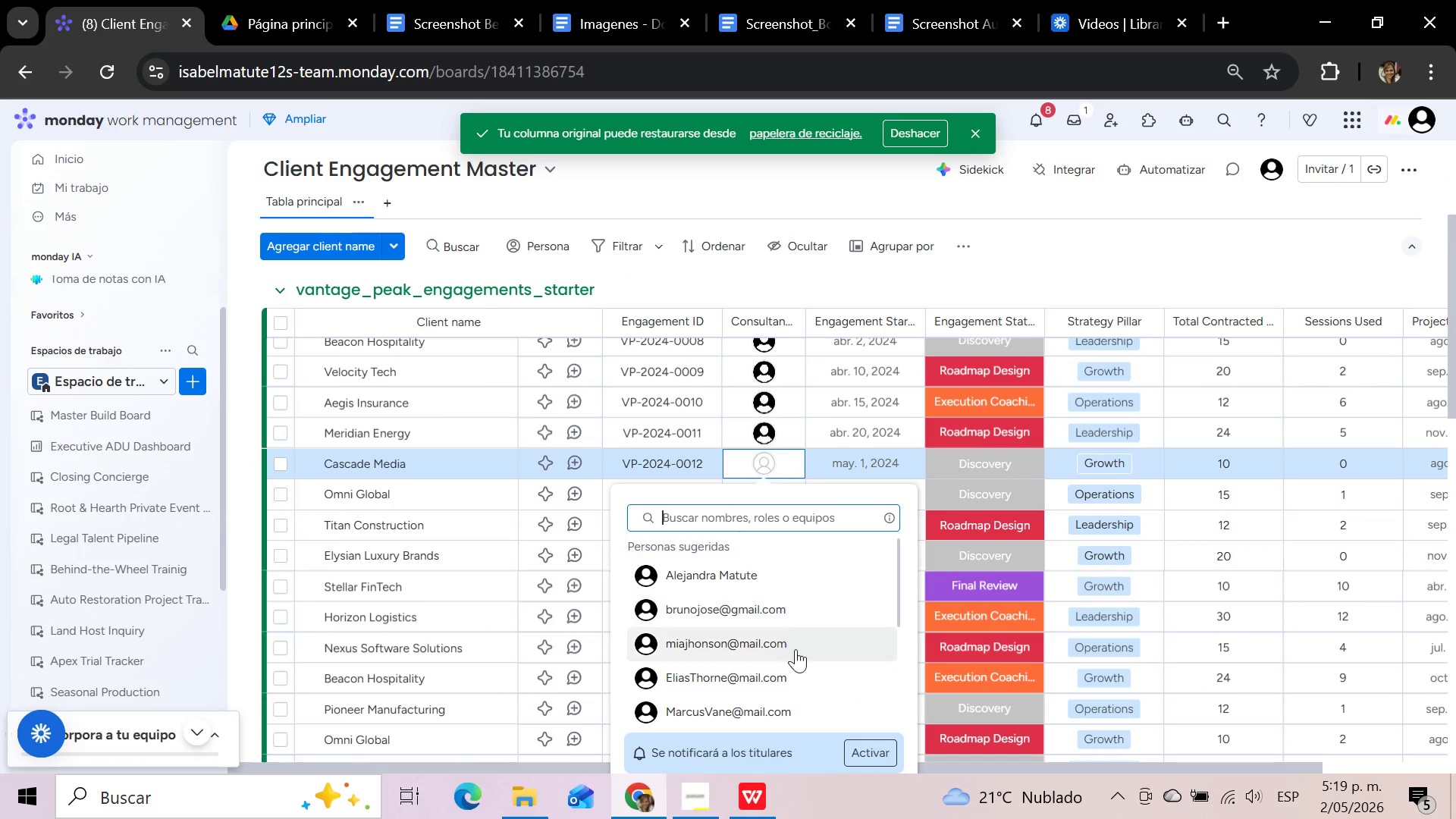 
left_click([795, 677])
 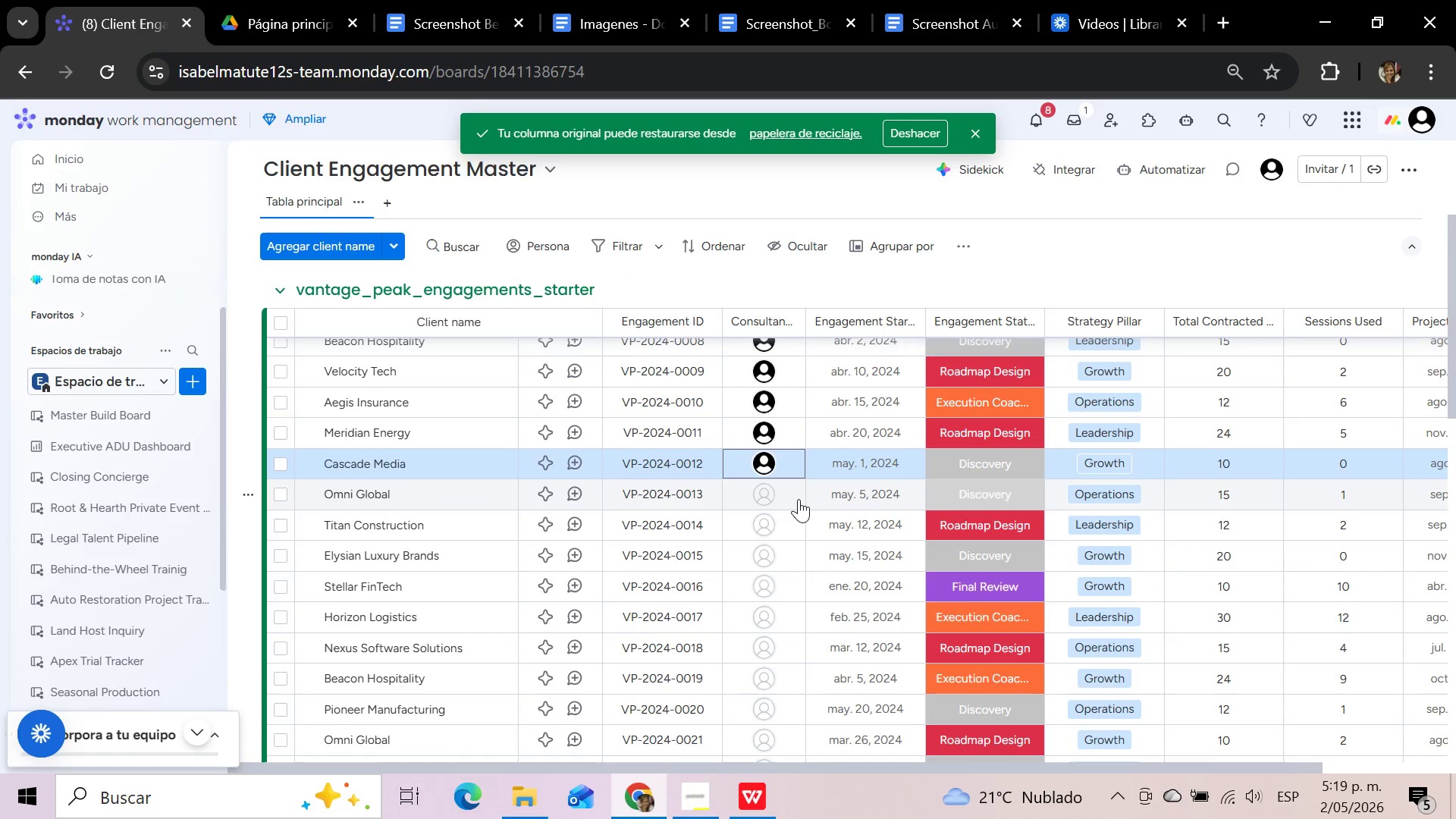 
left_click([798, 499])
 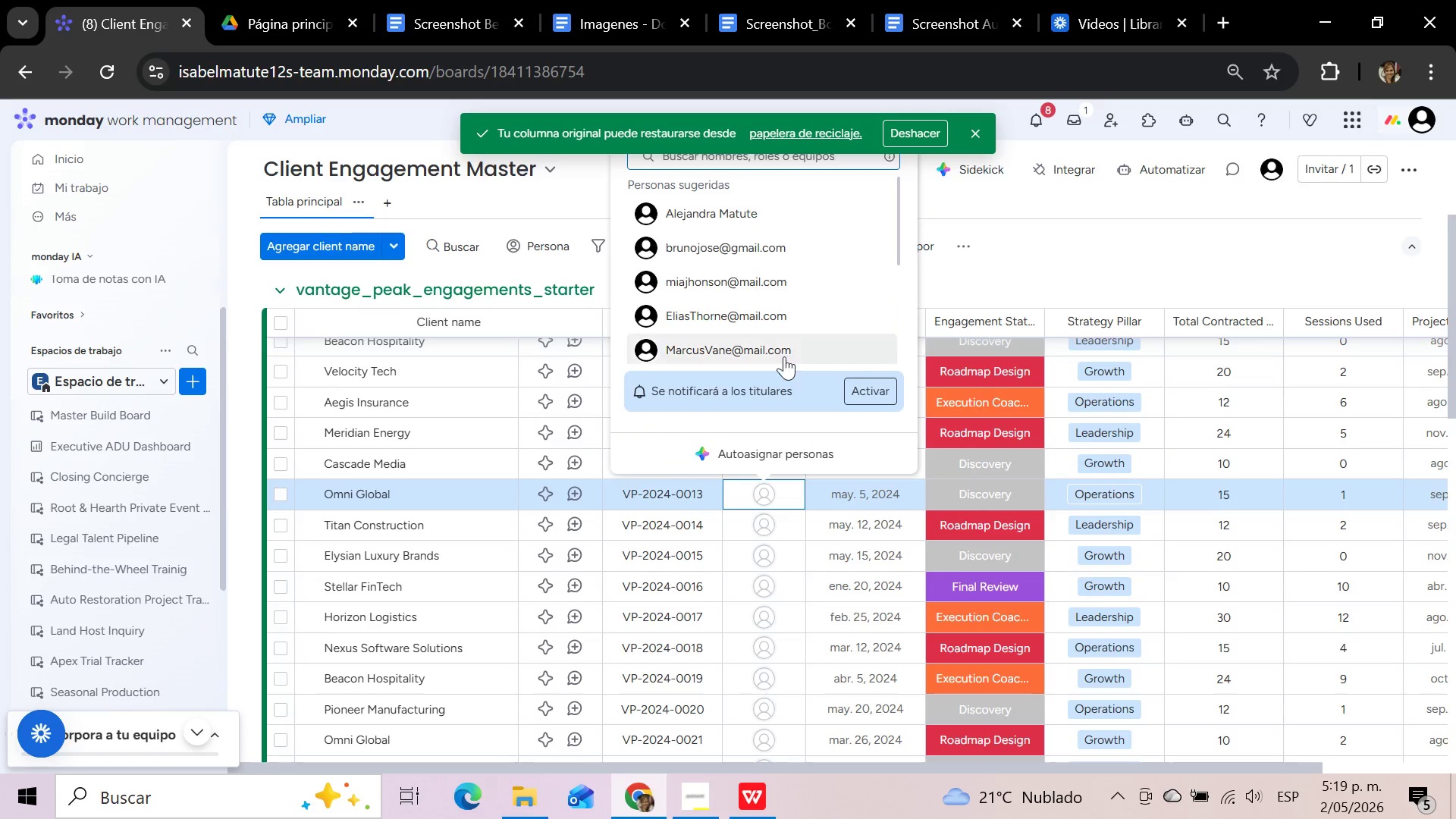 
scroll: coordinate [783, 349], scroll_direction: down, amount: 3.0
 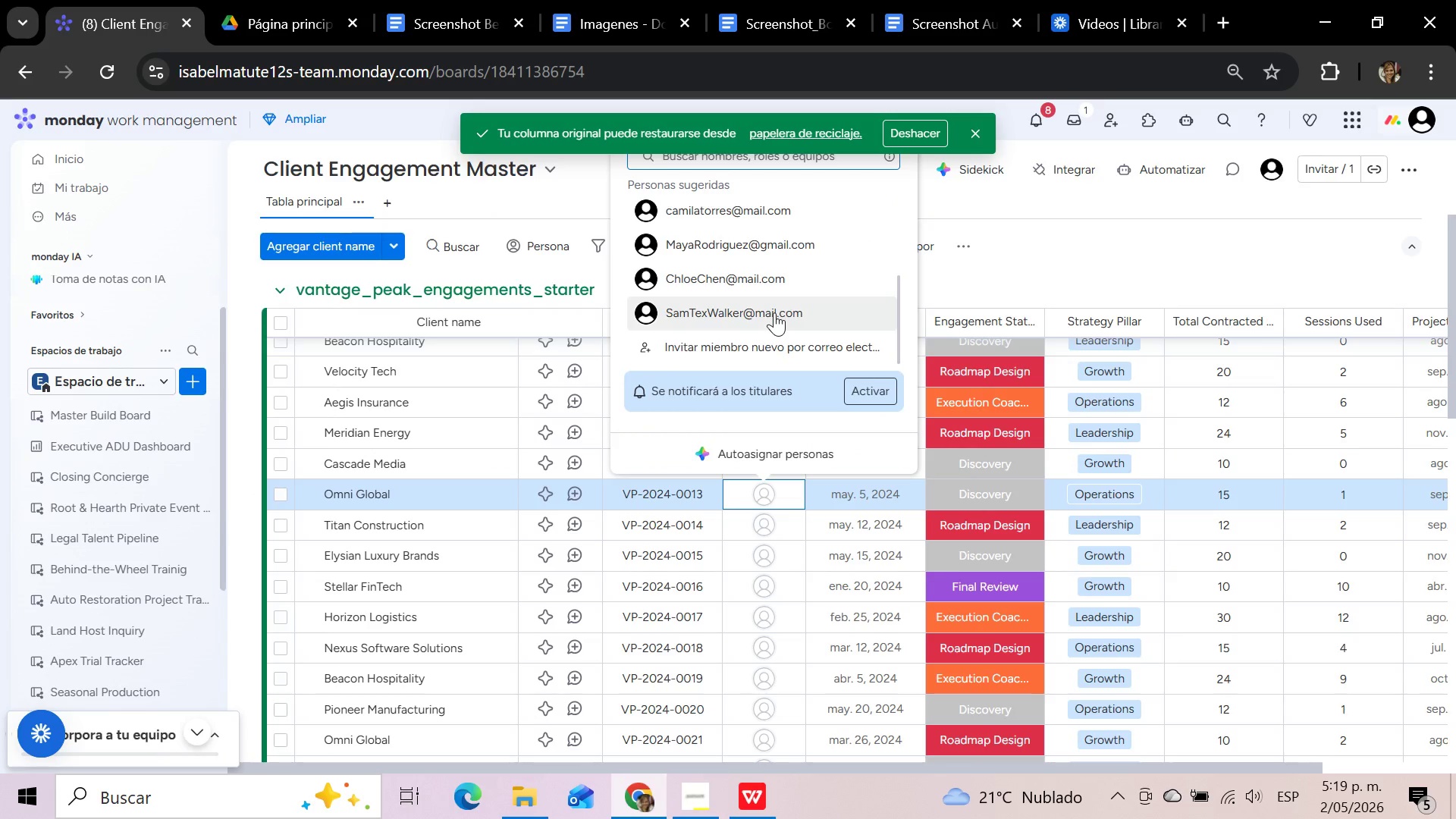 
left_click([773, 312])
 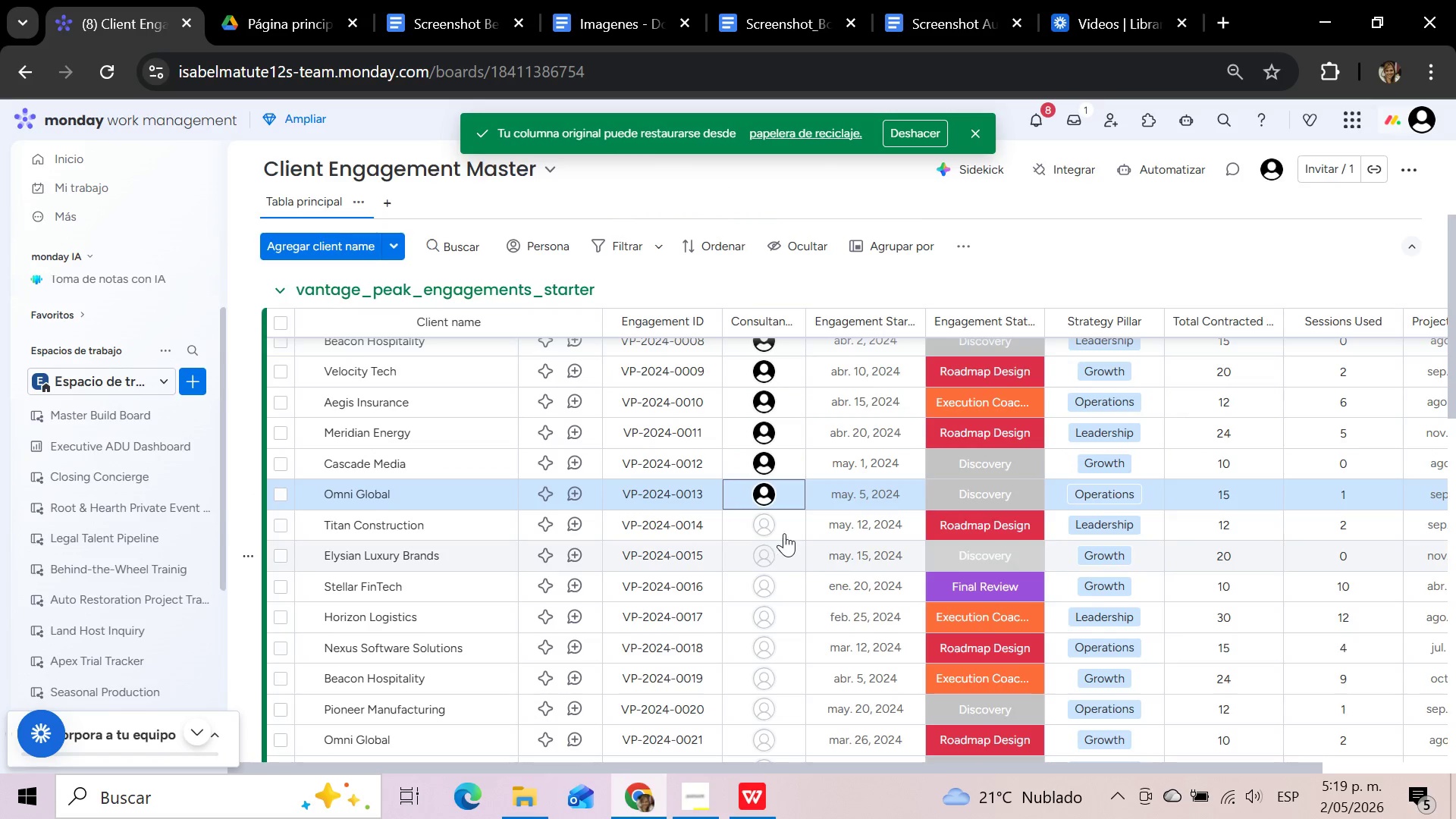 
left_click([784, 533])
 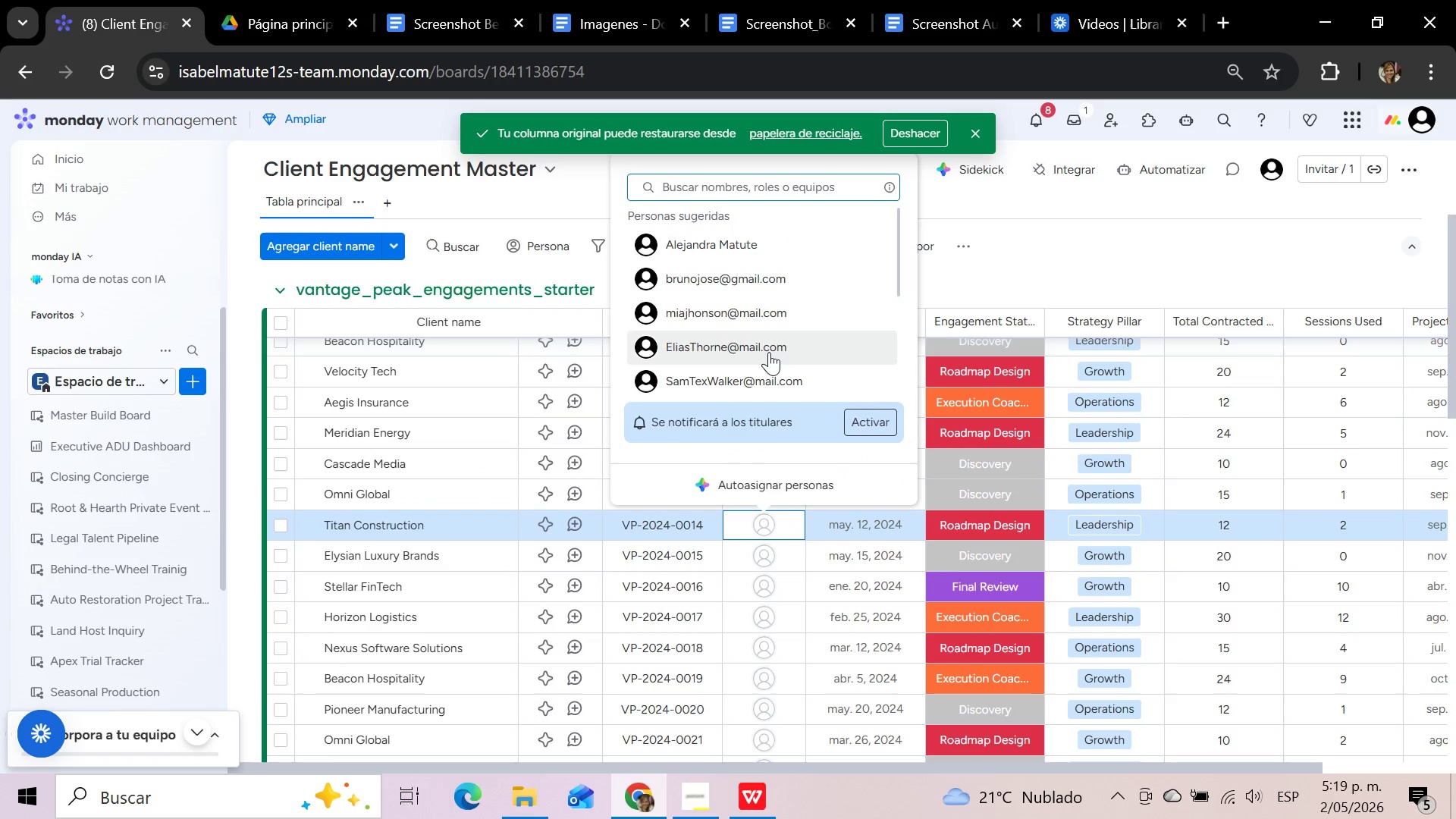 
left_click([769, 351])
 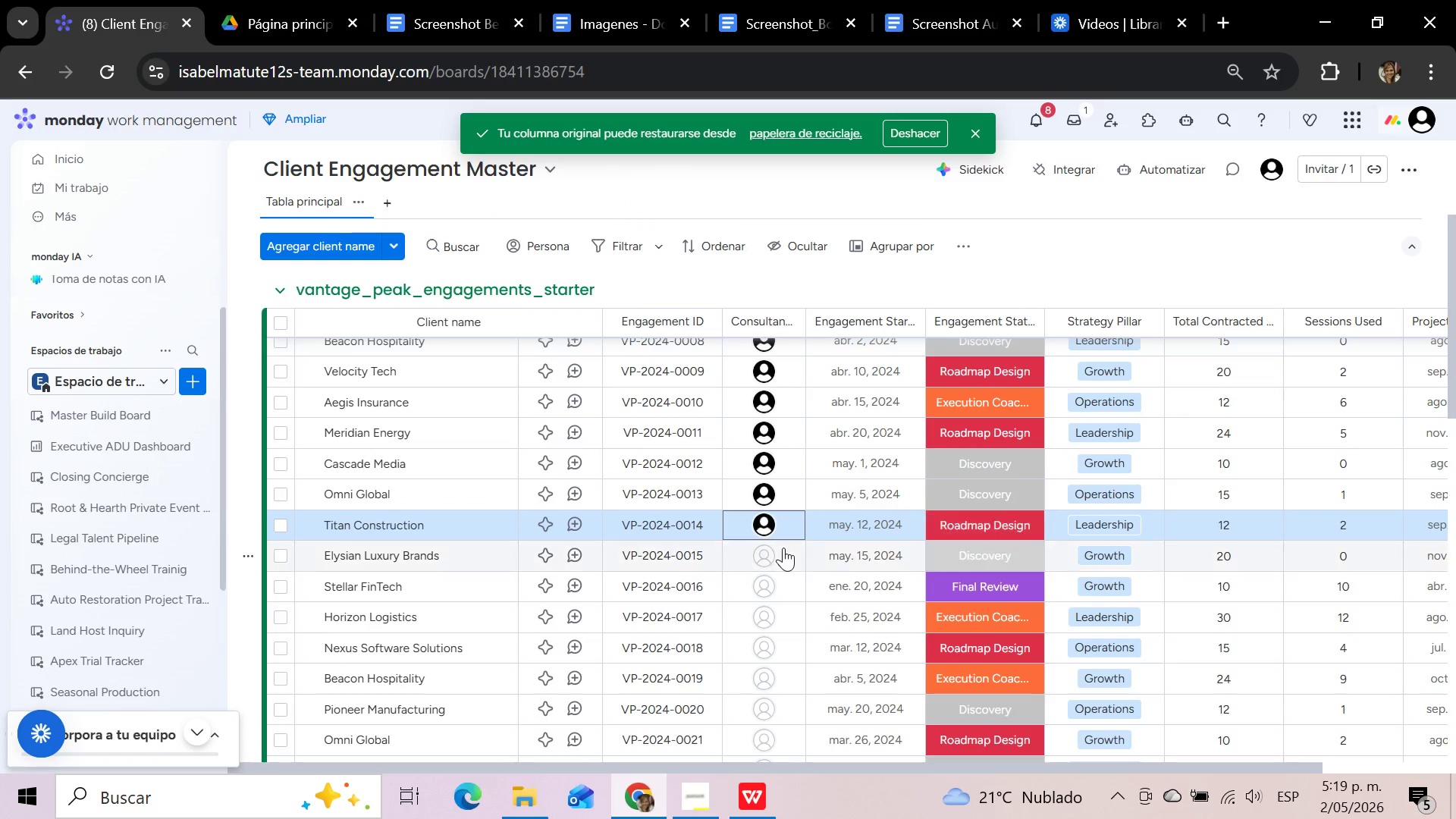 
left_click([782, 549])
 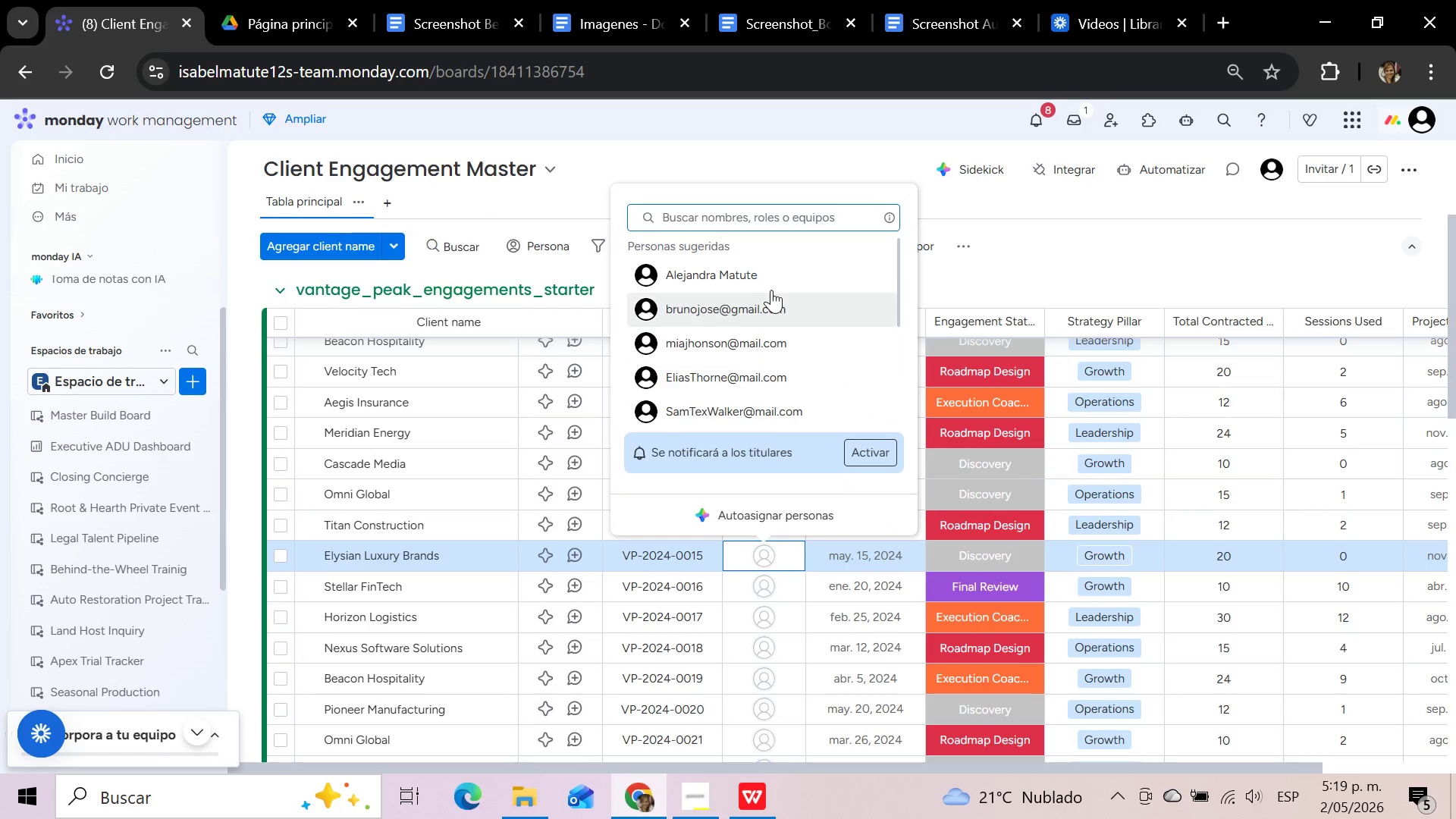 
left_click([768, 284])
 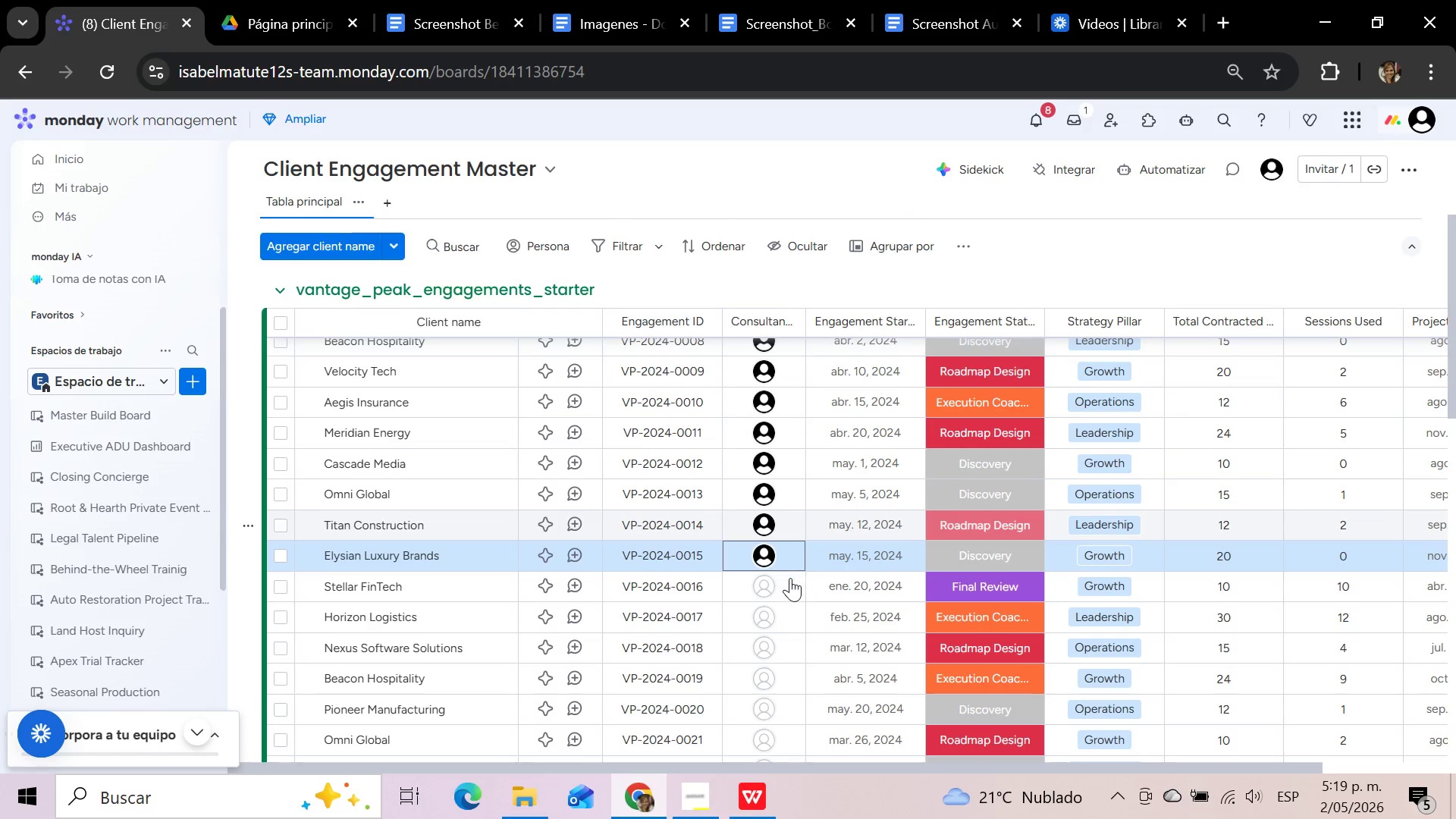 
left_click([789, 579])
 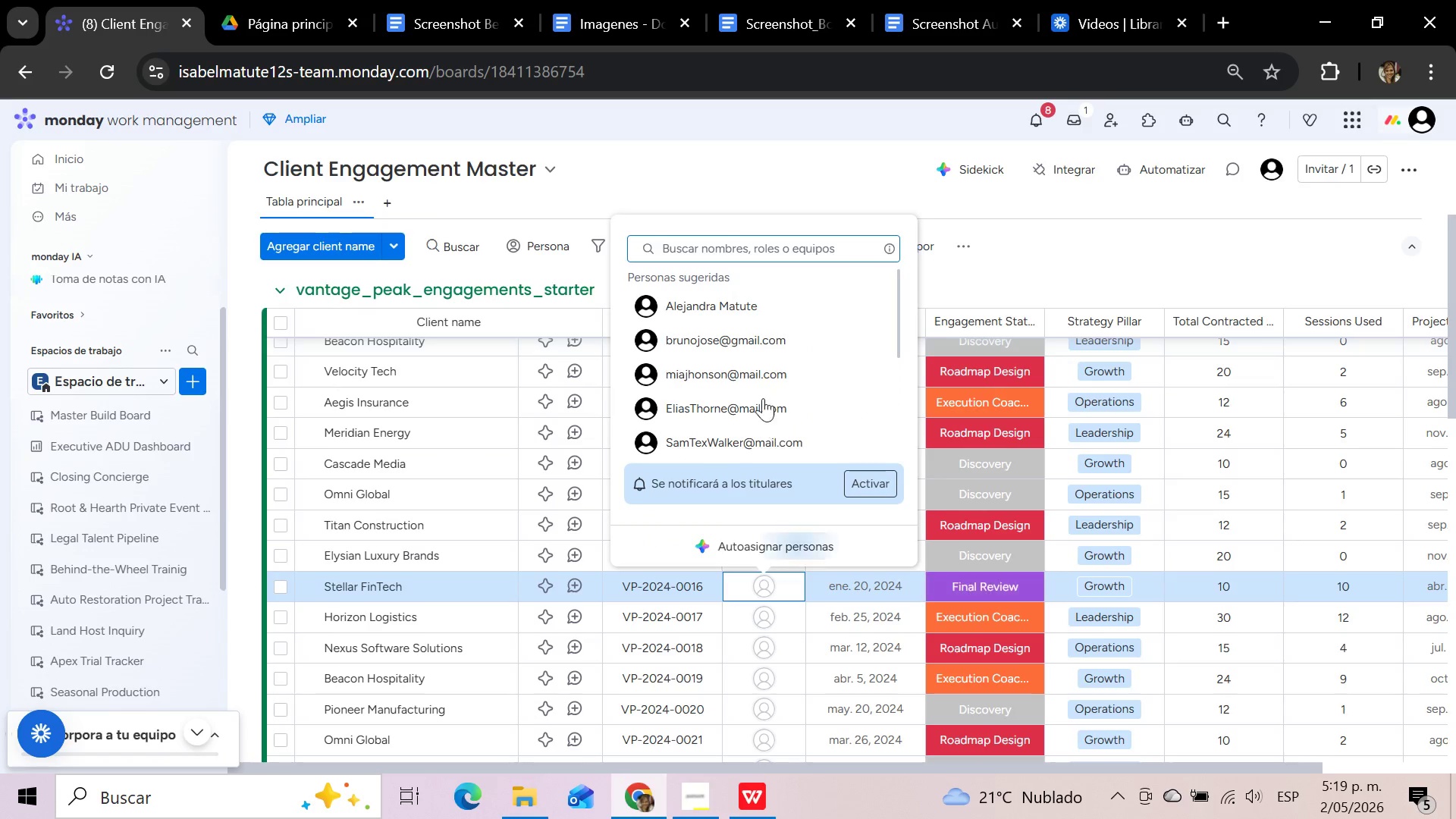 
left_click([750, 365])
 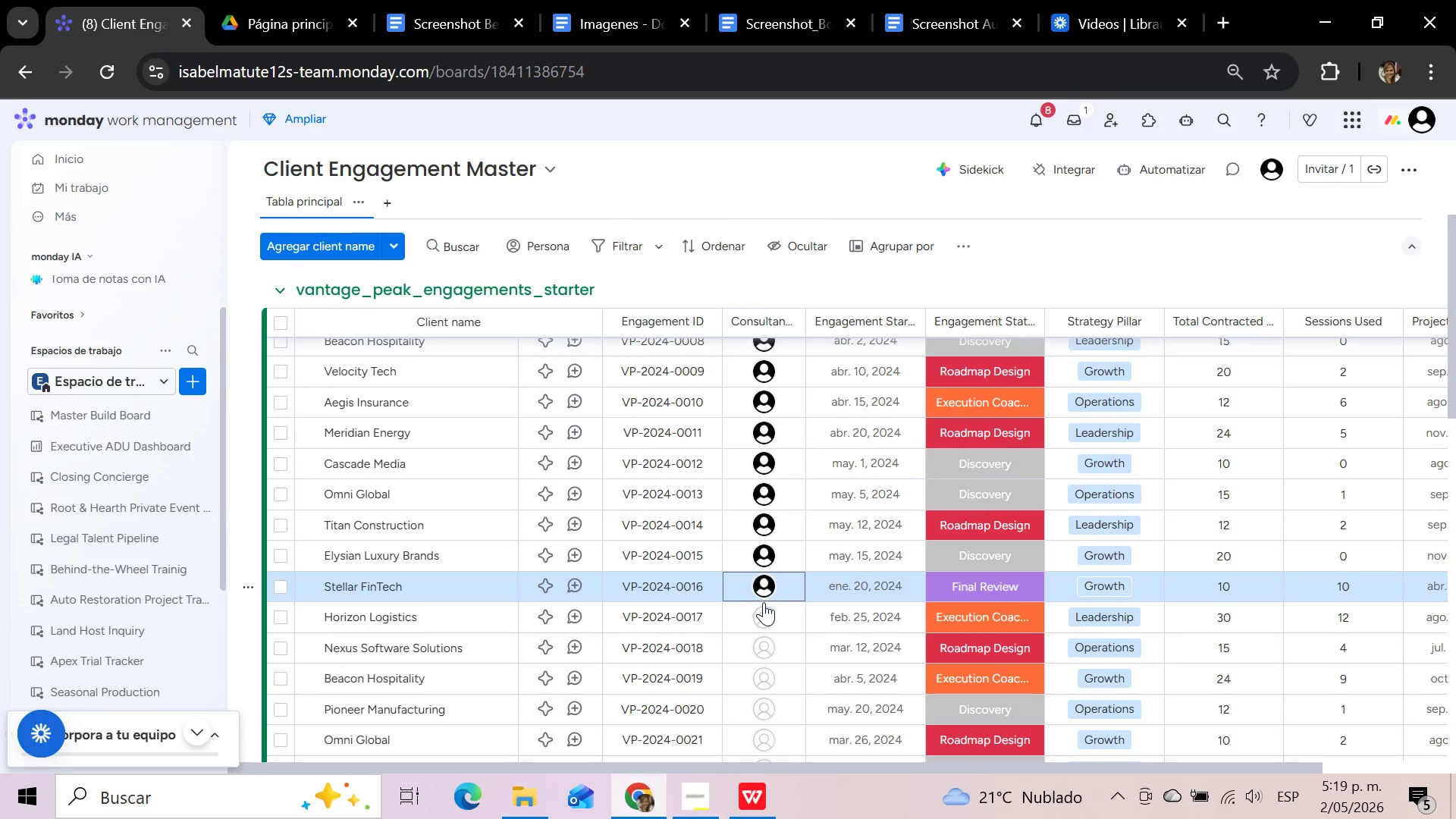 
left_click([761, 610])
 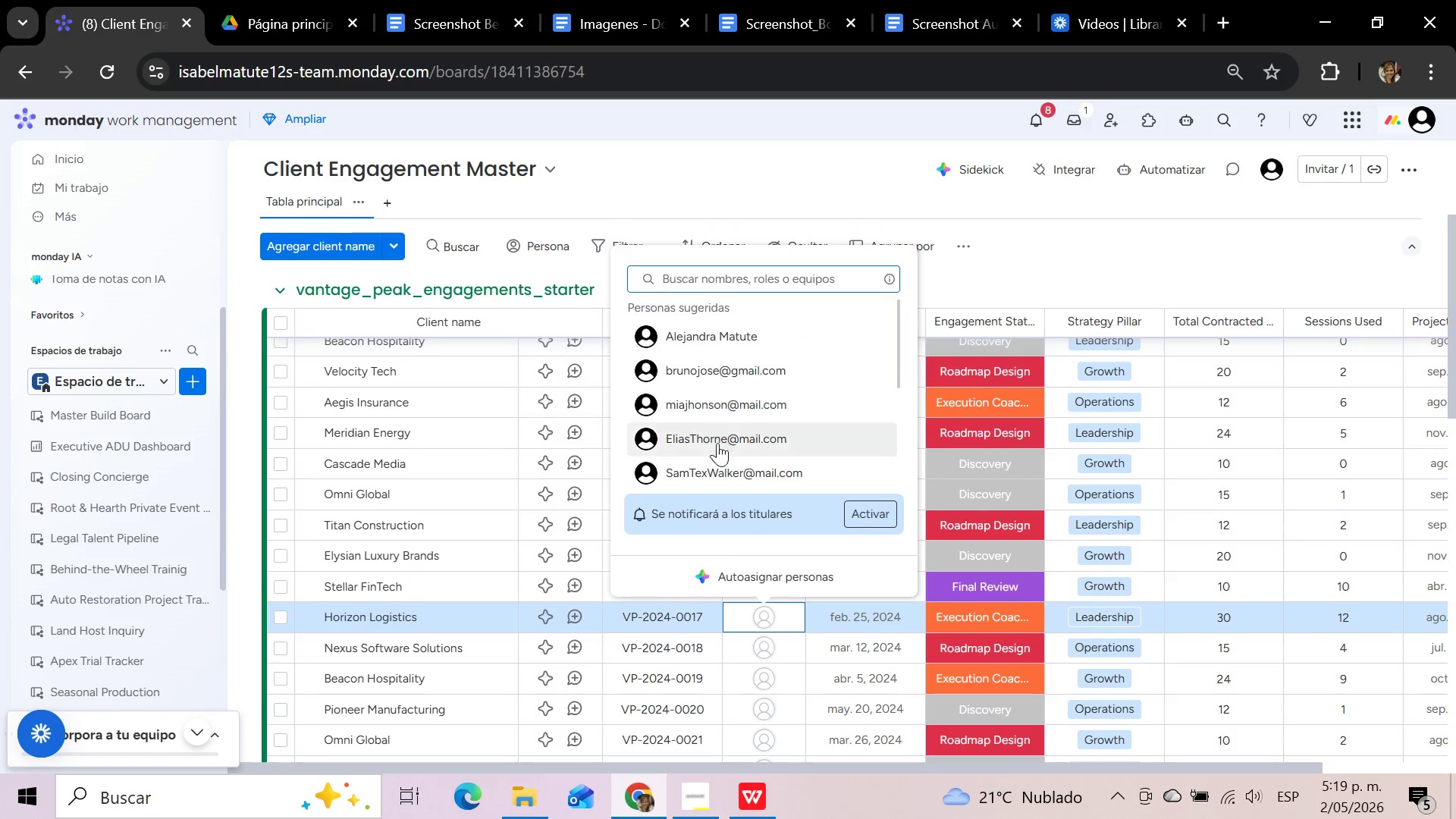 
left_click([716, 460])
 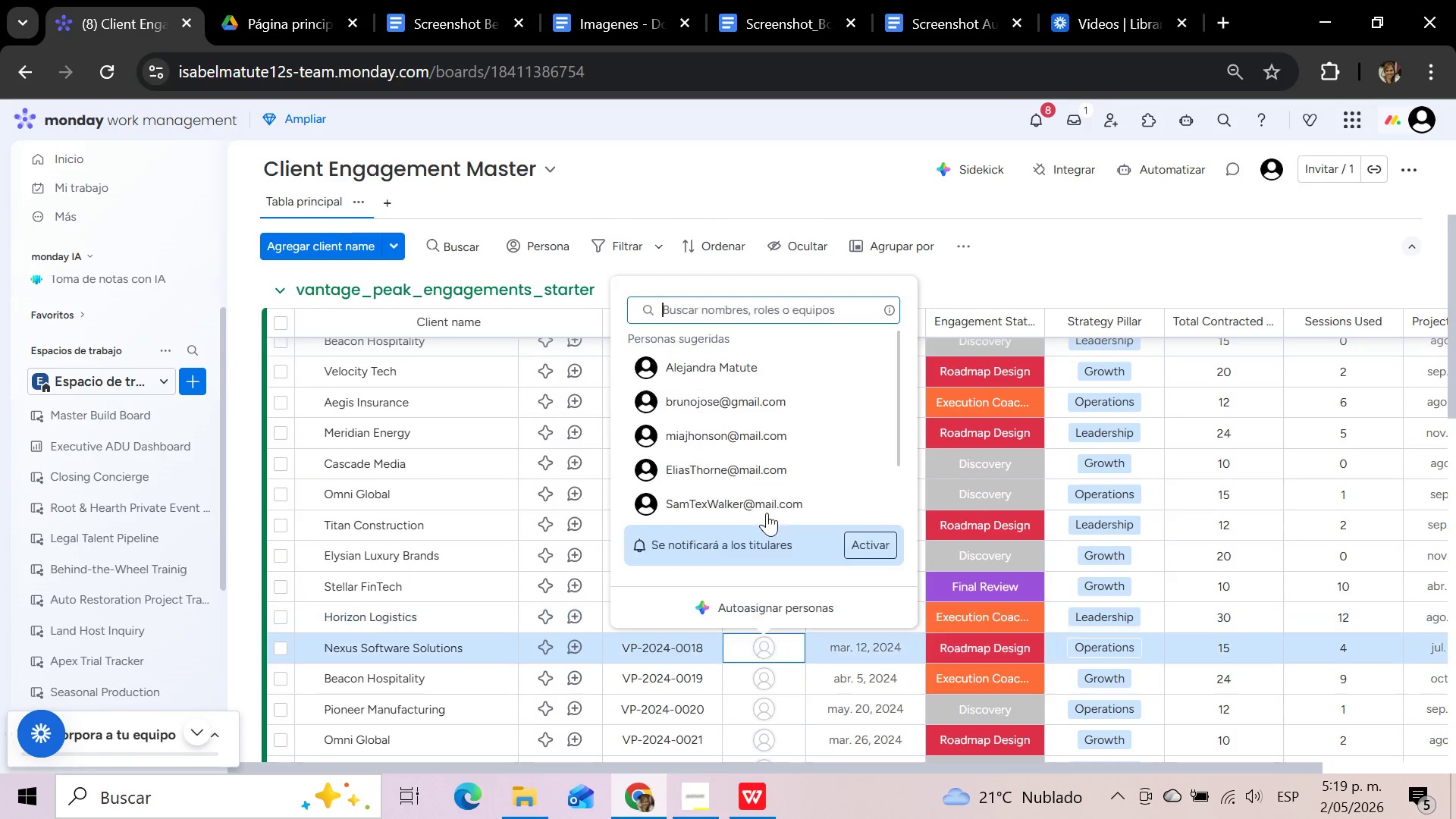 
left_click([727, 373])
 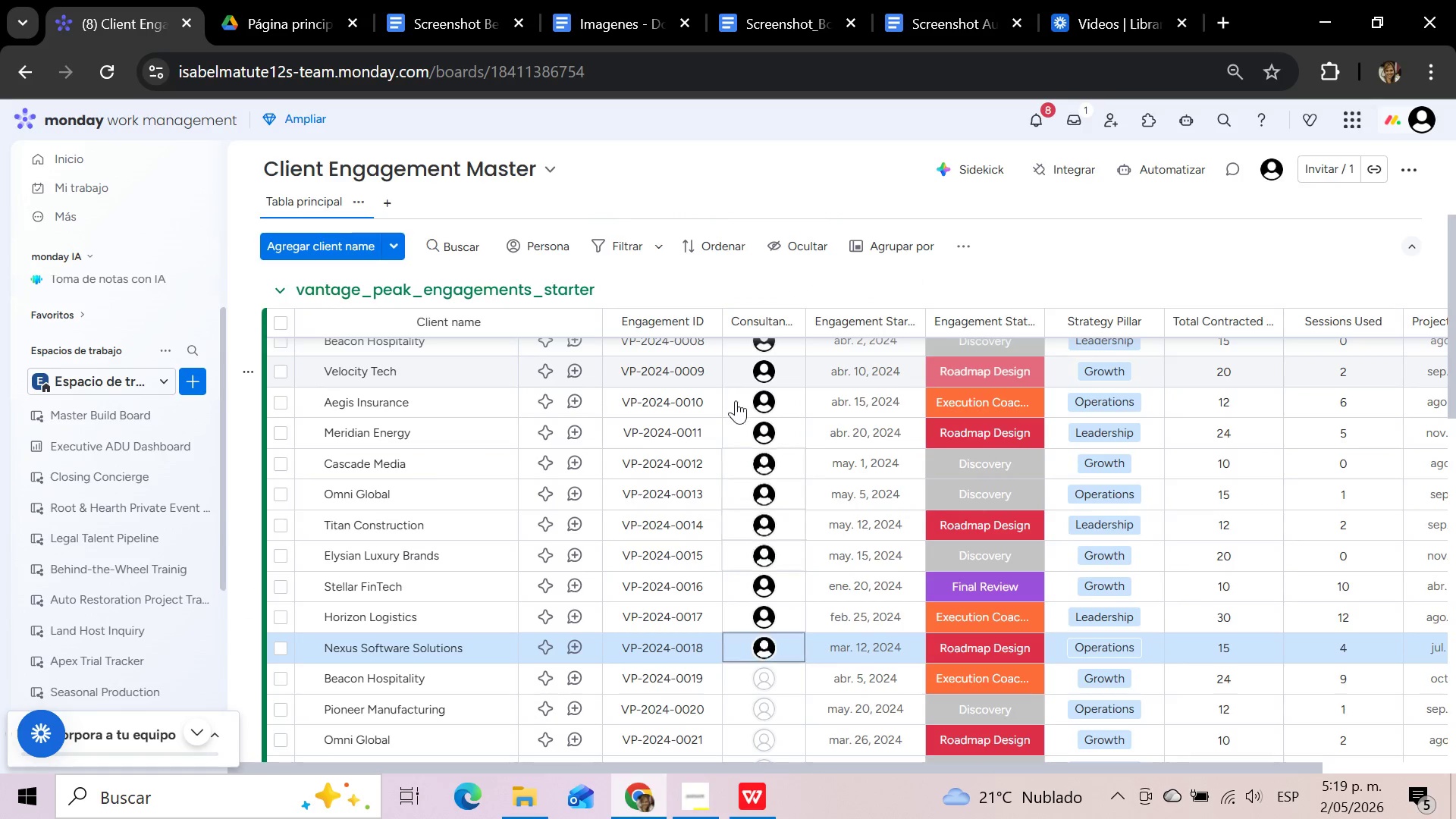 
scroll: coordinate [744, 433], scroll_direction: down, amount: 2.0
 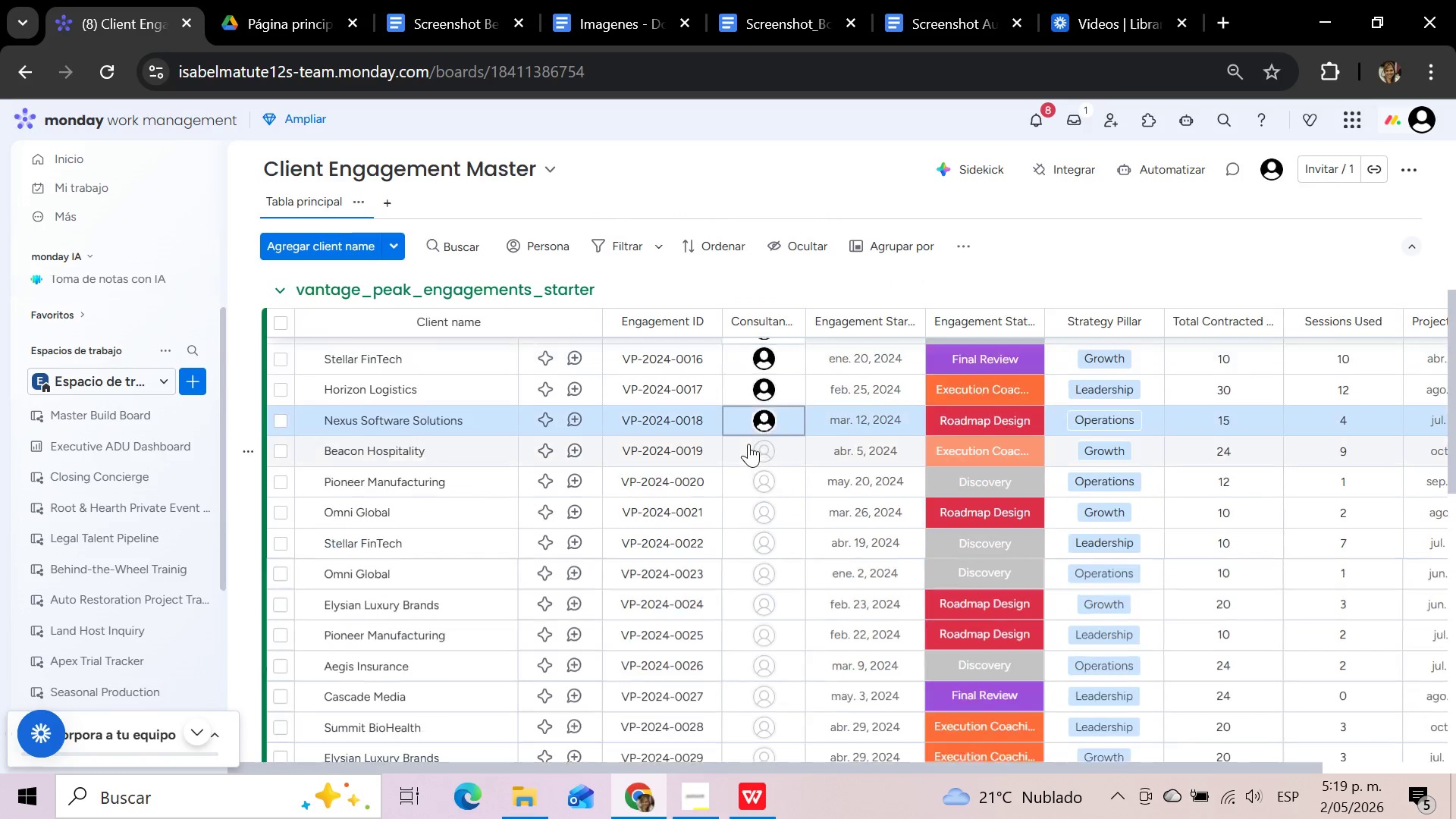 
mouse_move([749, 462])
 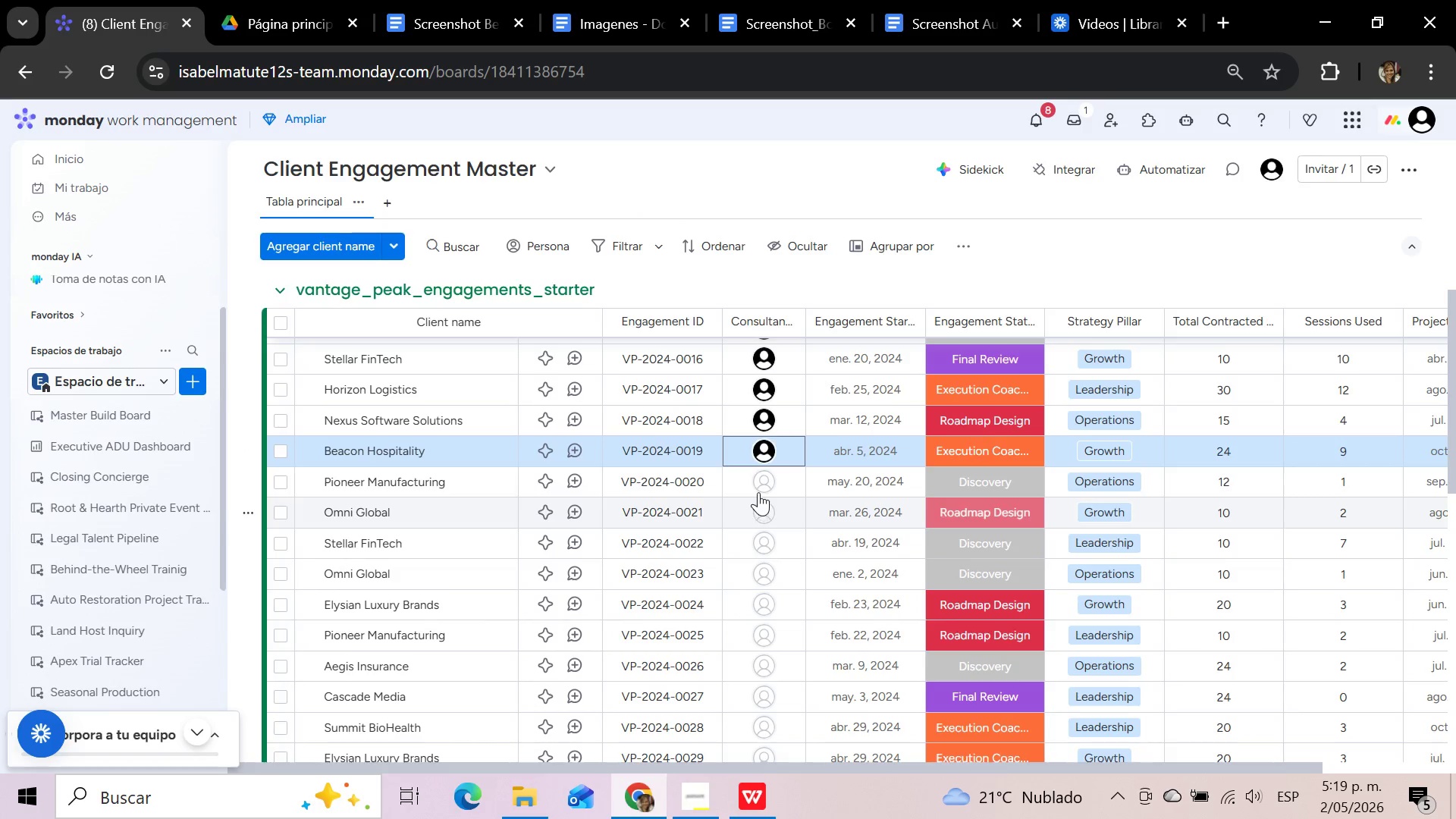 
left_click([759, 483])
 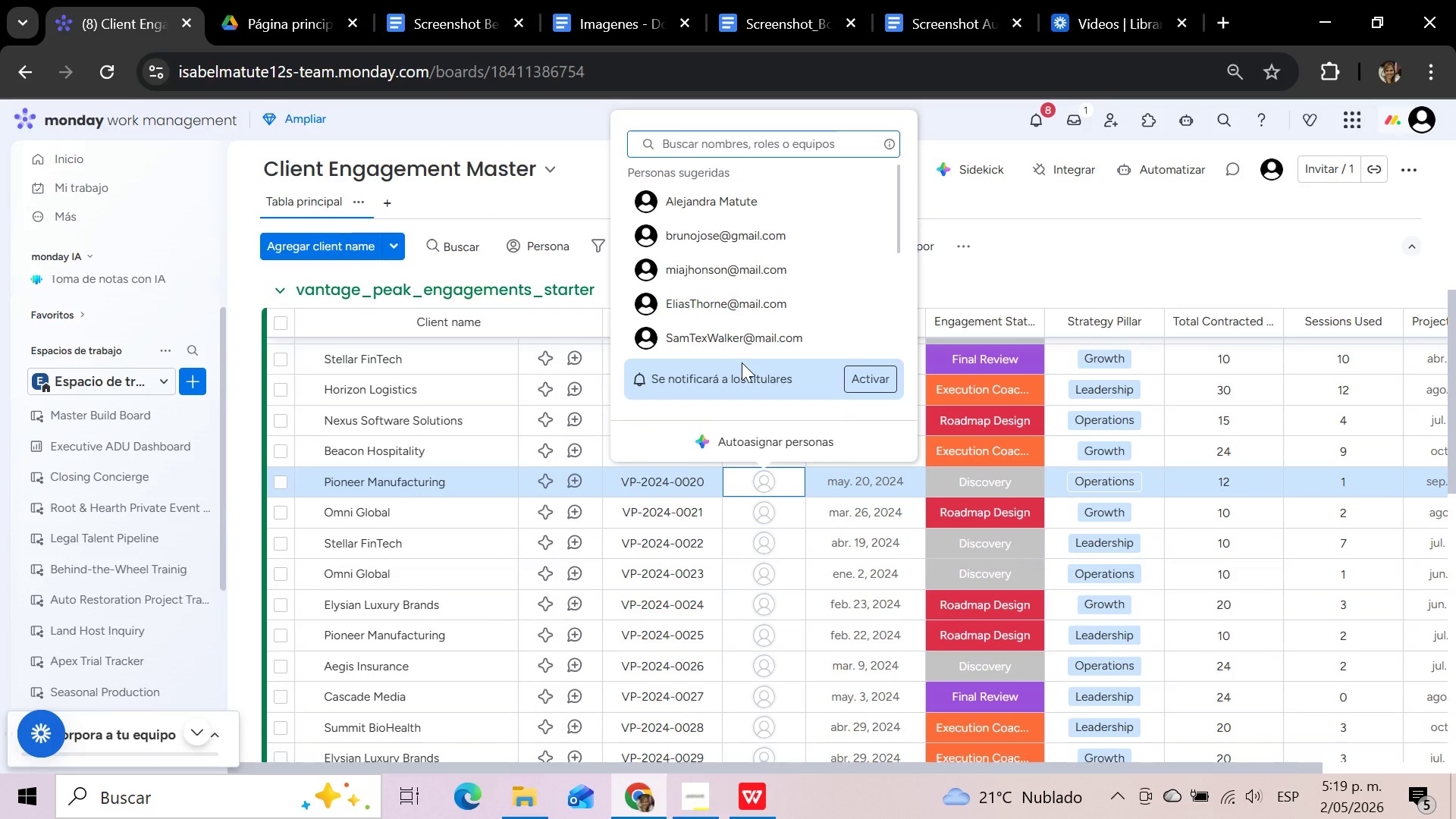 
scroll: coordinate [737, 345], scroll_direction: down, amount: 1.0
 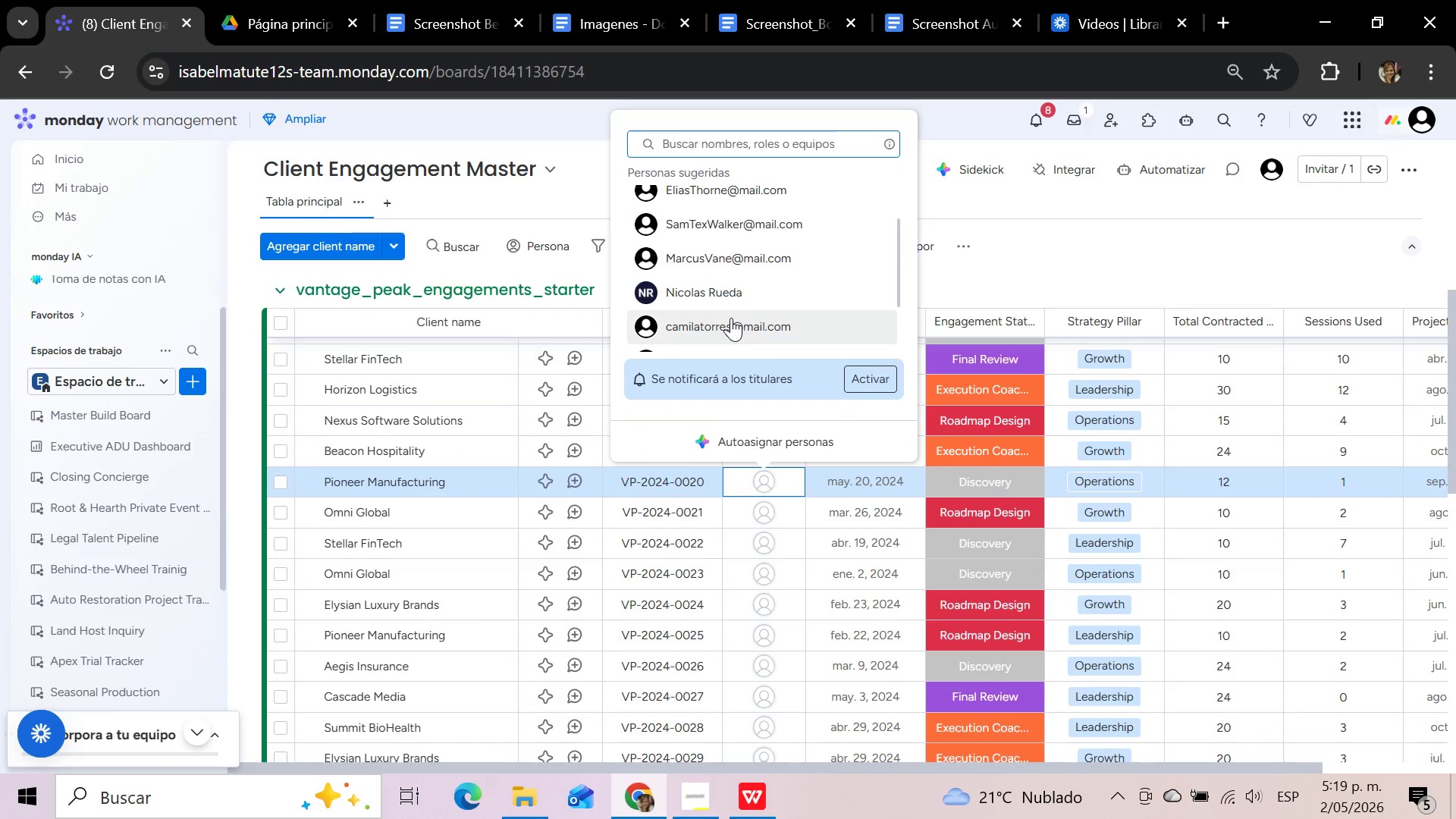 
left_click([731, 318])
 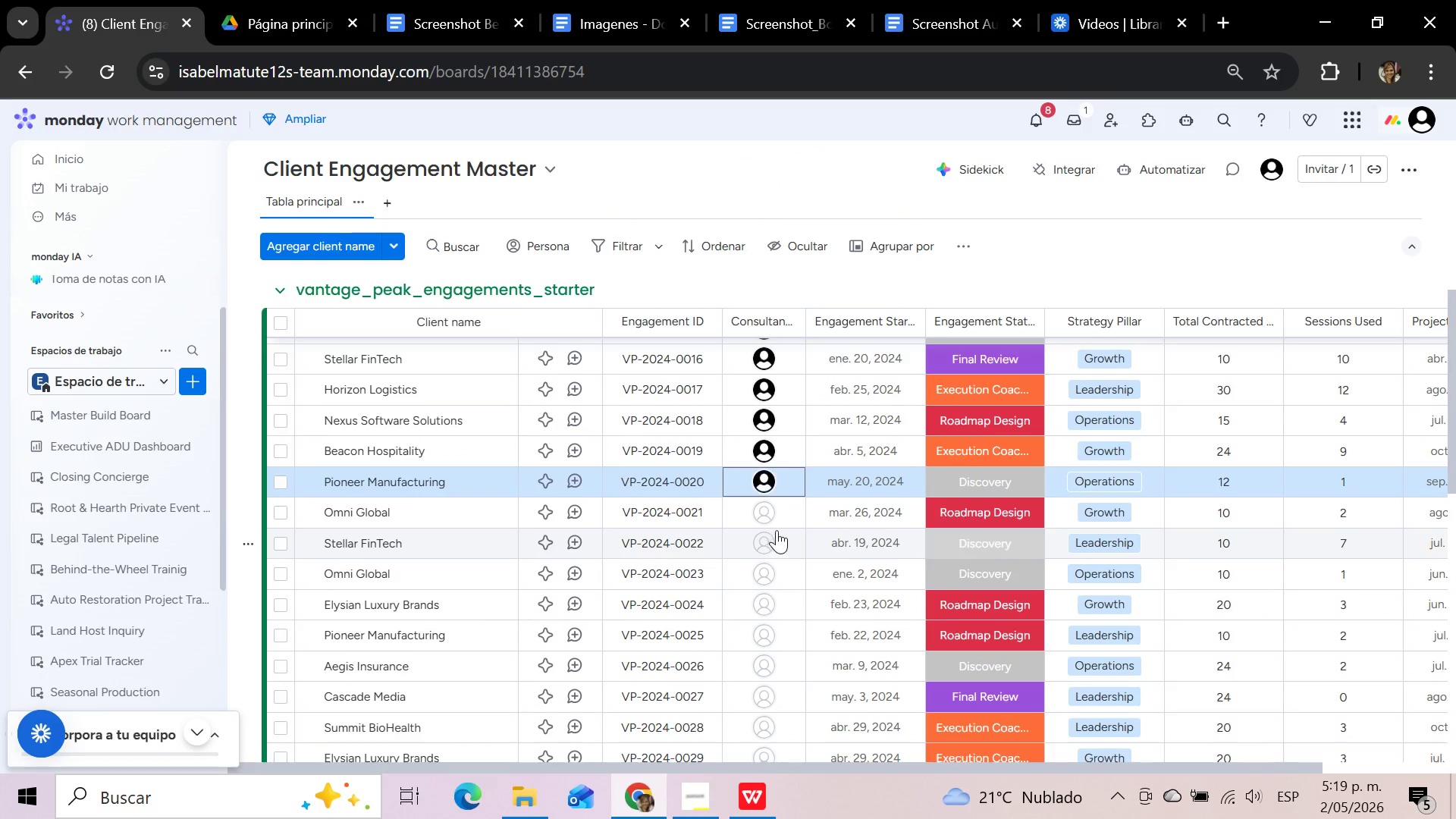 
left_click([773, 511])
 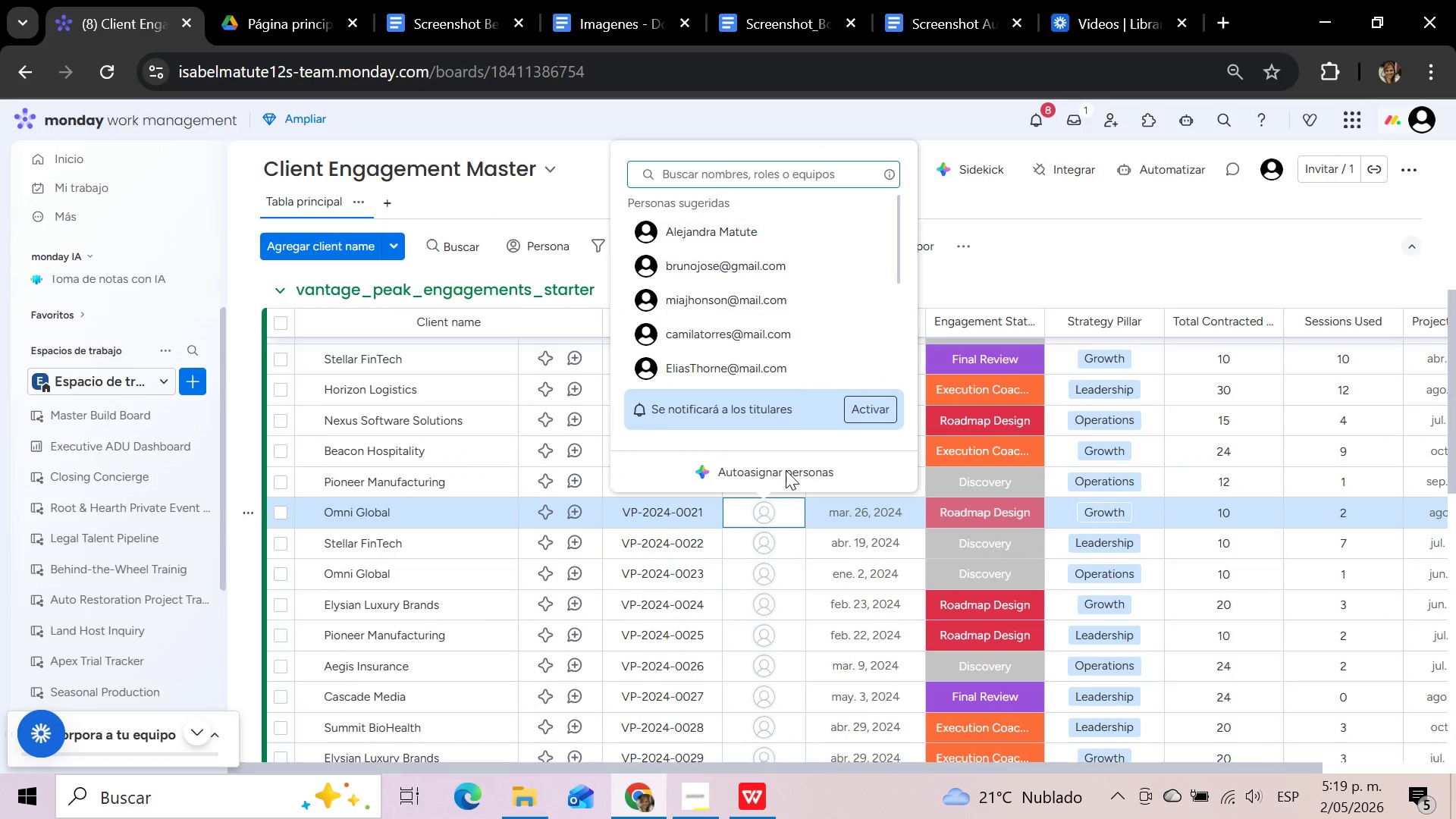 
scroll: coordinate [779, 324], scroll_direction: down, amount: 3.0
 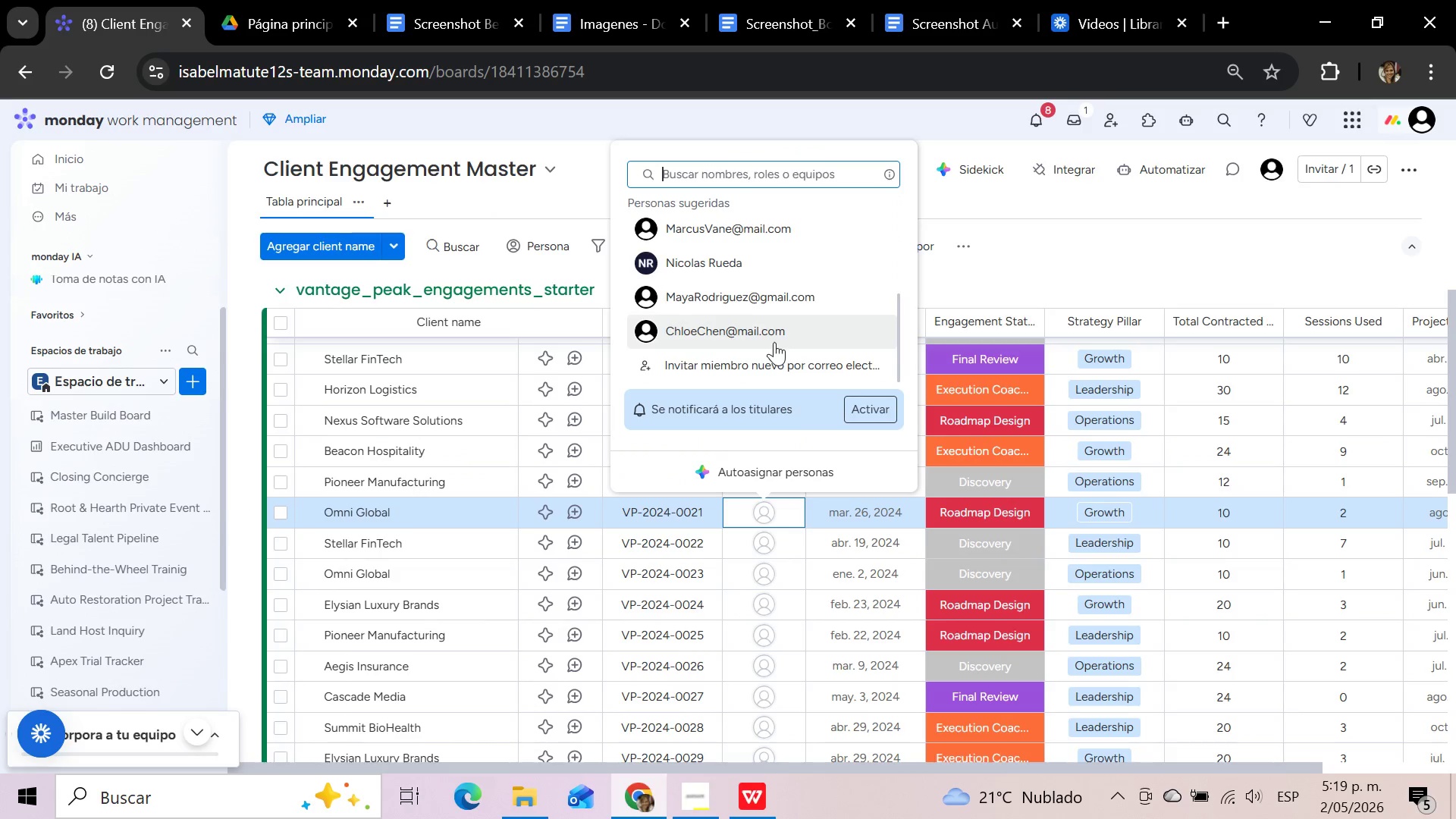 
left_click([774, 342])
 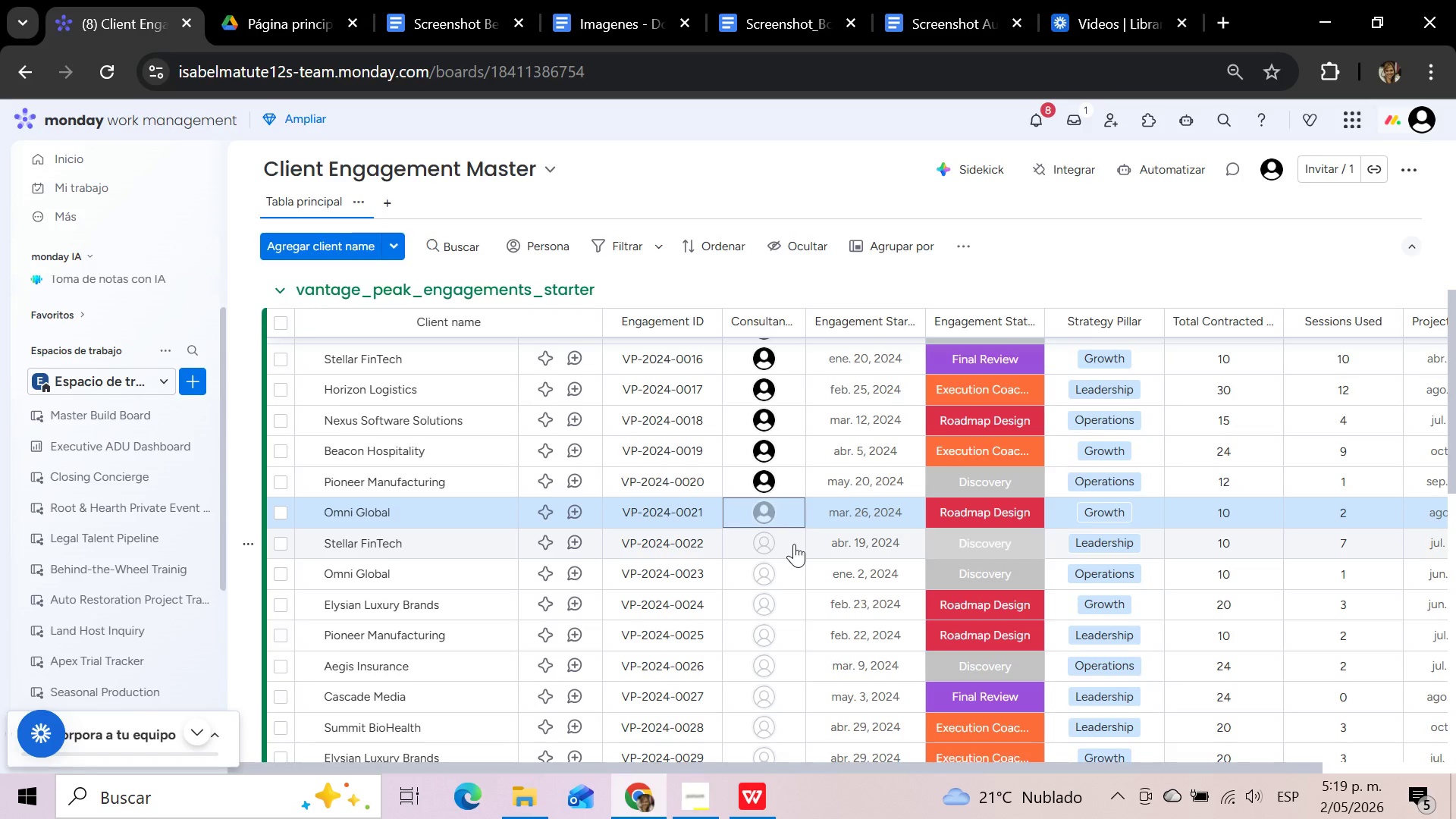 
left_click([792, 546])
 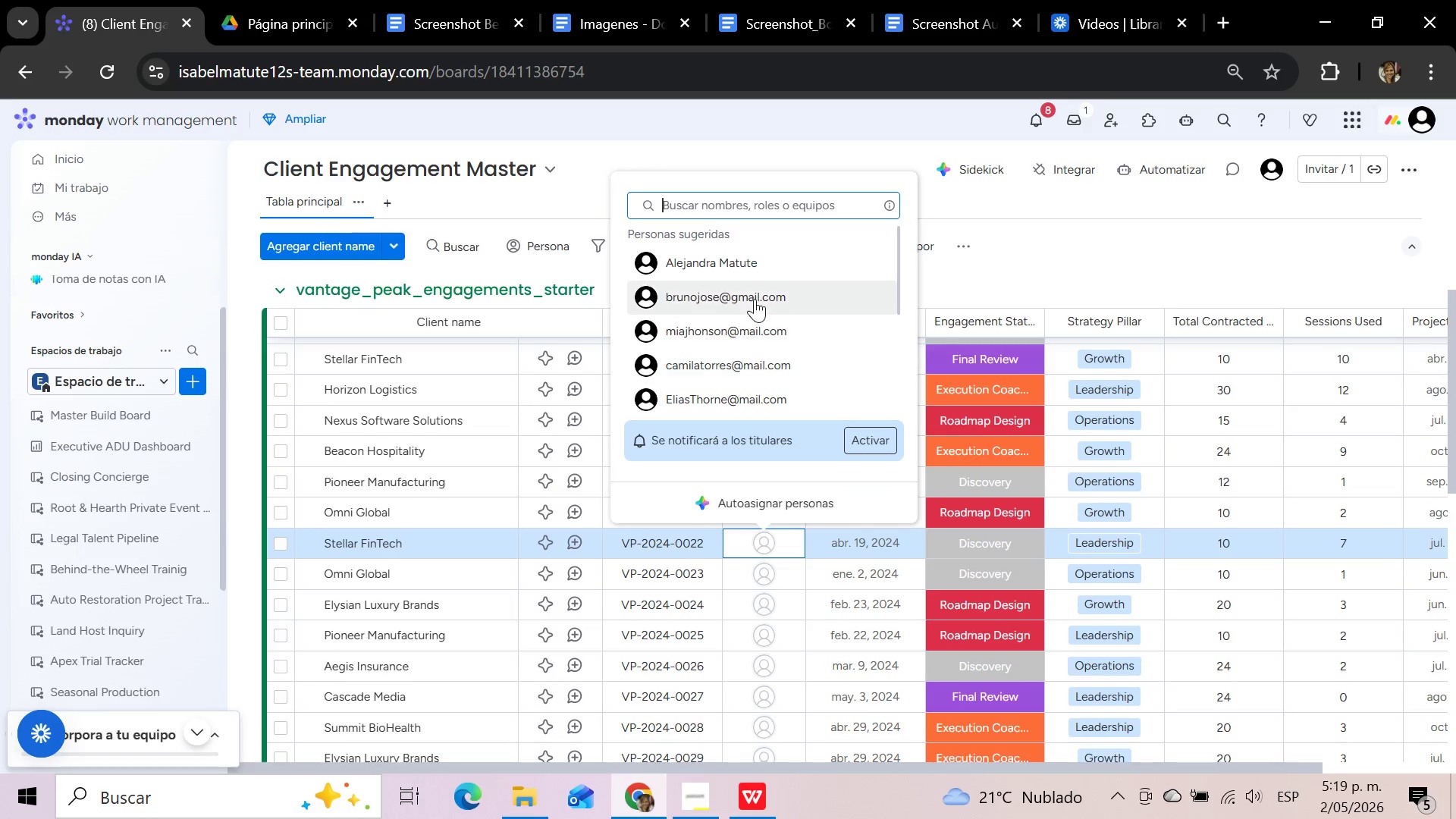 
wait(5.06)
 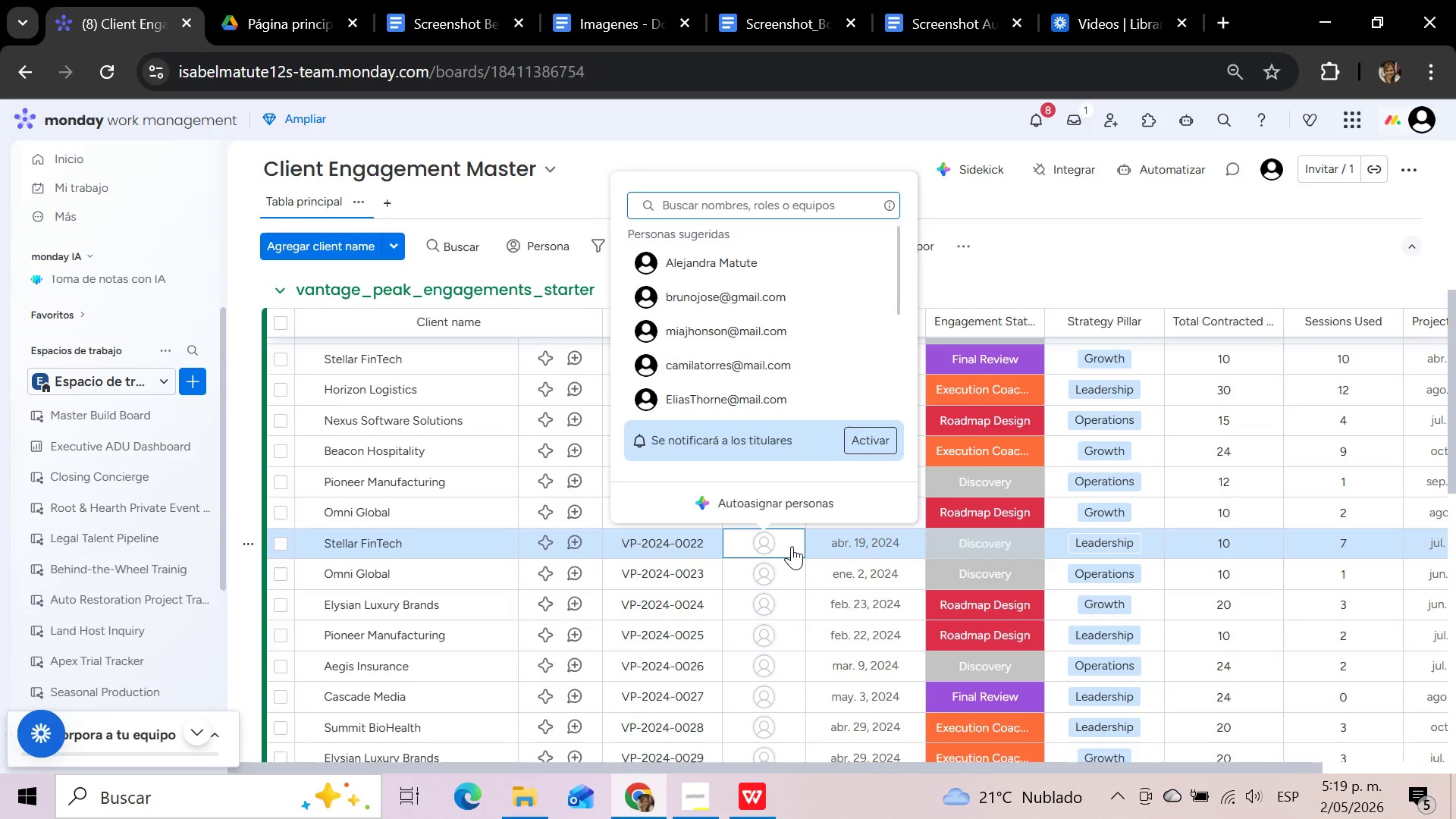 
left_click([745, 271])
 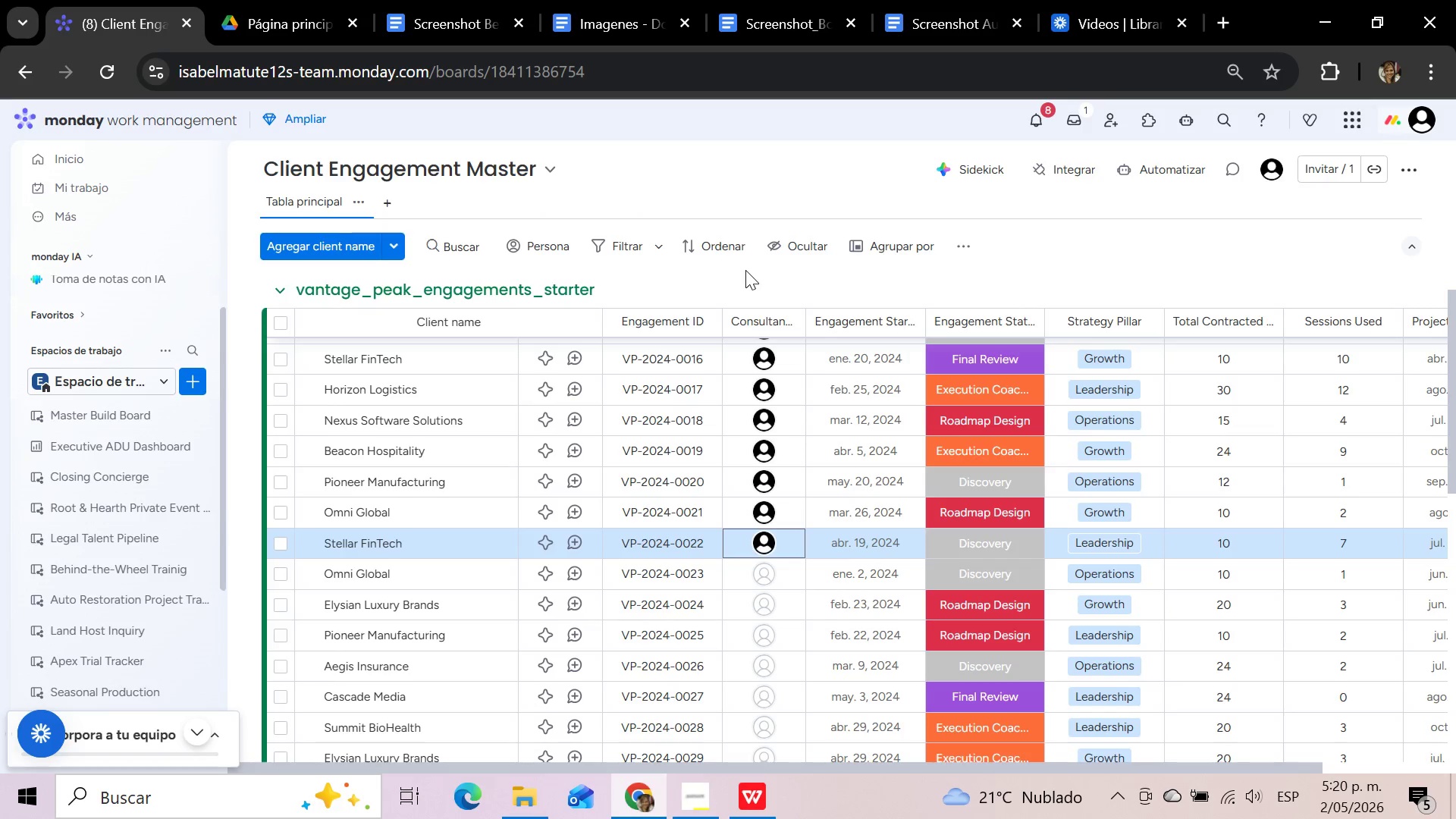 
wait(58.14)
 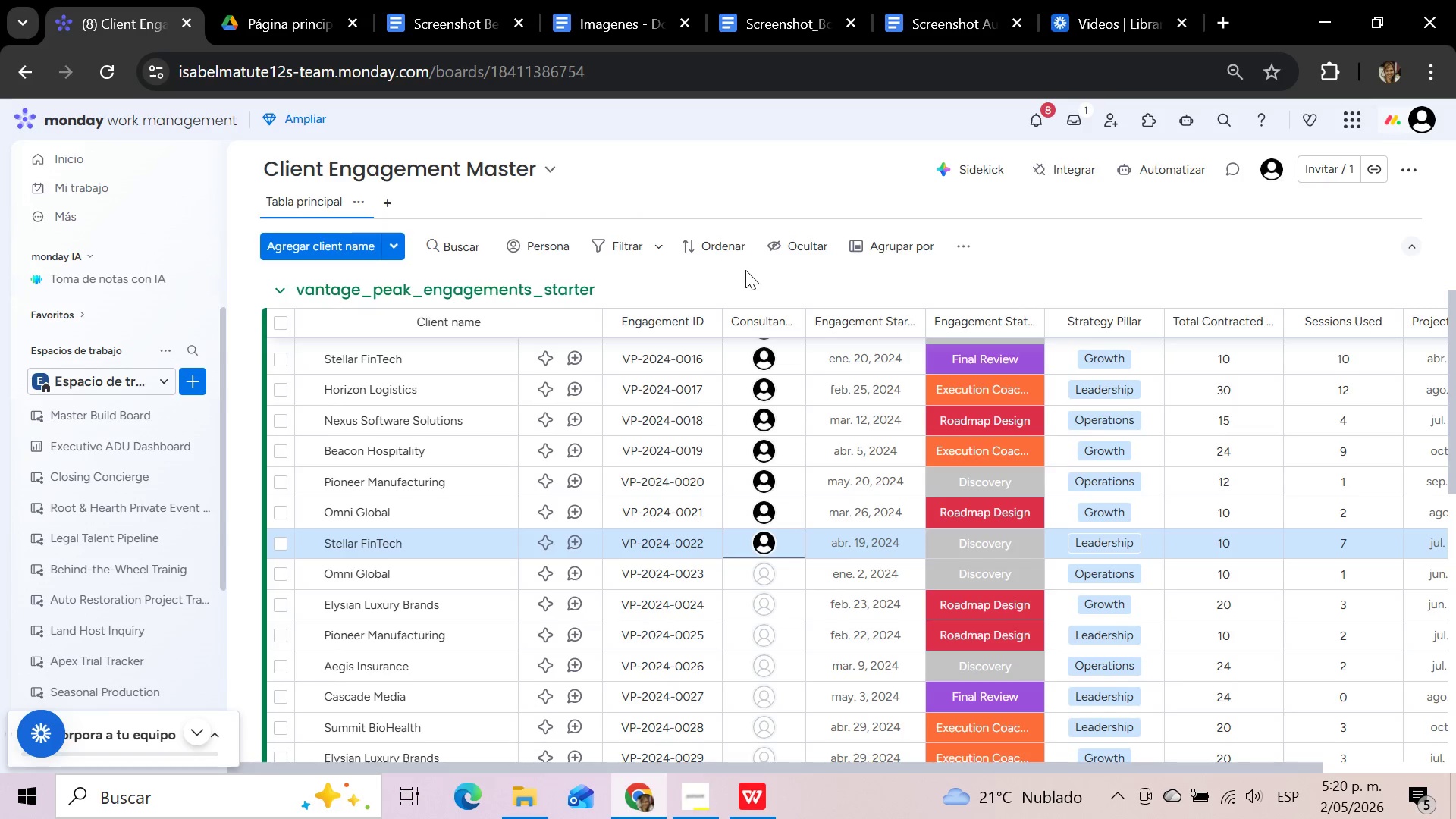 
left_click([768, 578])
 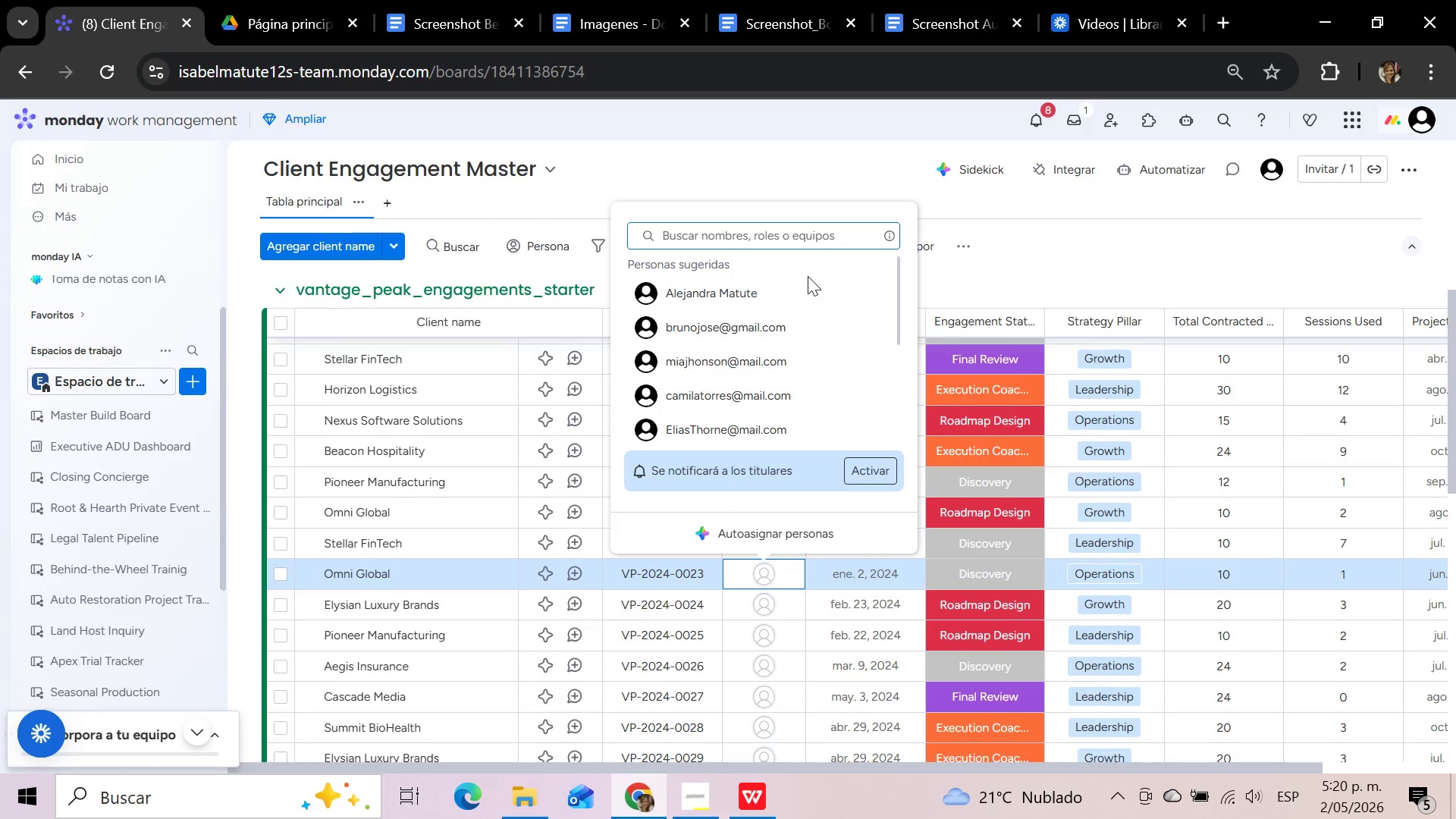 
left_click([785, 297])
 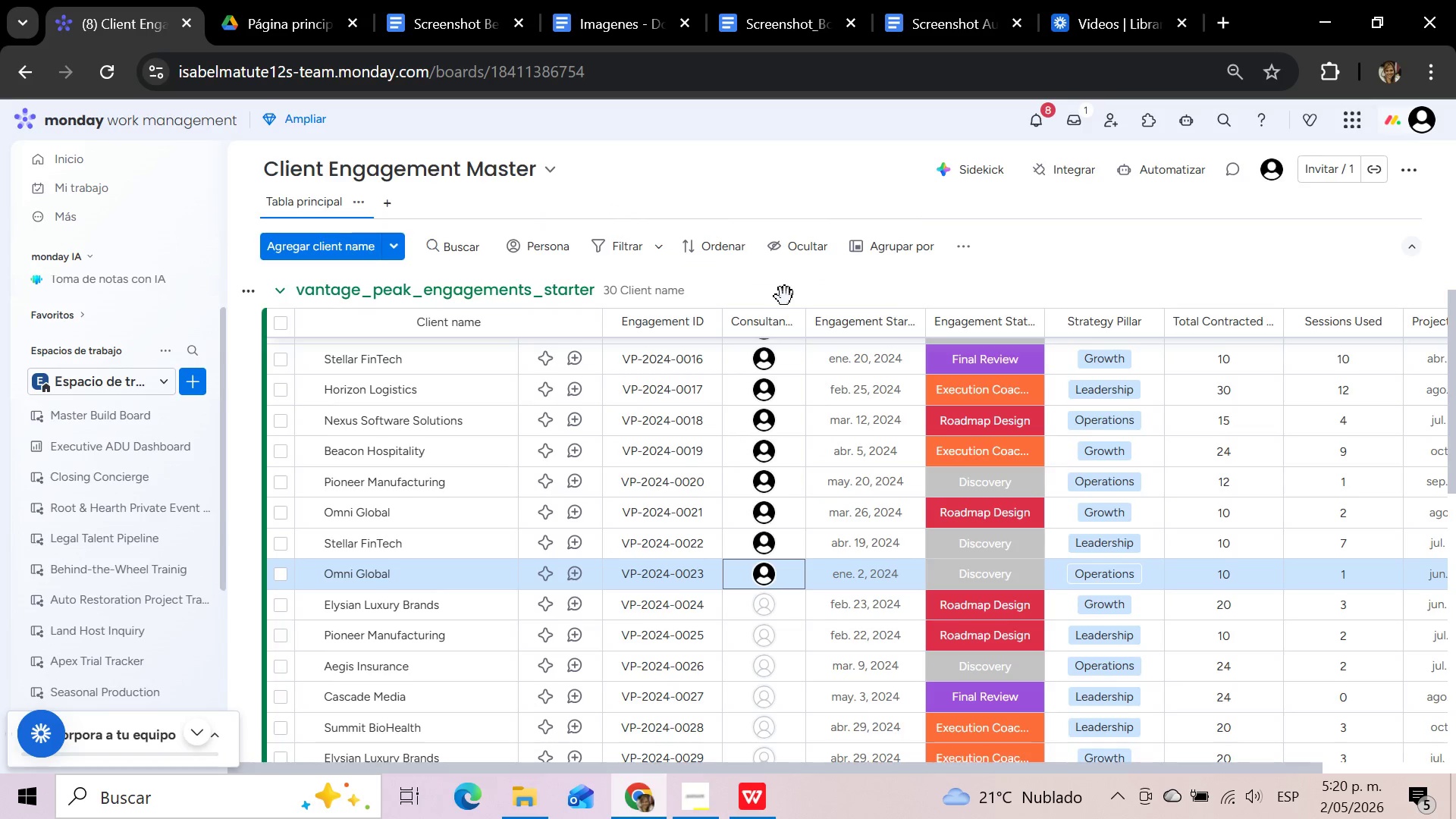 
left_click([765, 608])
 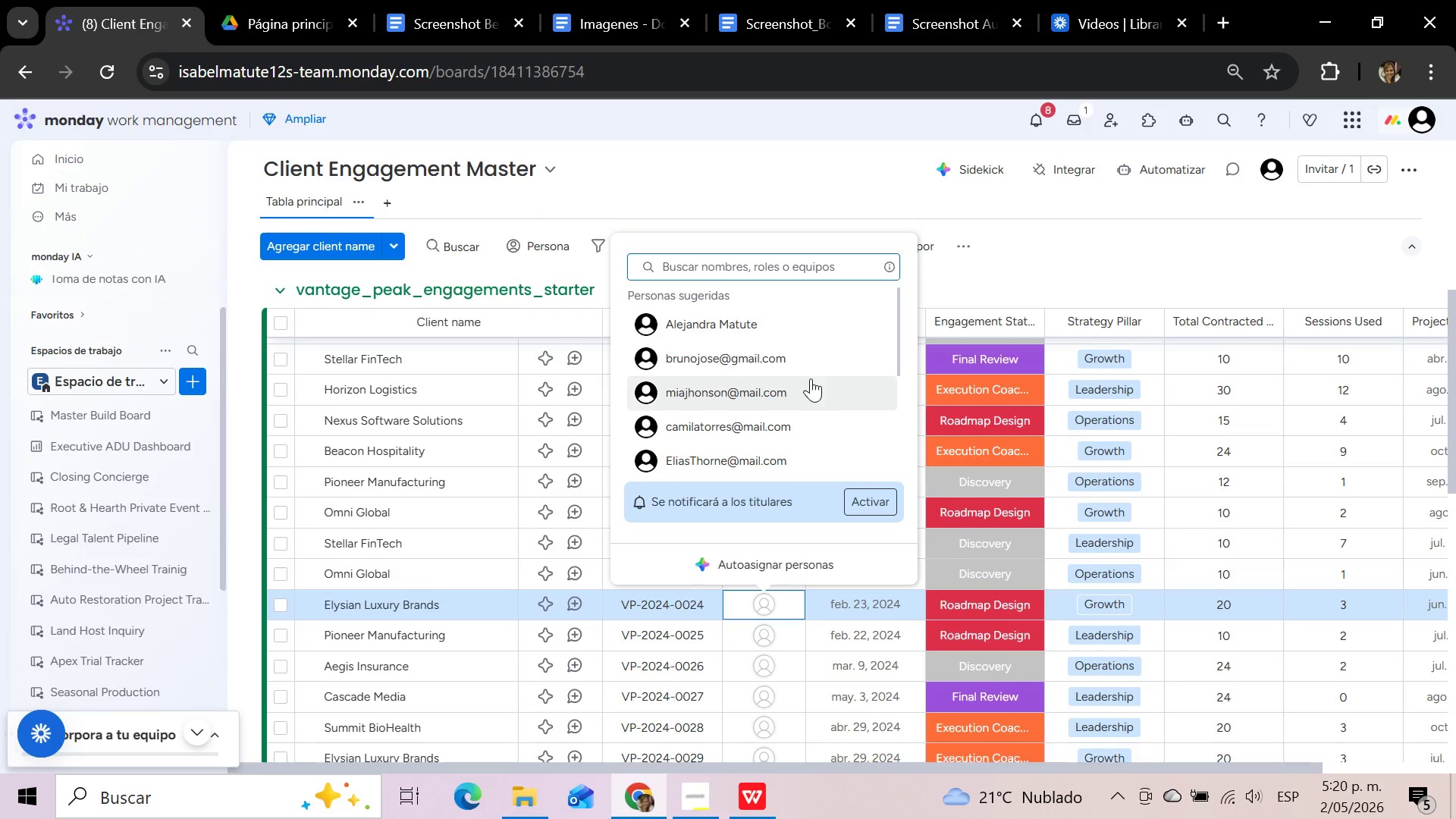 
left_click([808, 362])
 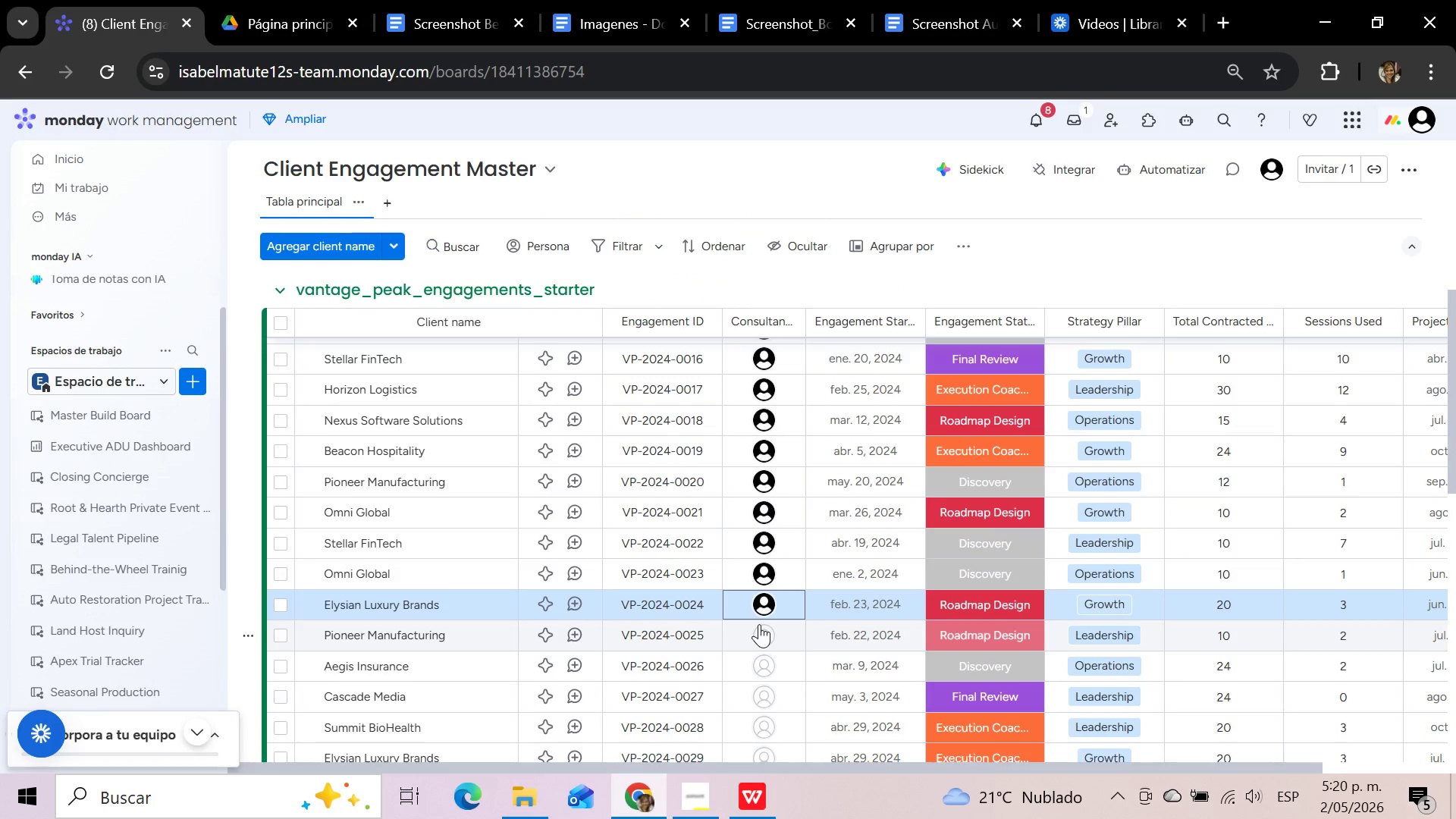 
scroll: coordinate [759, 624], scroll_direction: down, amount: 2.0
 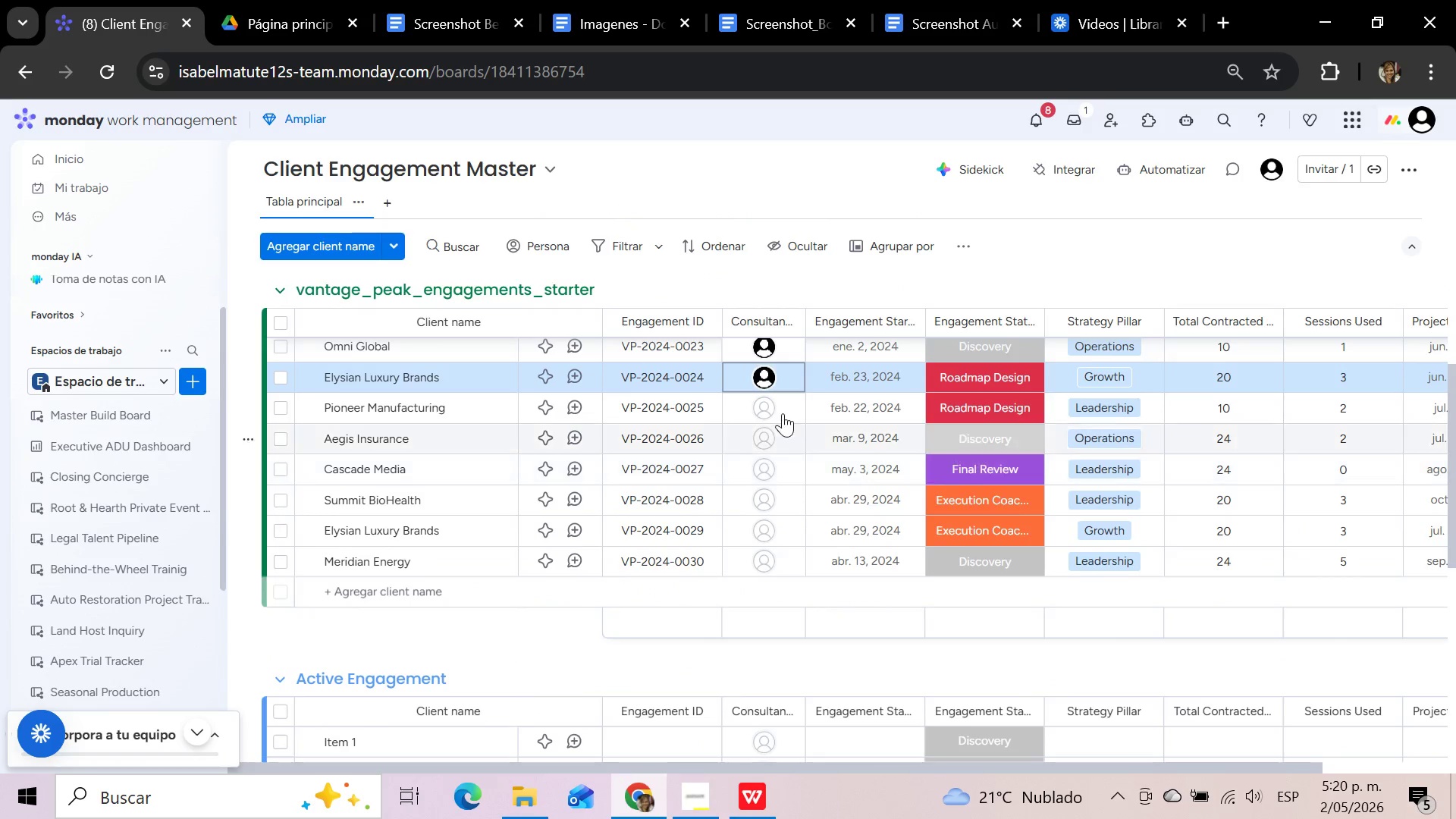 
left_click([782, 411])
 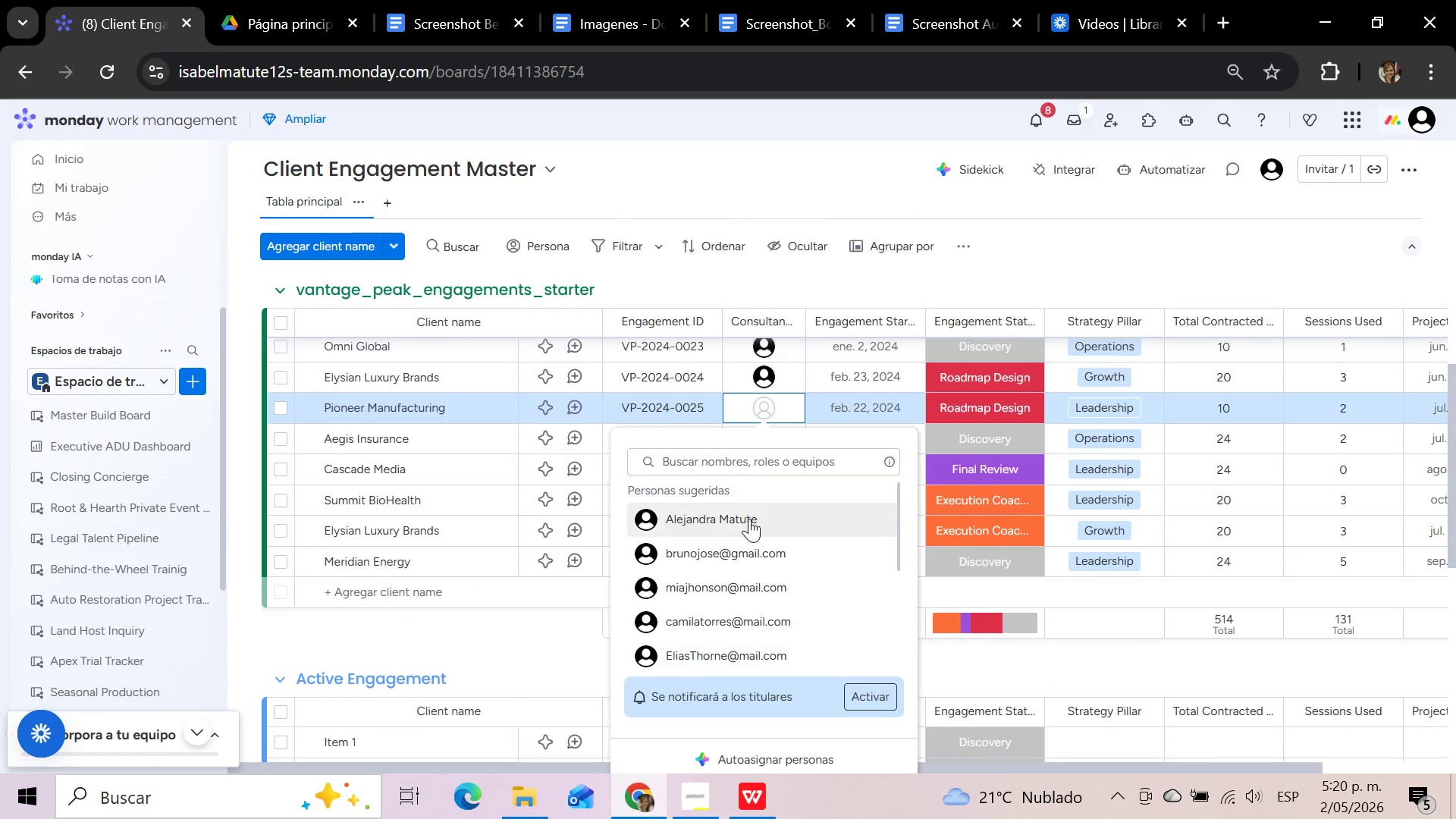 
left_click([778, 436])
 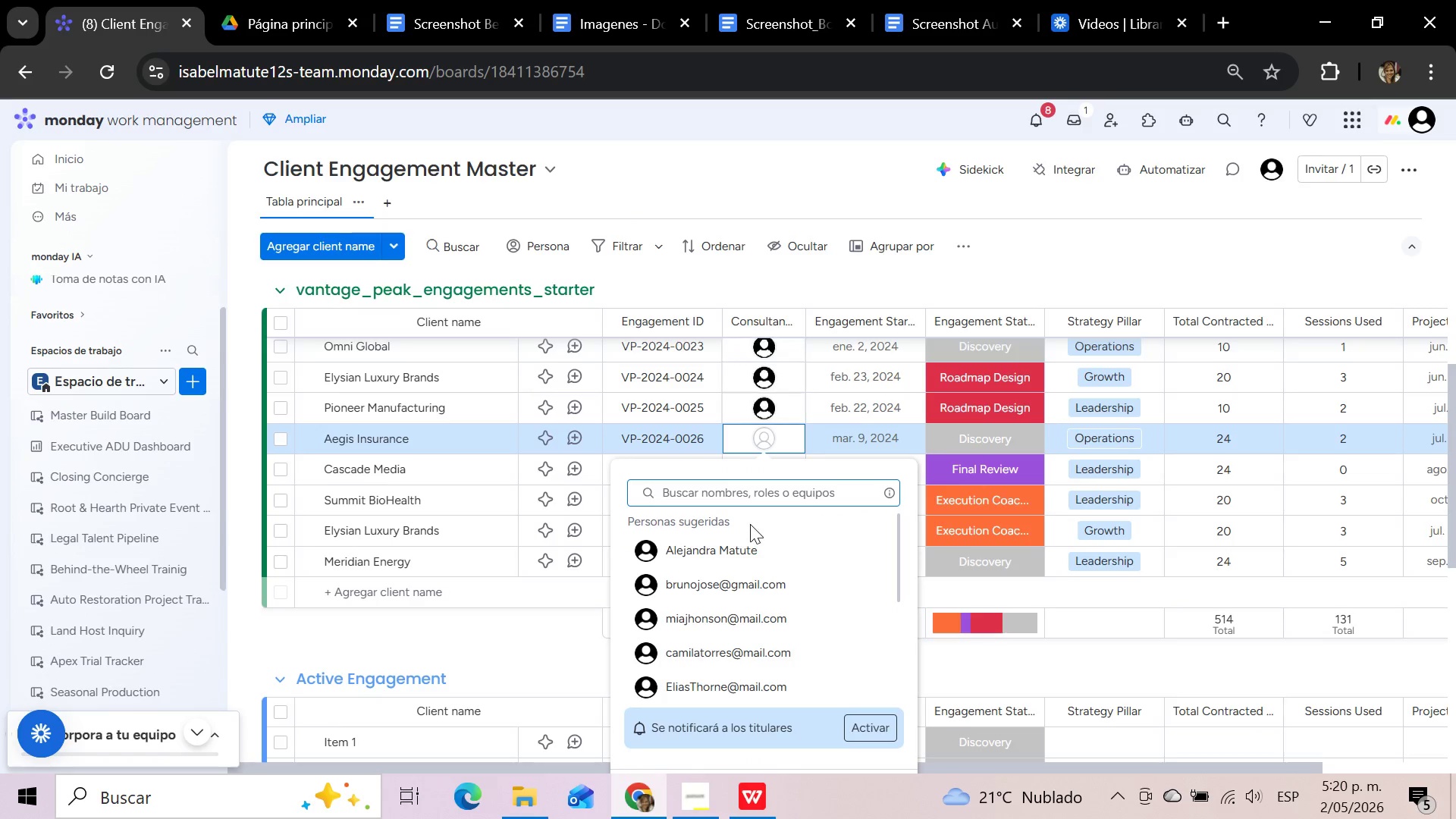 
left_click([737, 586])
 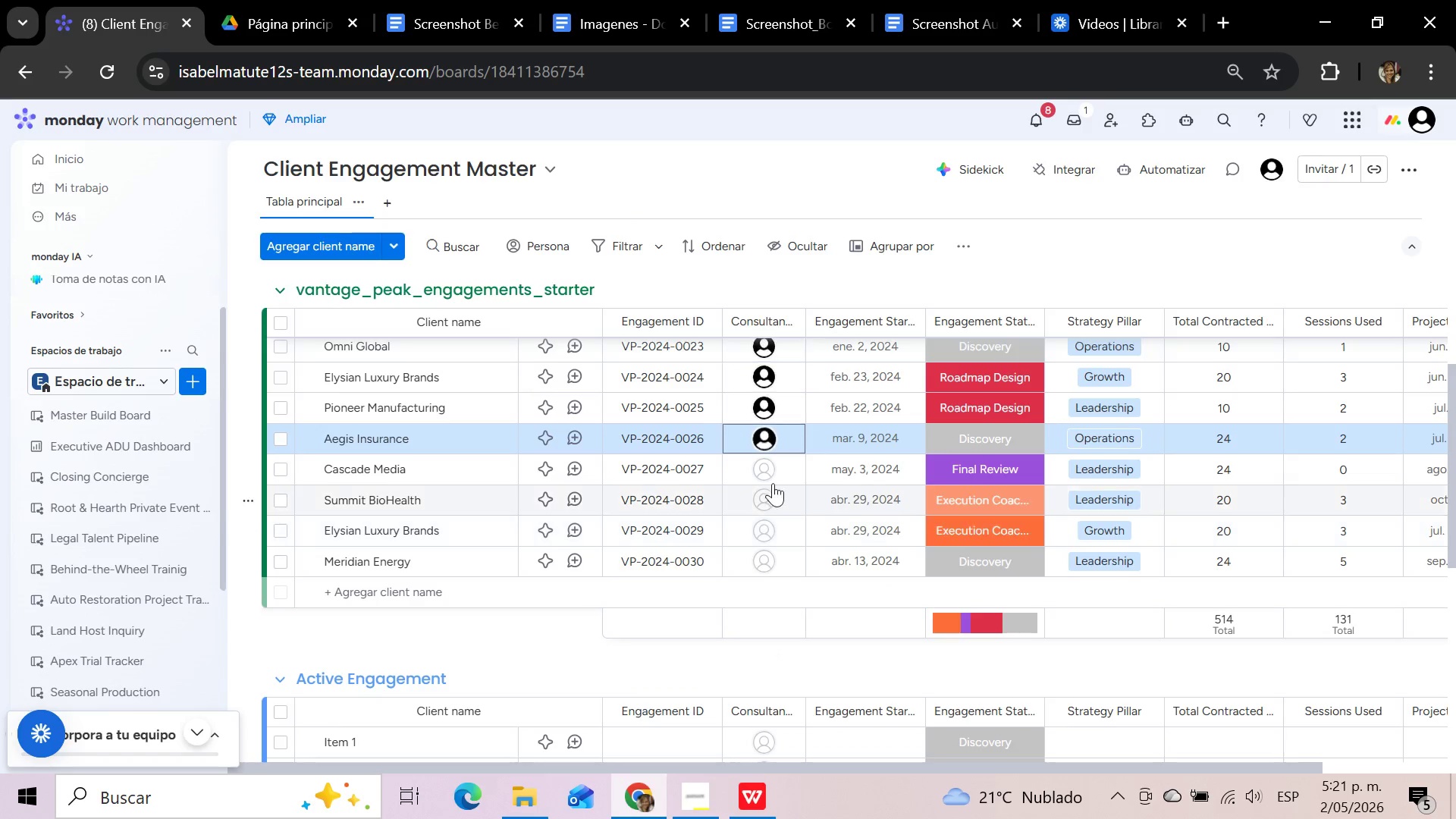 
left_click([773, 475])
 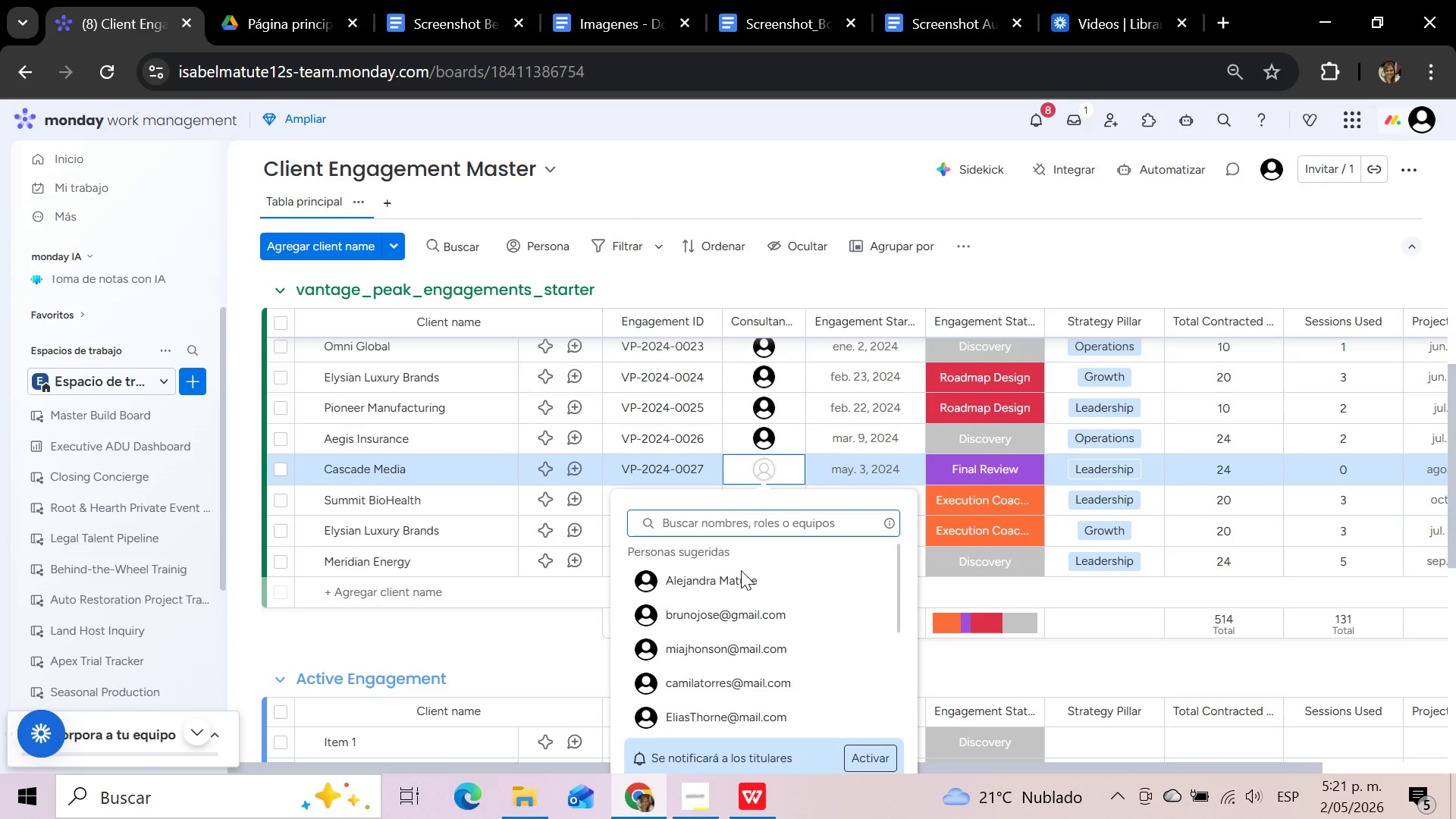 
left_click([738, 585])
 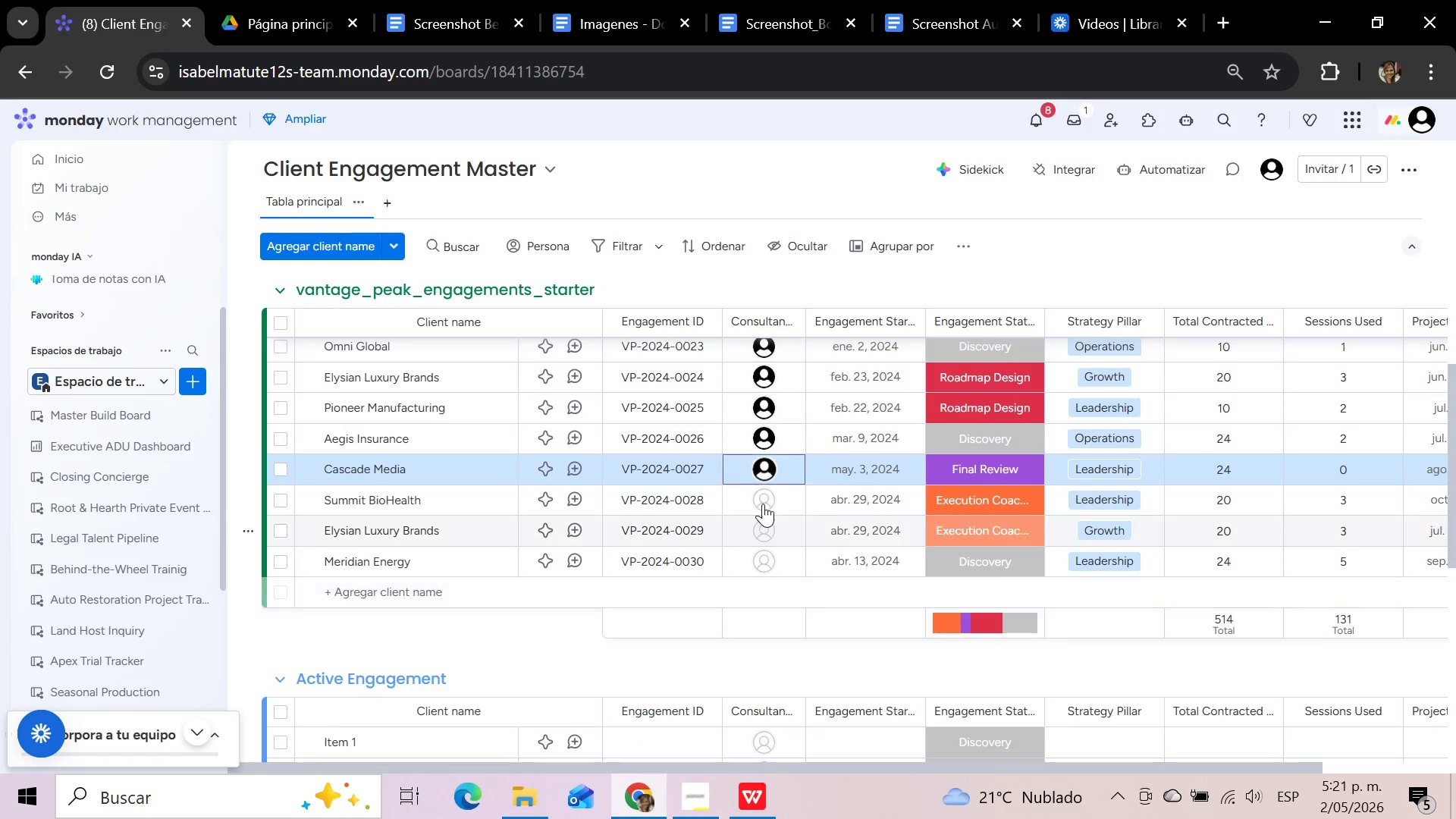 
left_click([763, 504])
 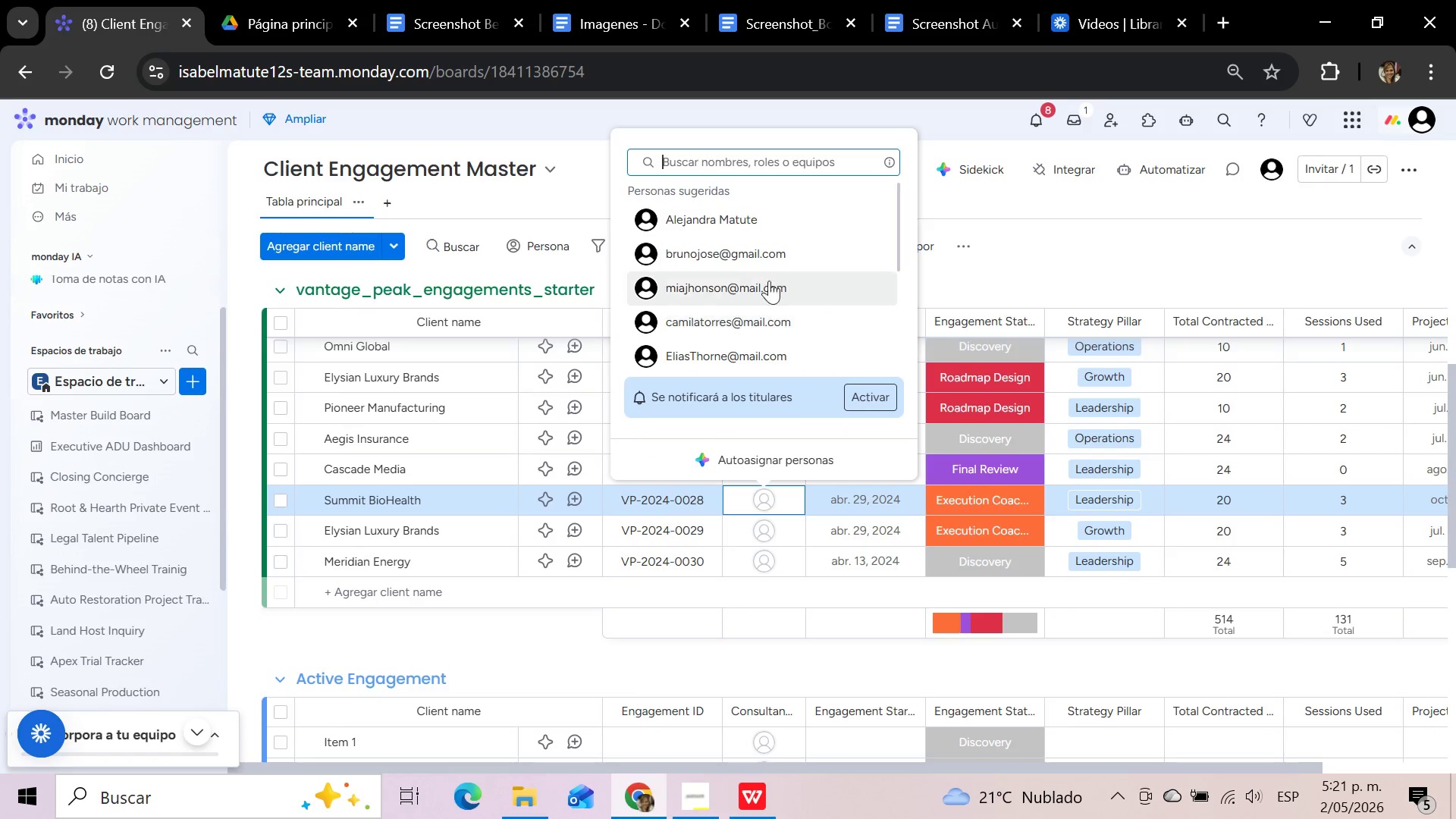 
left_click([766, 259])
 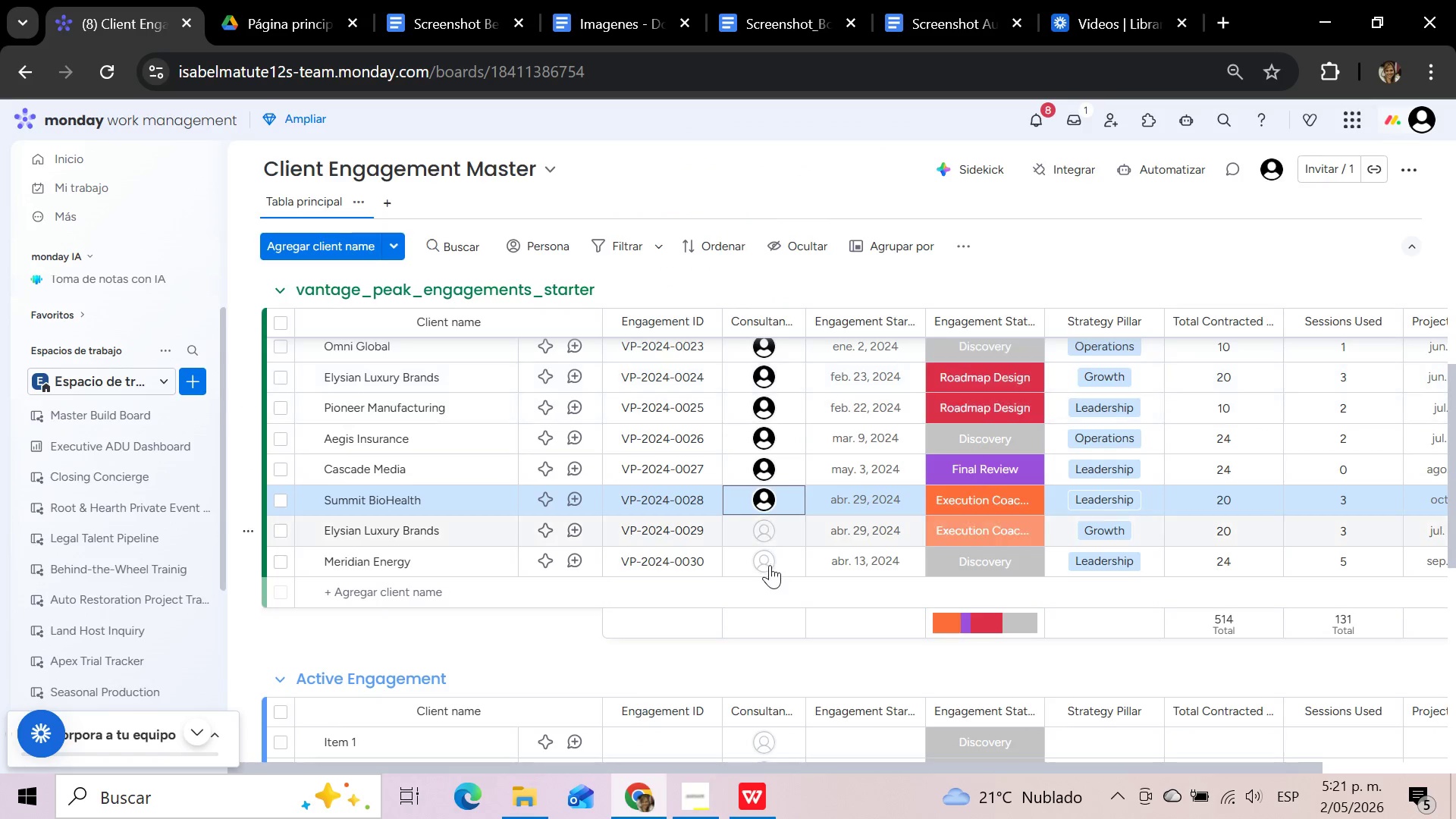 
left_click([777, 522])
 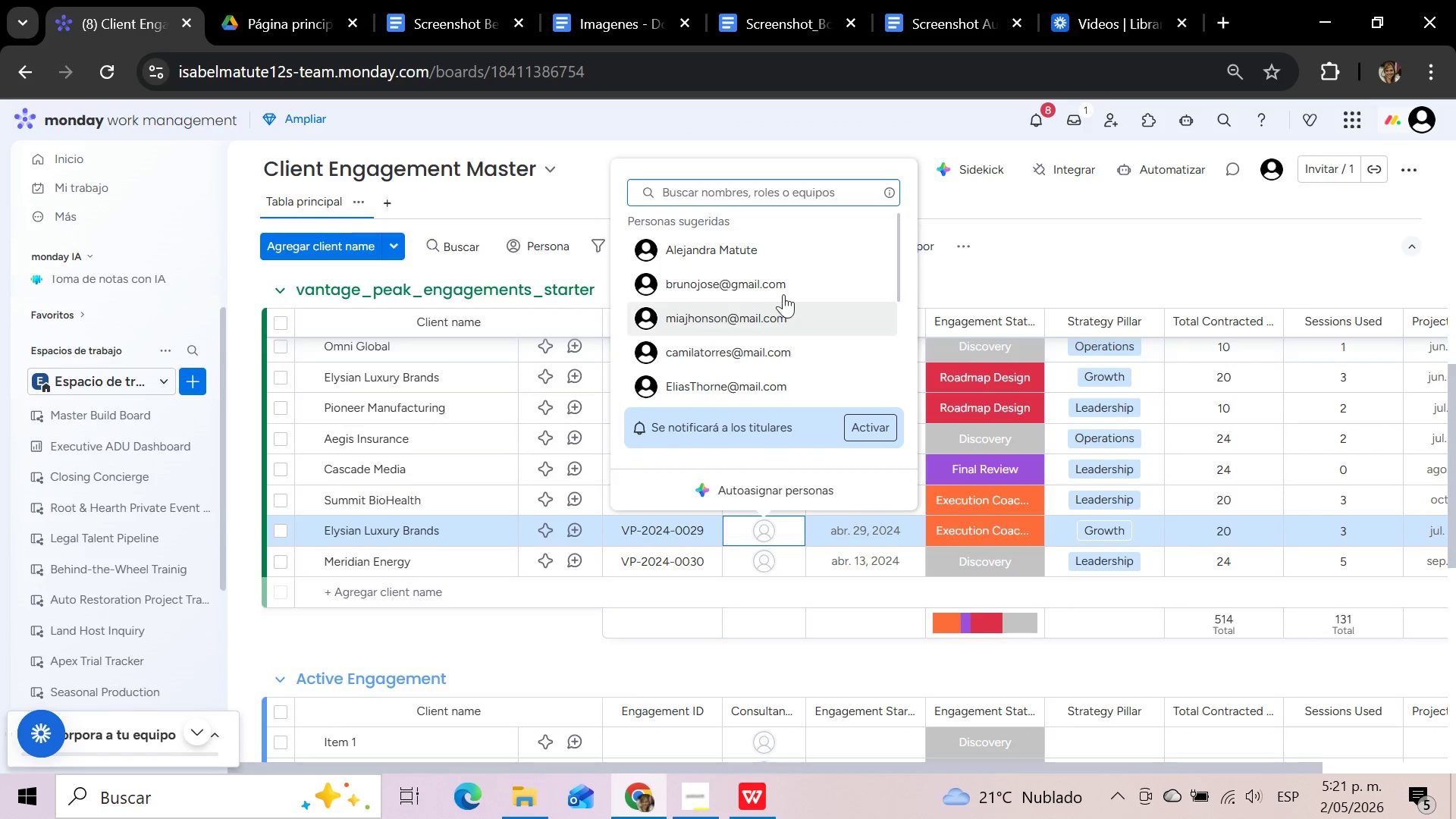 
left_click([777, 255])
 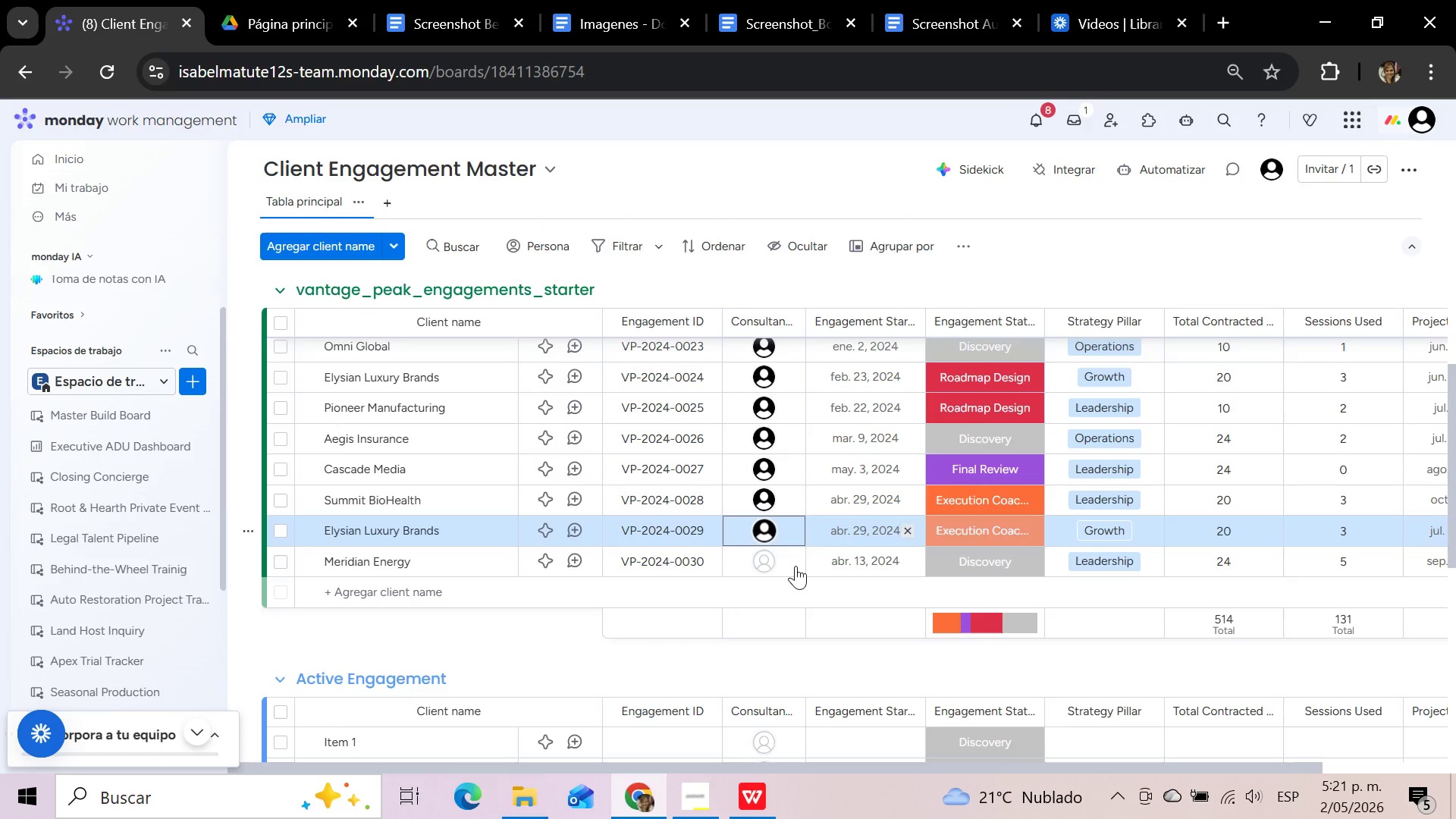 
left_click([794, 567])
 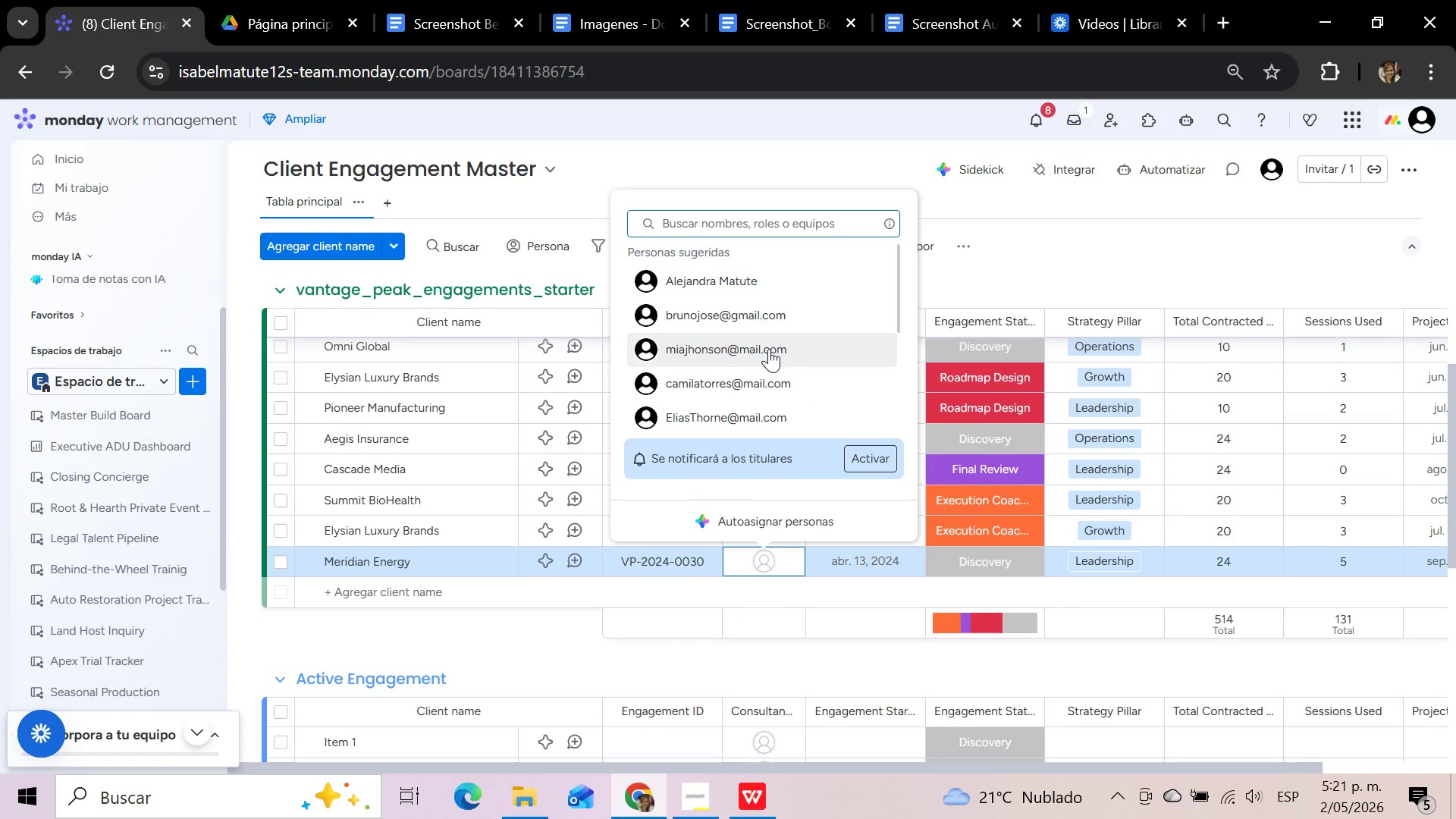 
left_click([769, 349])
 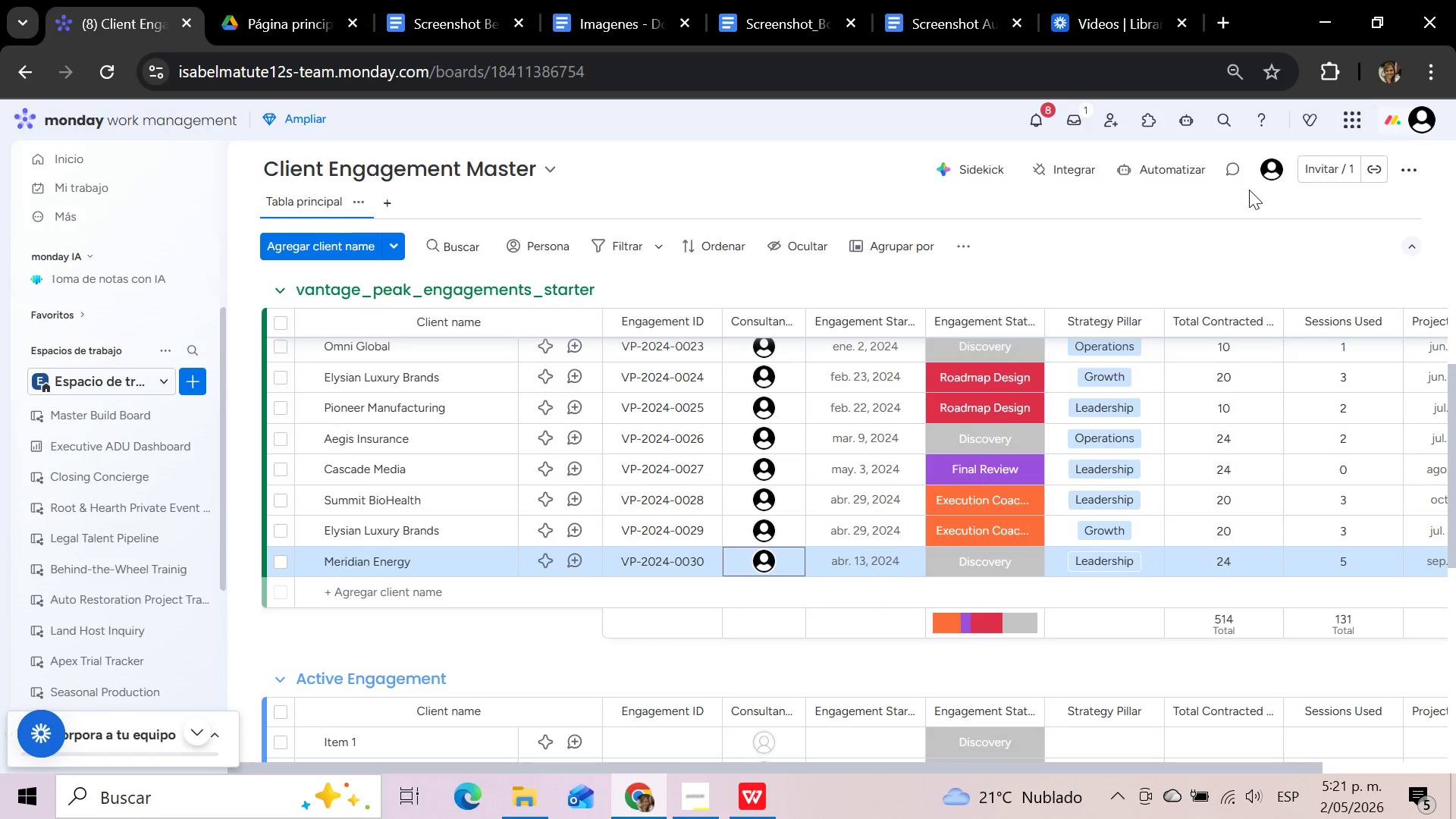 
wait(15.56)
 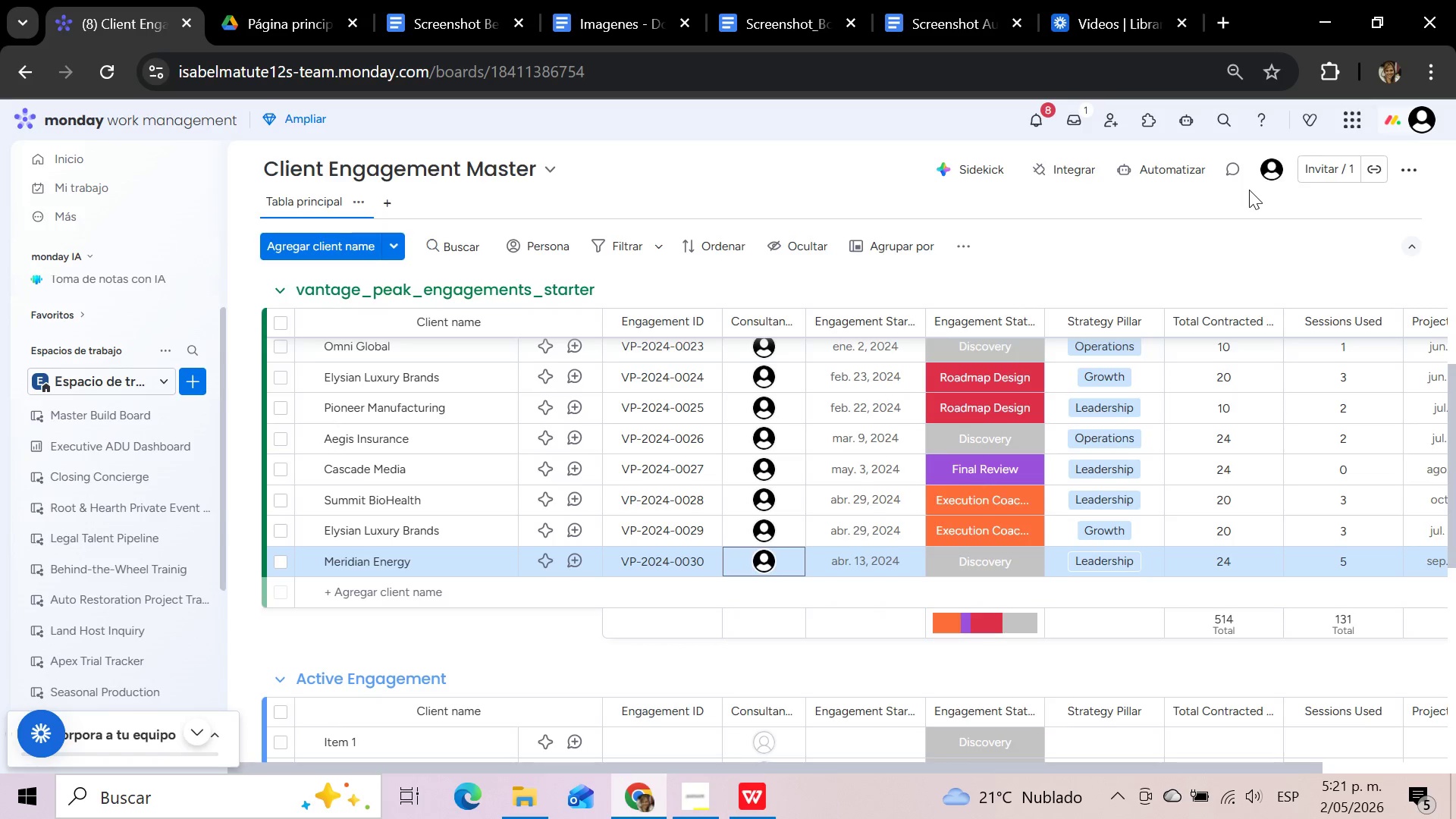 
left_click_drag(start_coordinate=[776, 766], to_coordinate=[1146, 730])
 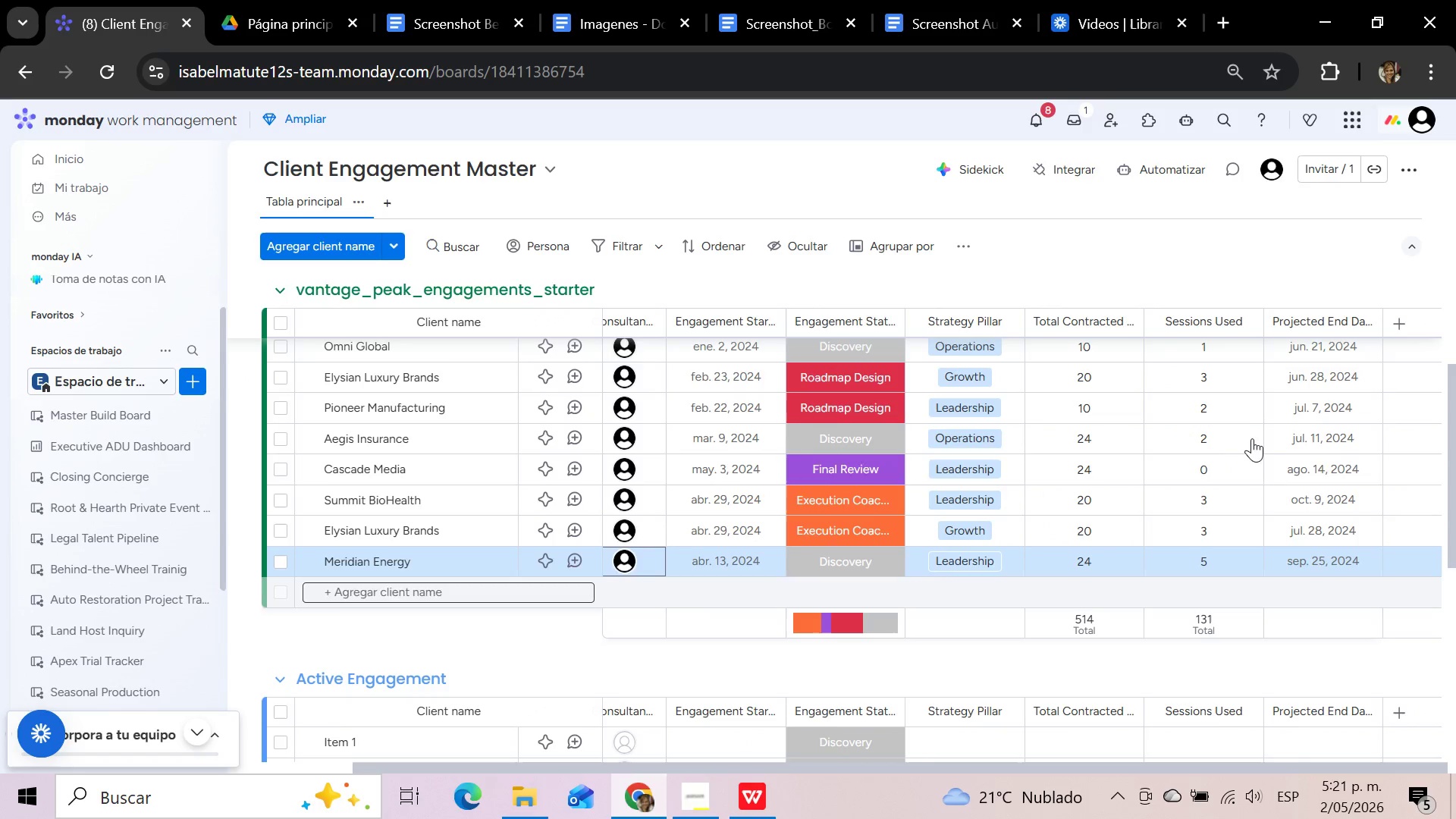 
mouse_move([1253, 427])
 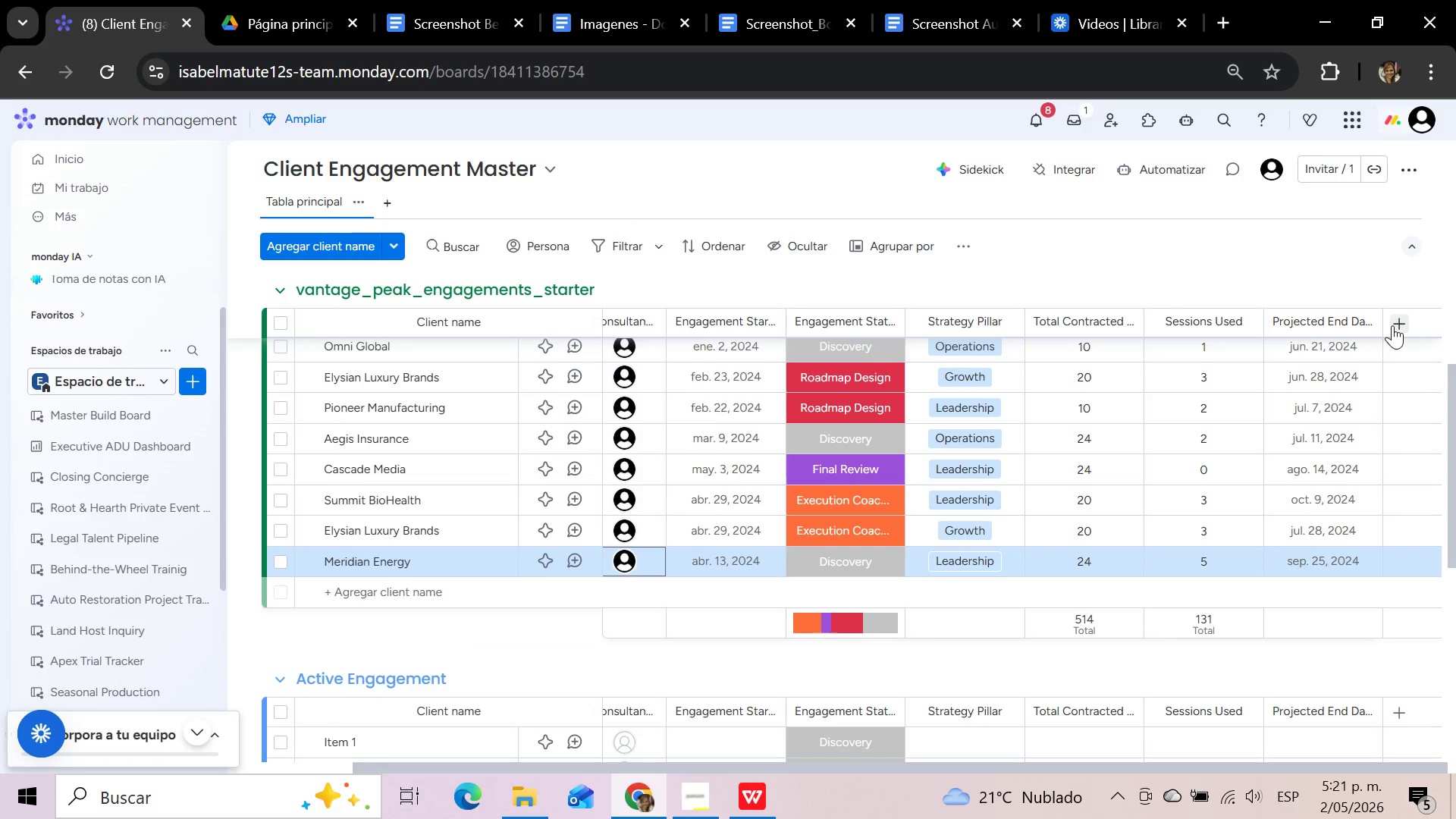 
left_click([1392, 325])
 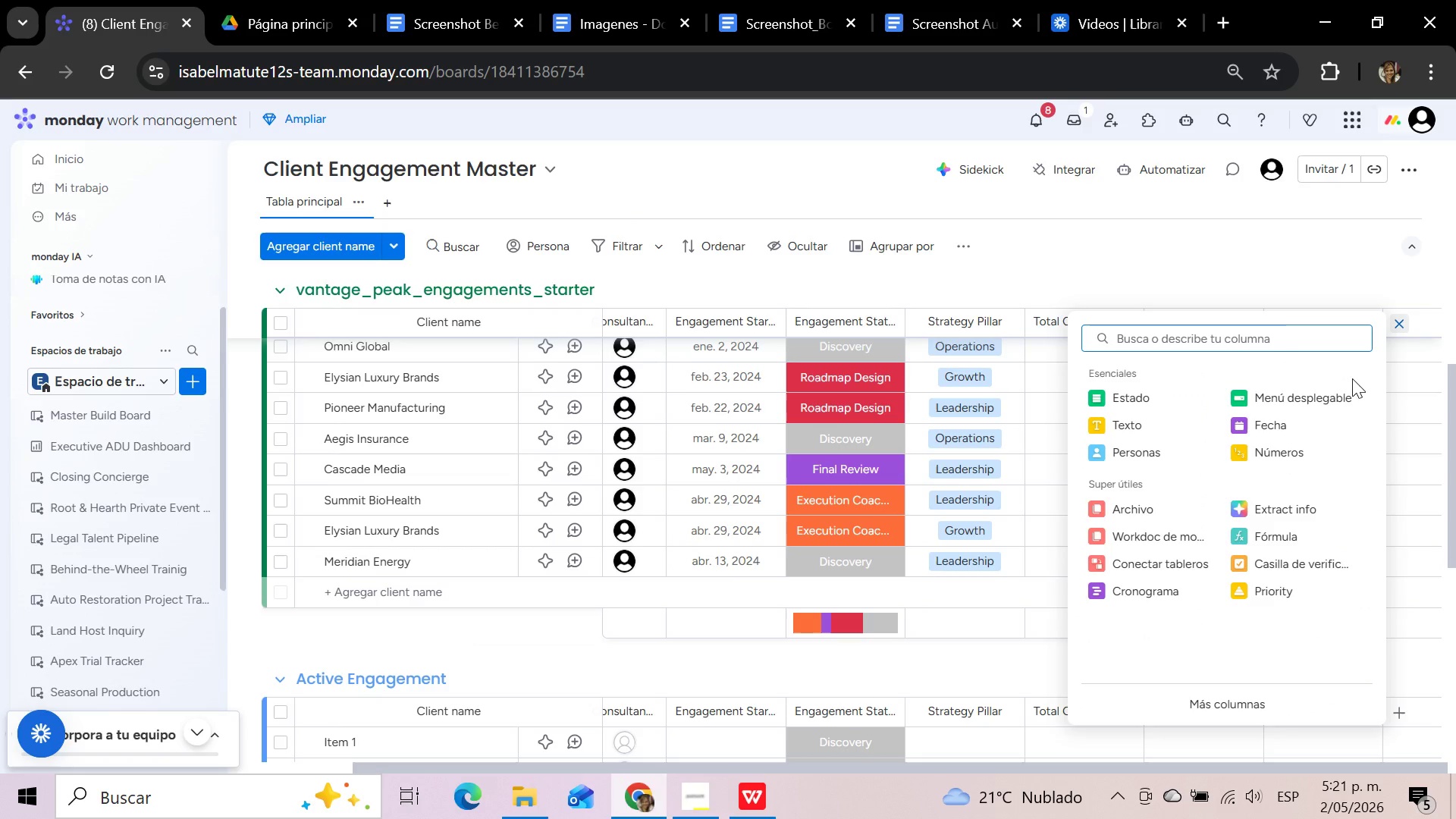 
left_click([1278, 534])
 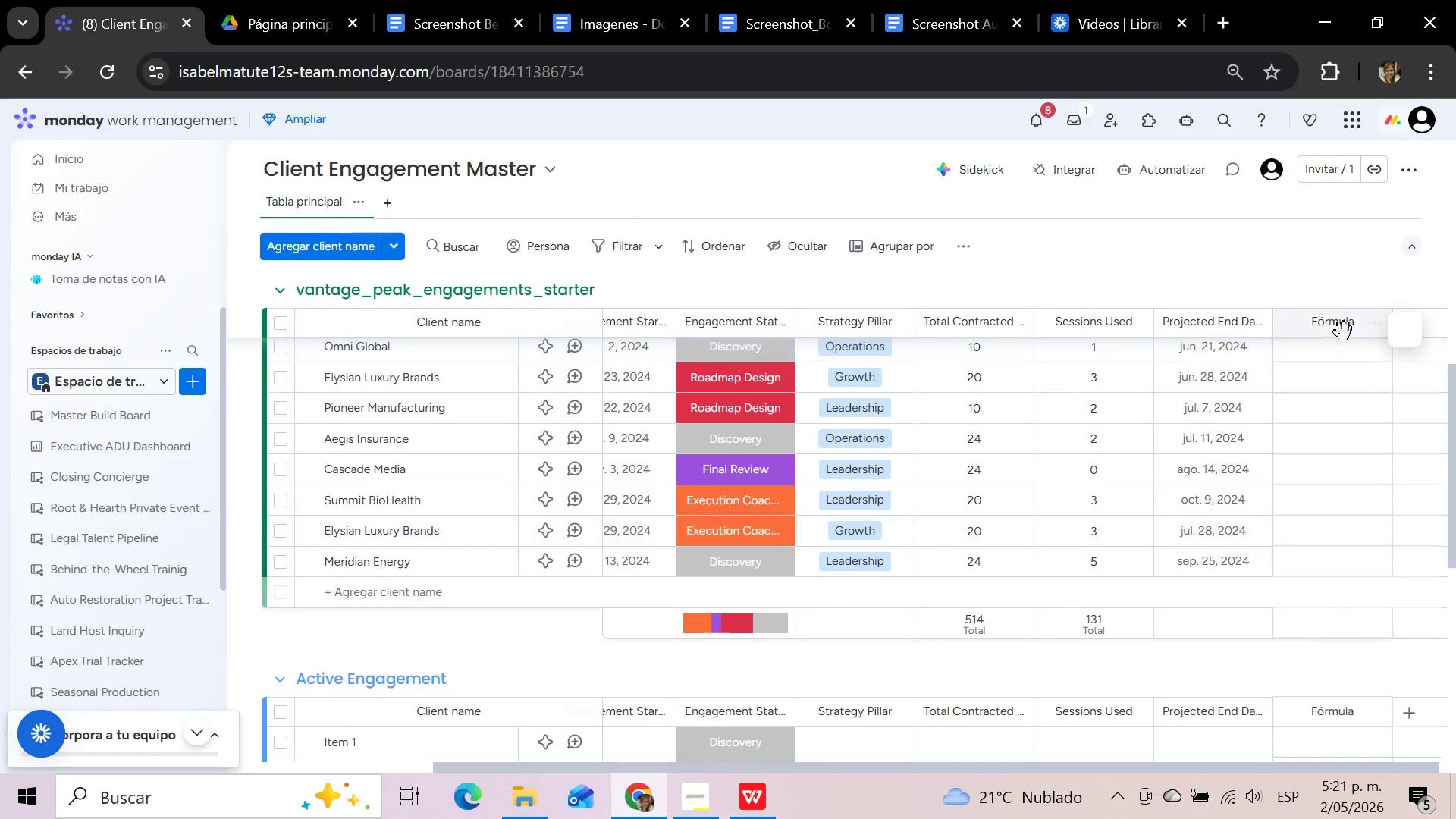 
left_click([1342, 327])
 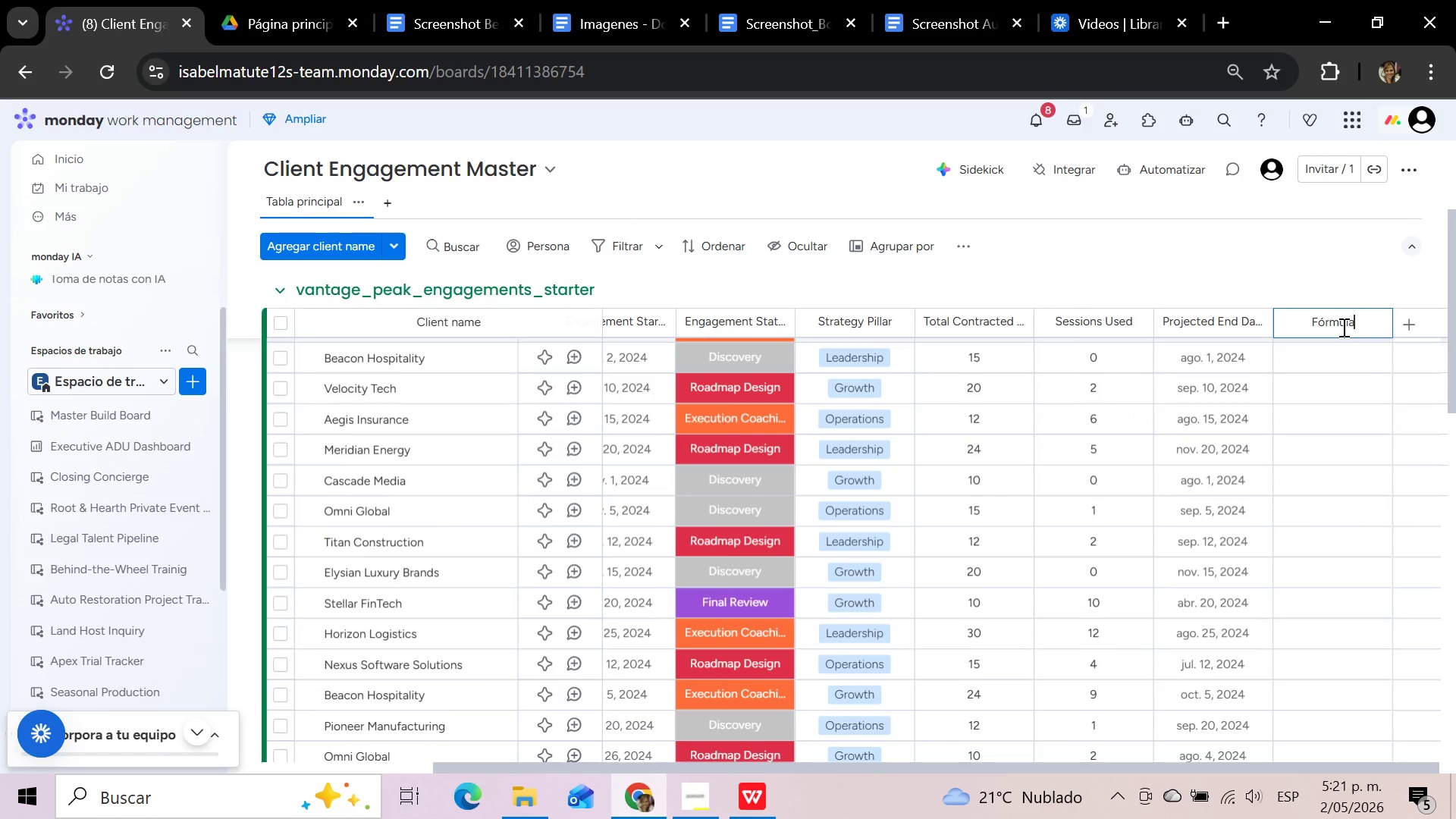 
hold_key(key=Backspace, duration=1.52)
 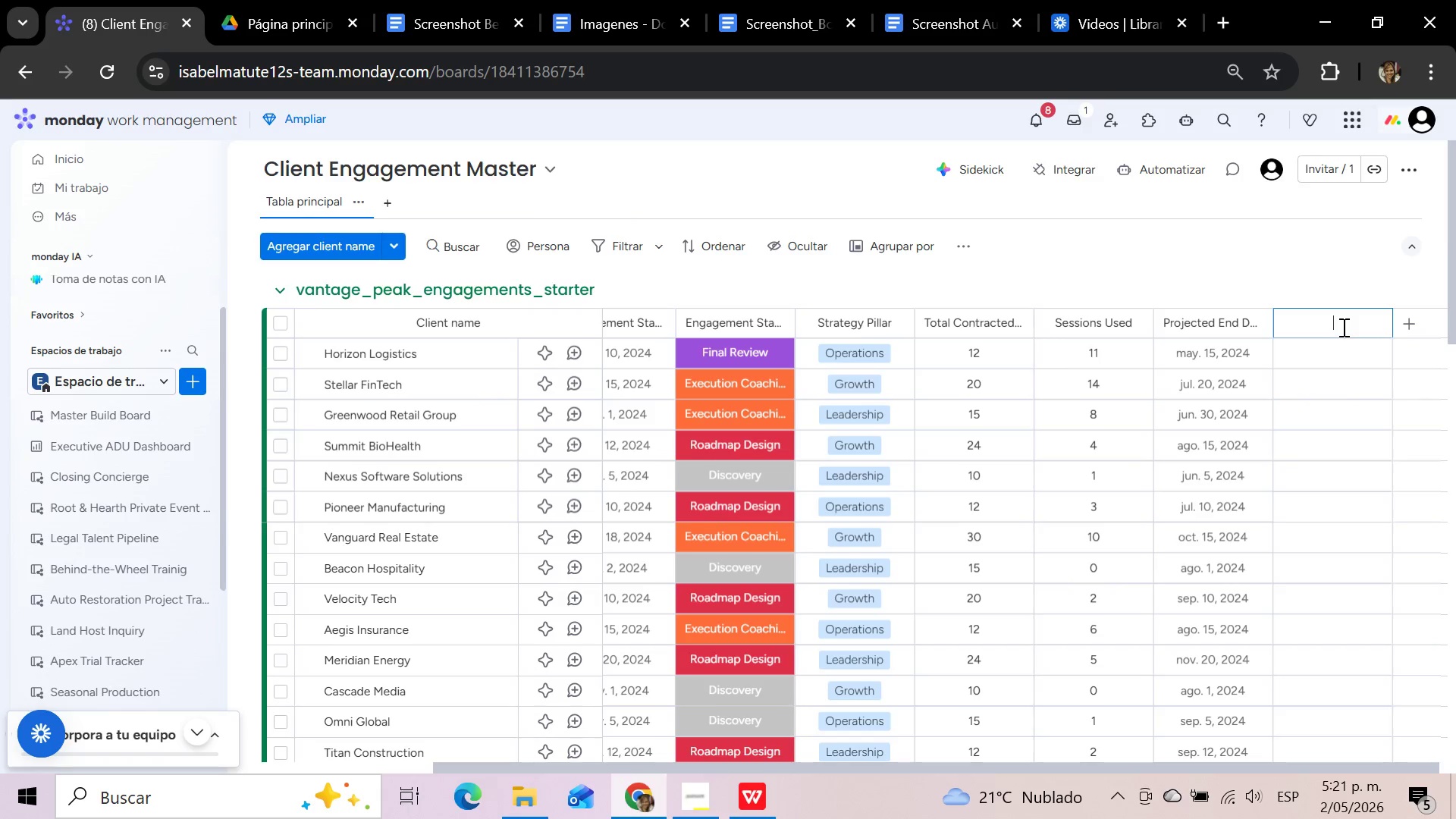 
type(Sessions Remaining)
 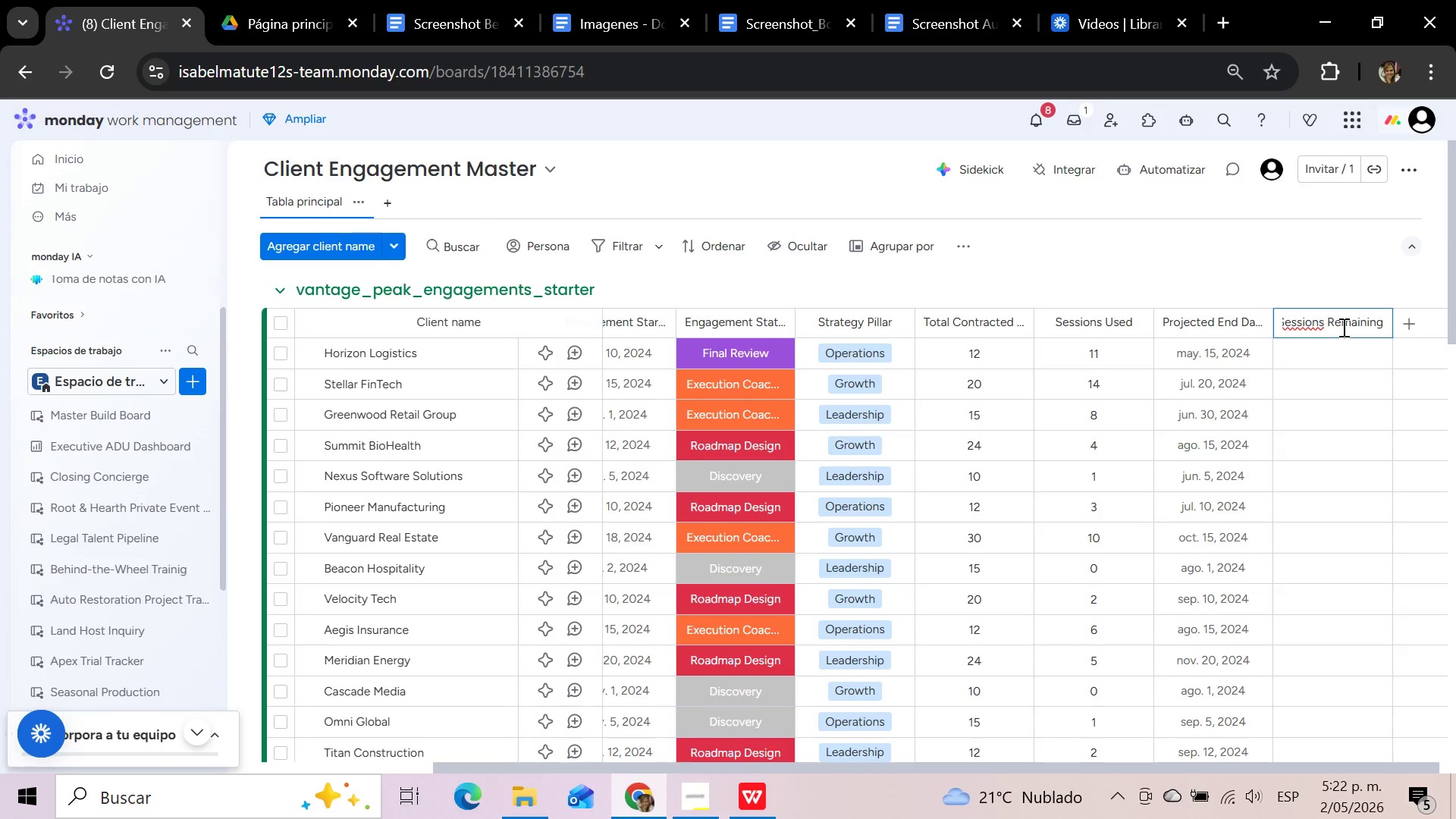 
wait(18.41)
 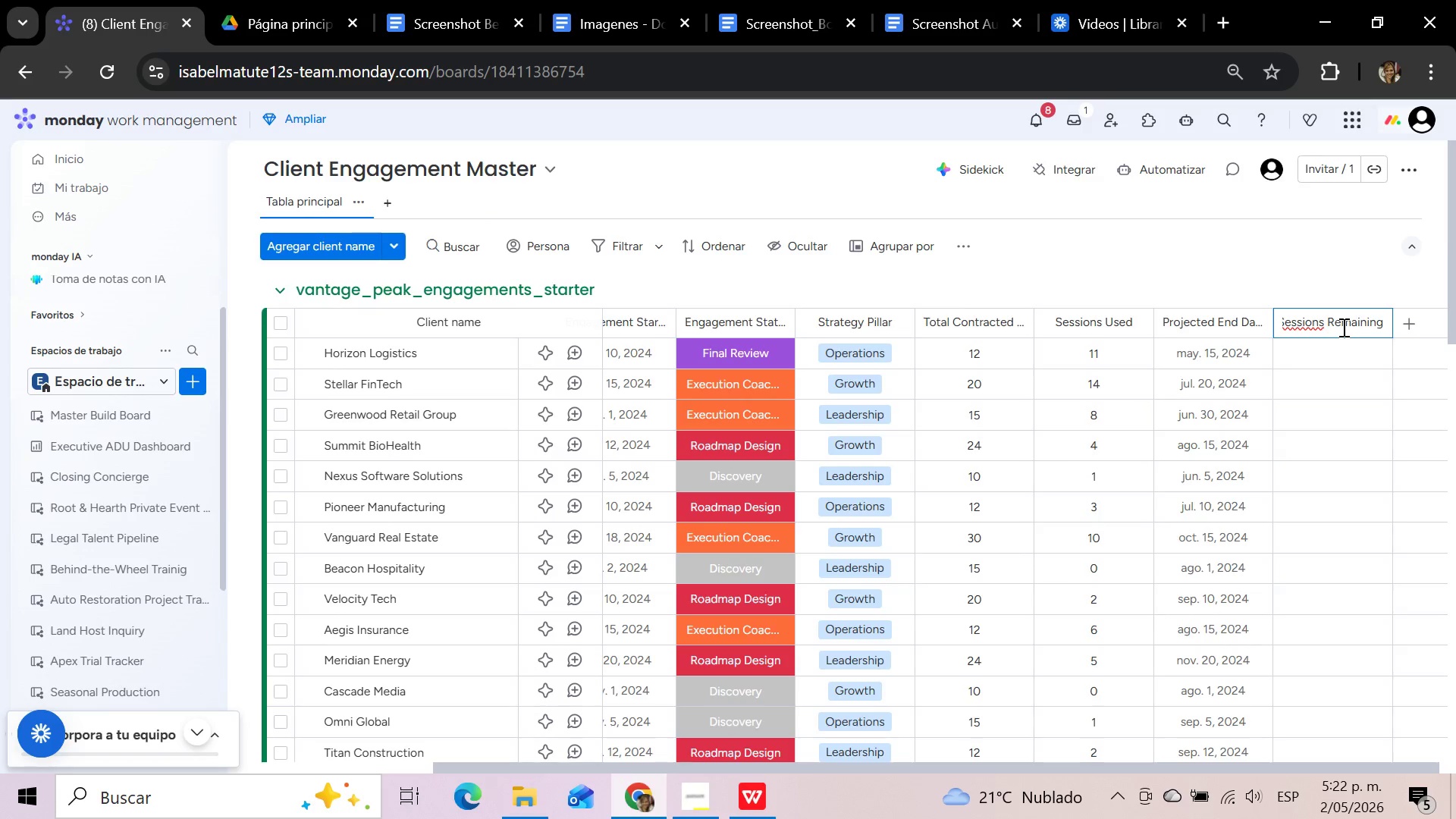 
left_click([587, 0])
 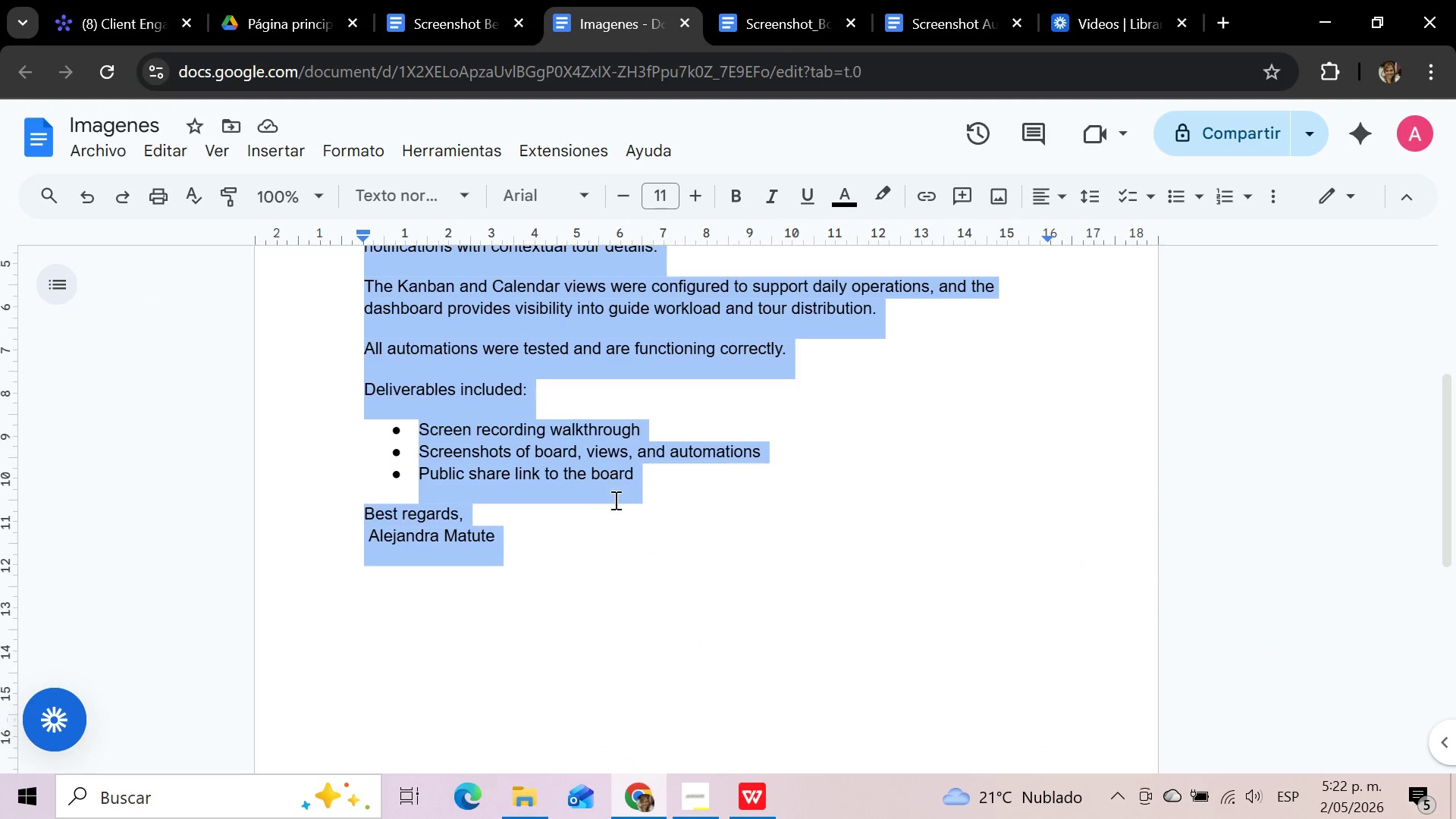 
scroll: coordinate [616, 506], scroll_direction: up, amount: 3.0
 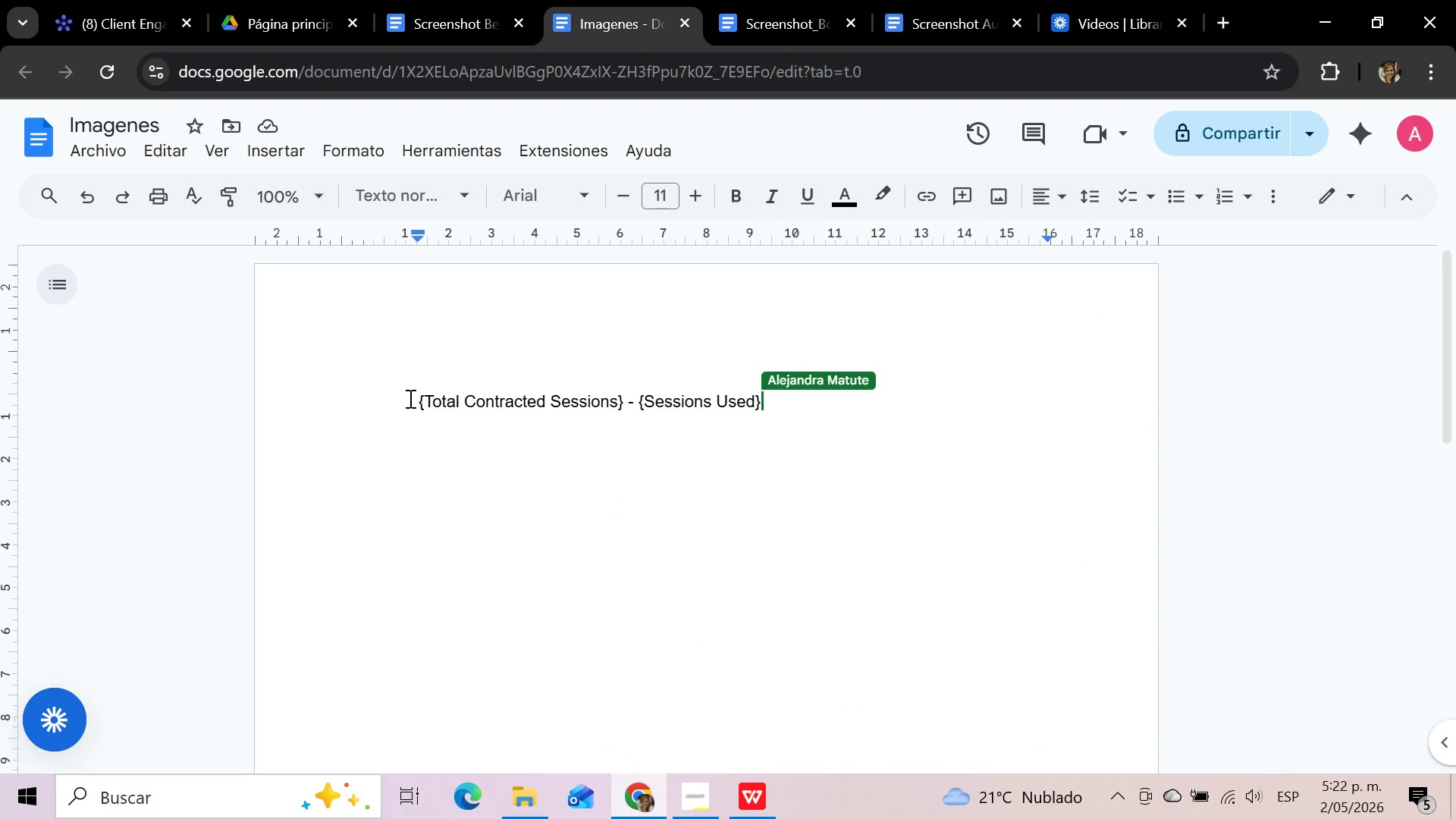 
left_click_drag(start_coordinate=[416, 398], to_coordinate=[762, 397])
 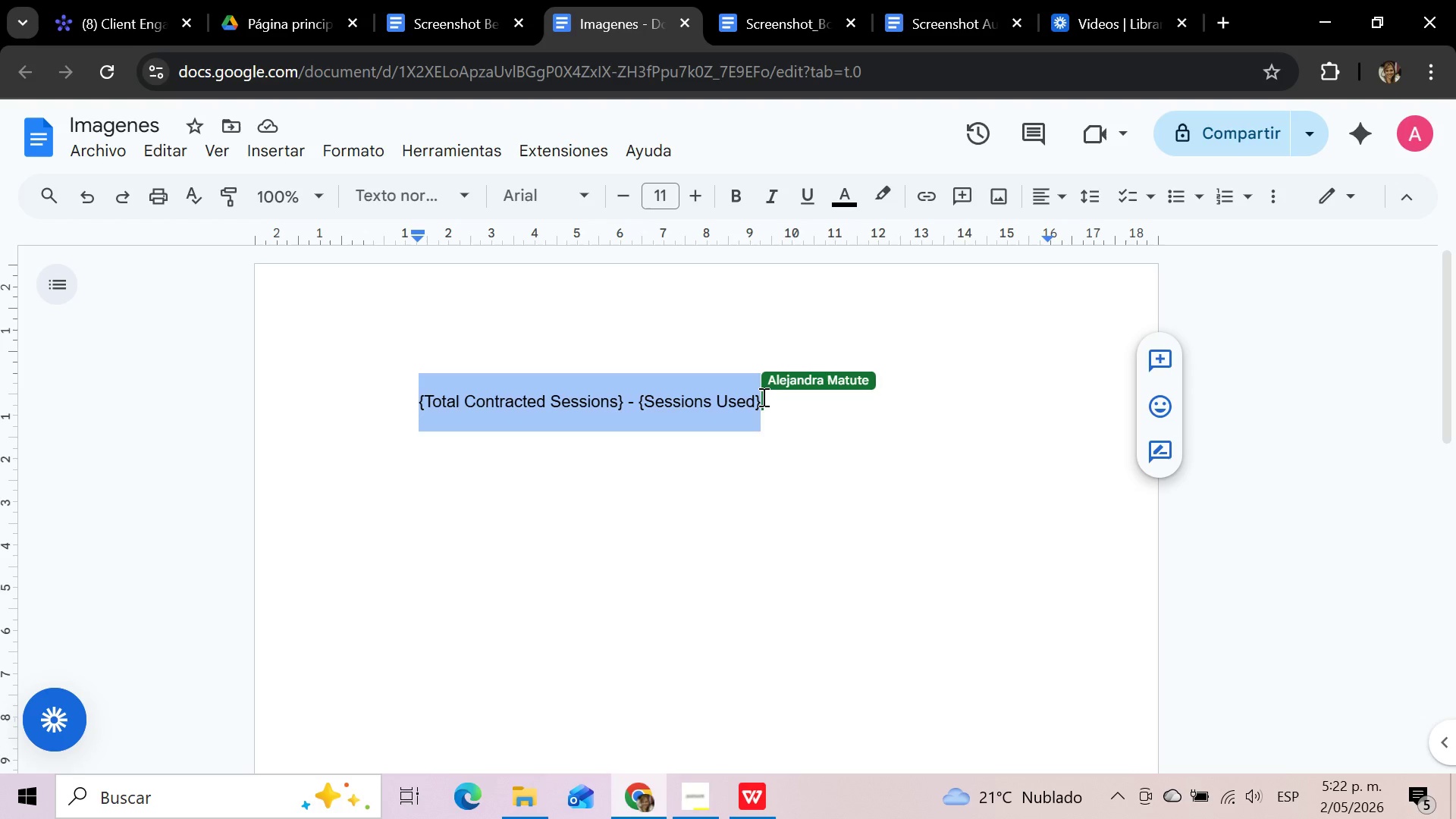 
key(Control+C)
 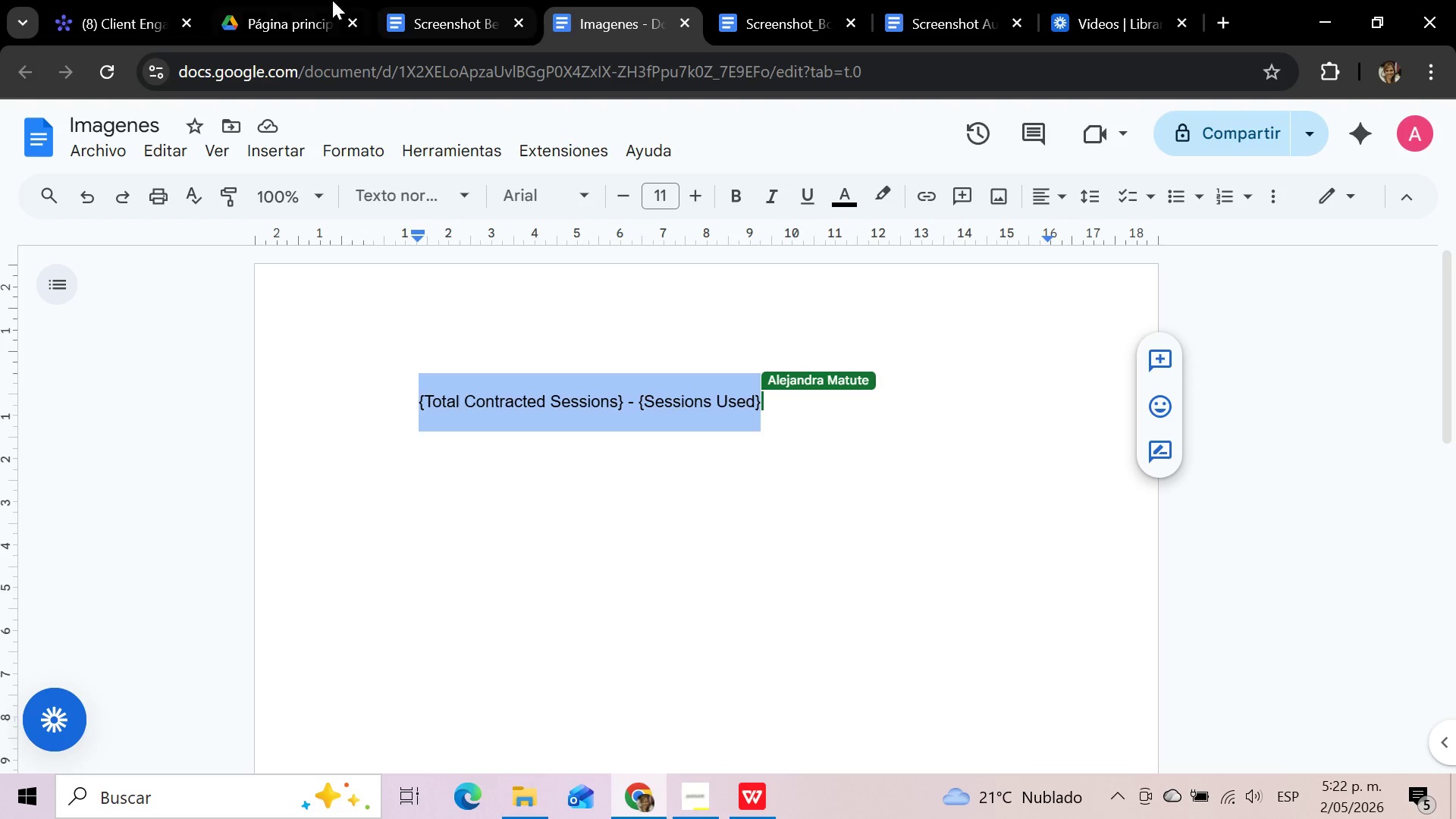 
left_click([121, 0])
 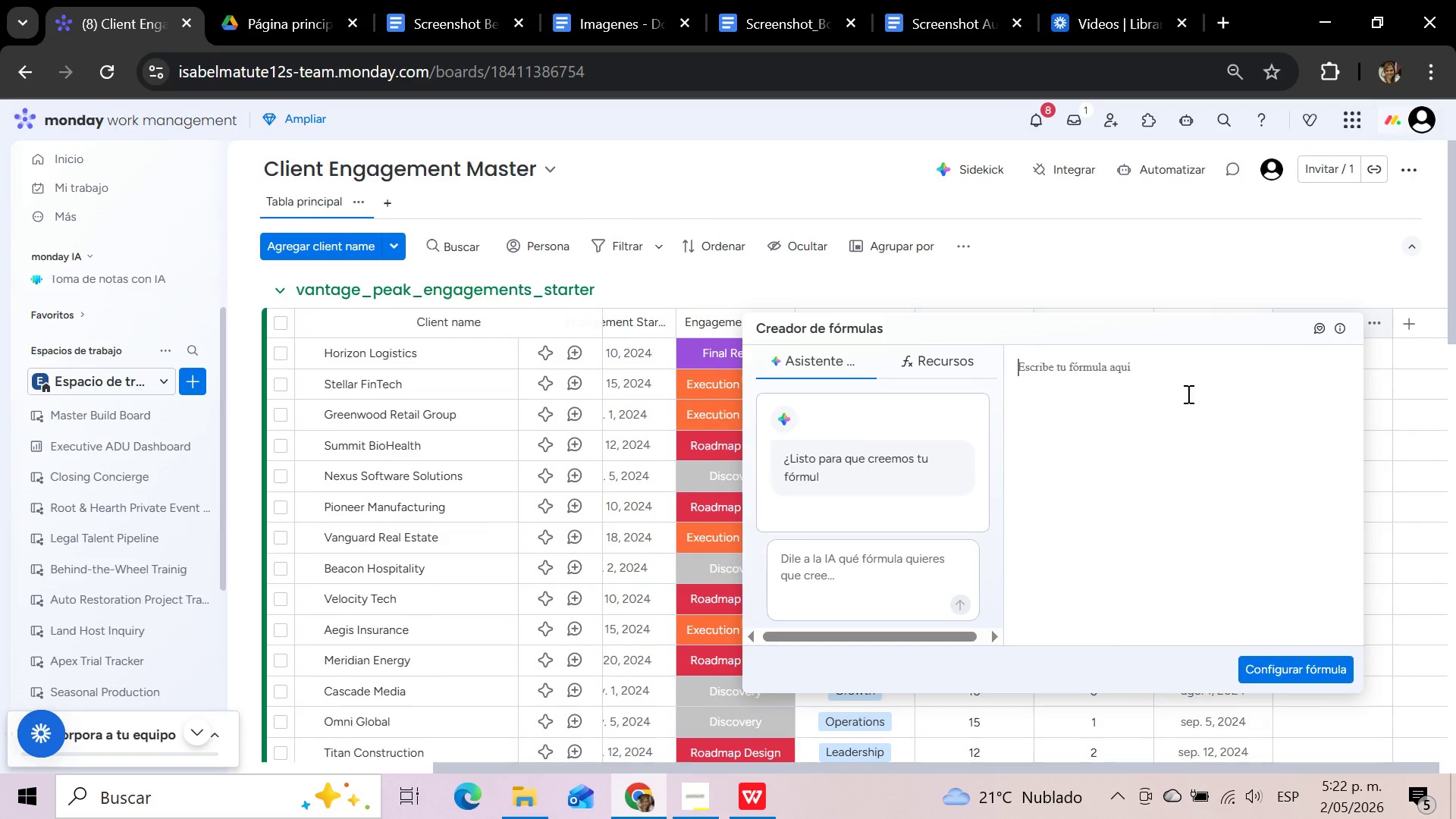 
left_click([1151, 376])
 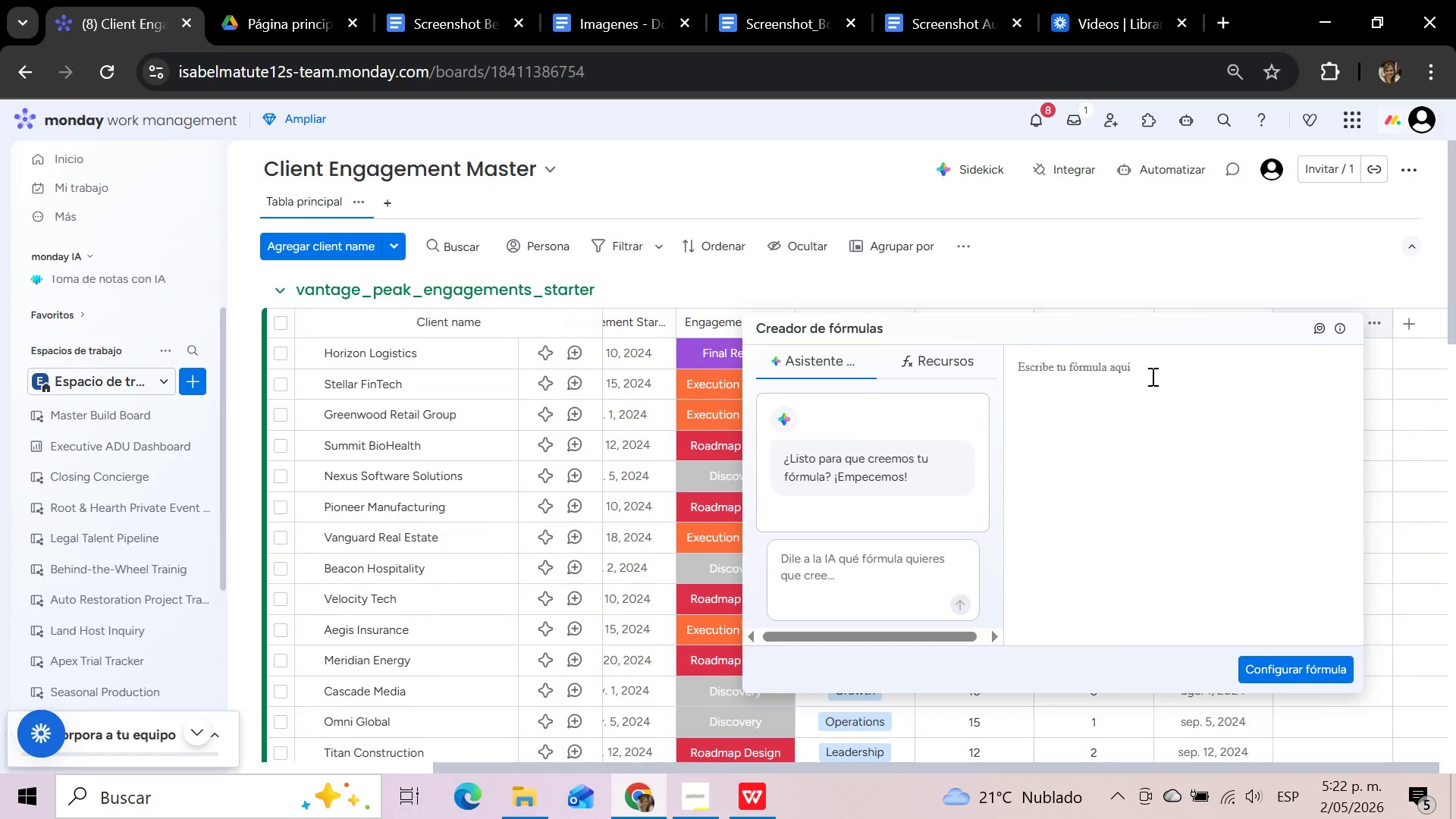 
key(Control+V)
 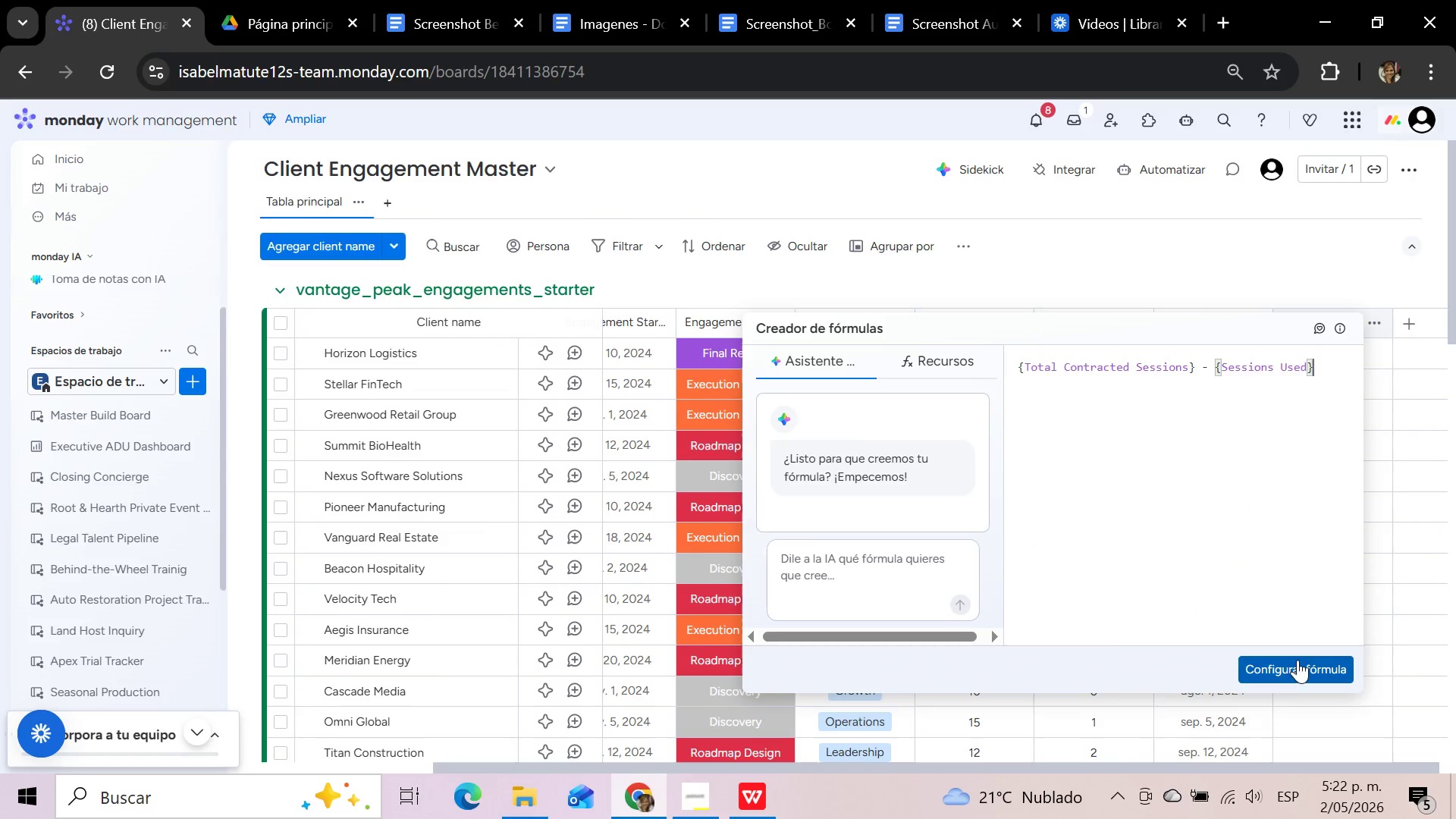 
left_click([1289, 672])
 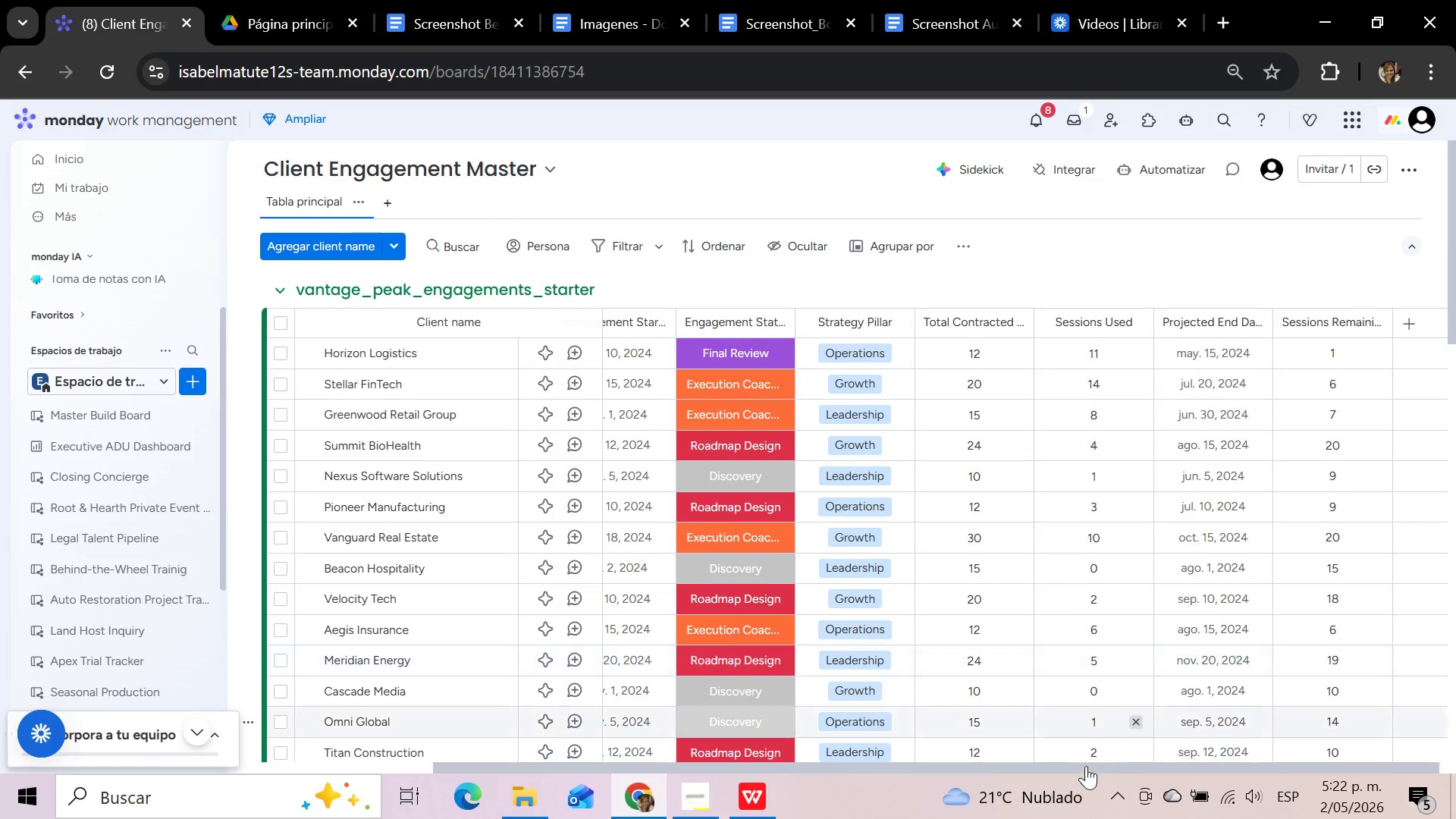 
left_click_drag(start_coordinate=[1078, 769], to_coordinate=[1258, 758])
 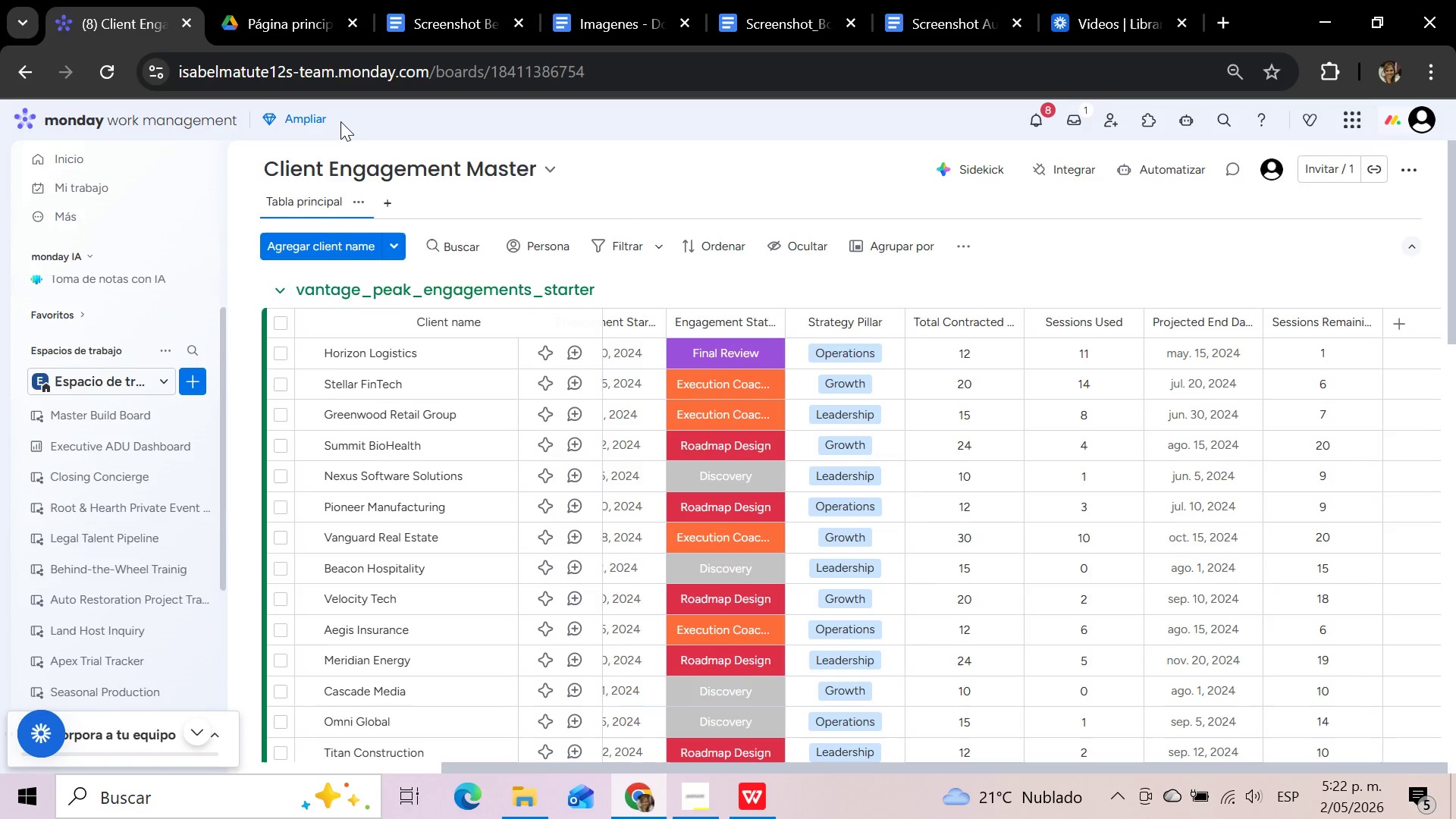 
wait(36.23)
 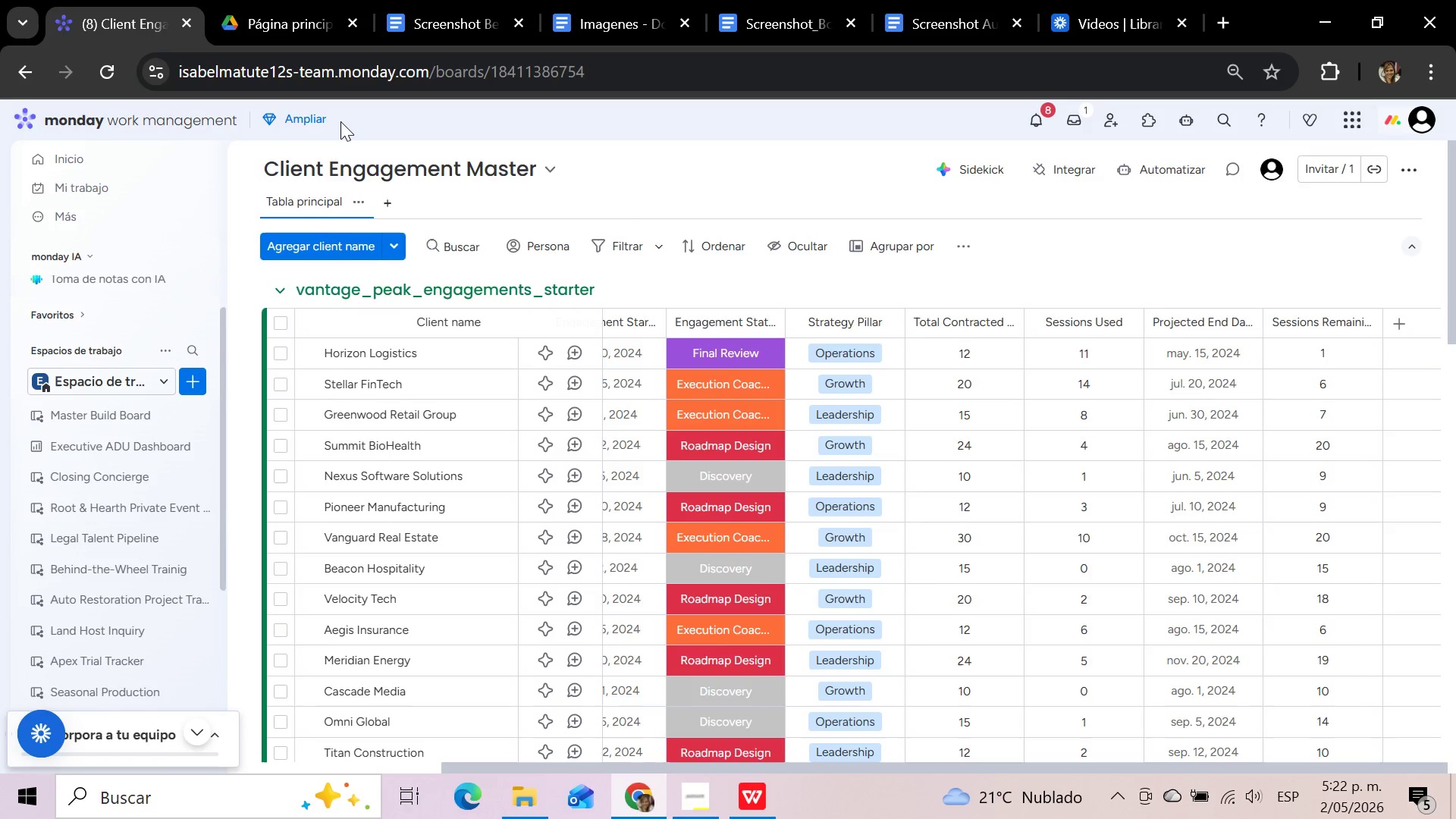 
left_click([1401, 318])
 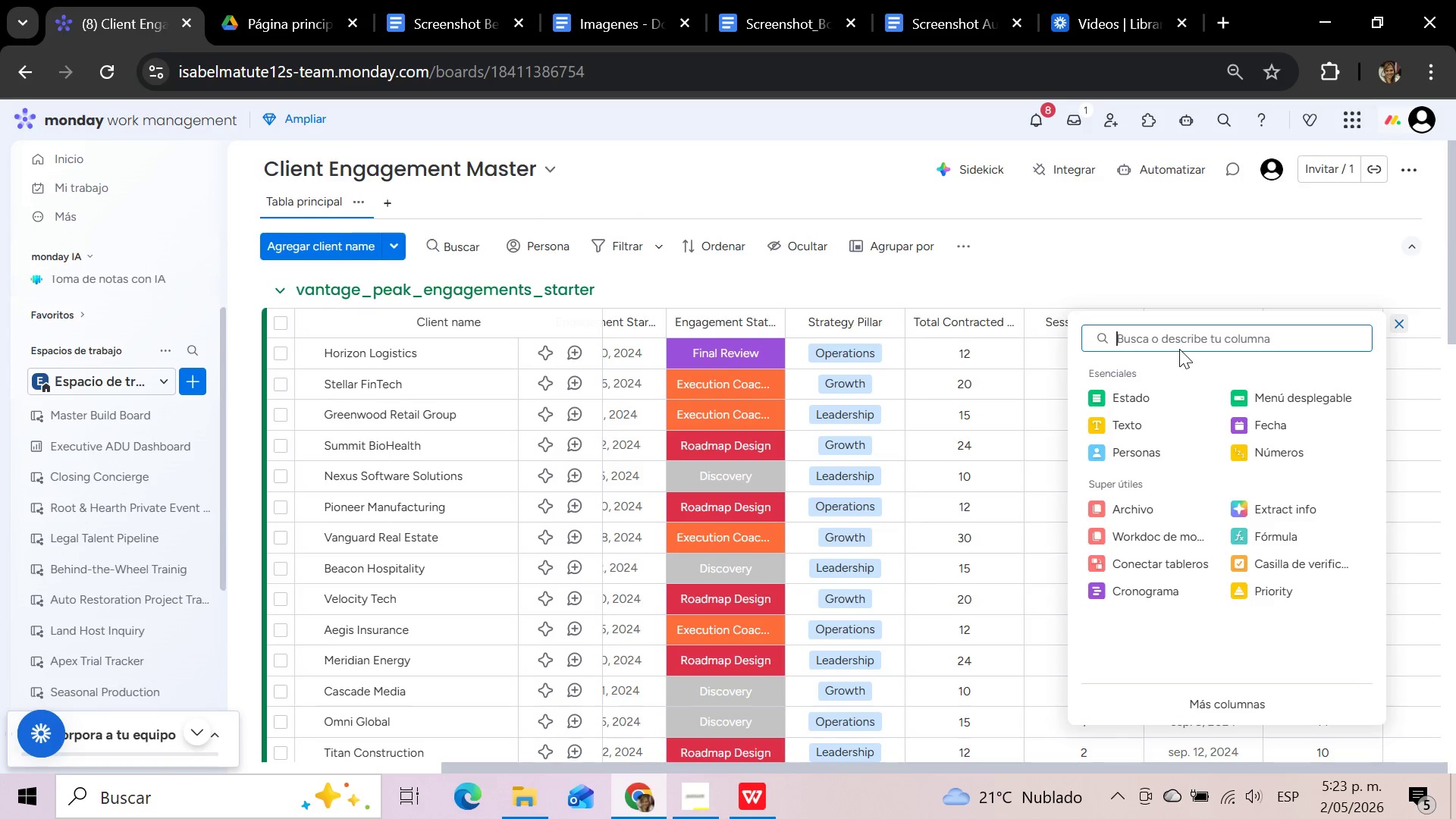 
wait(16.44)
 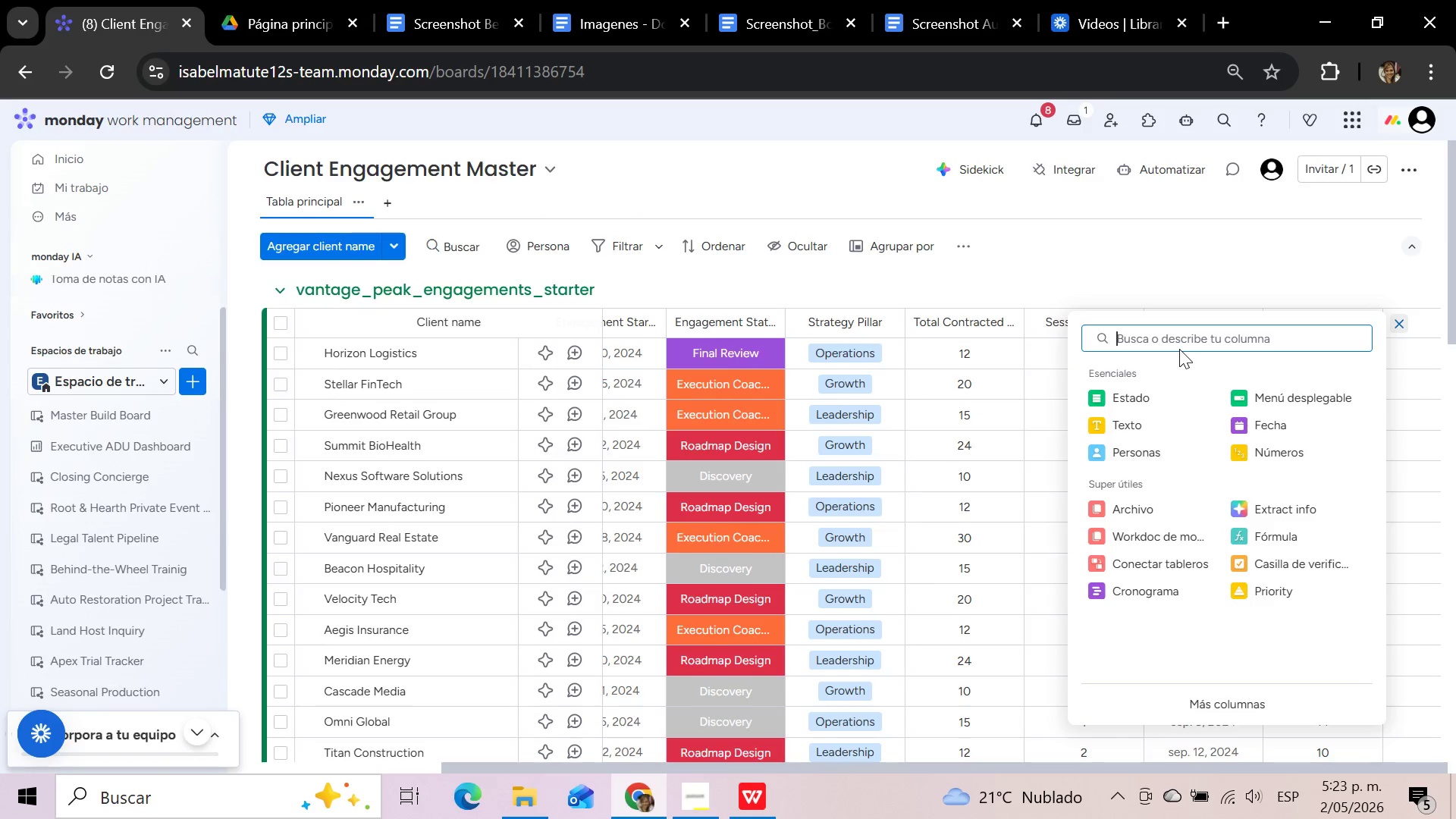 
left_click([1177, 339])
 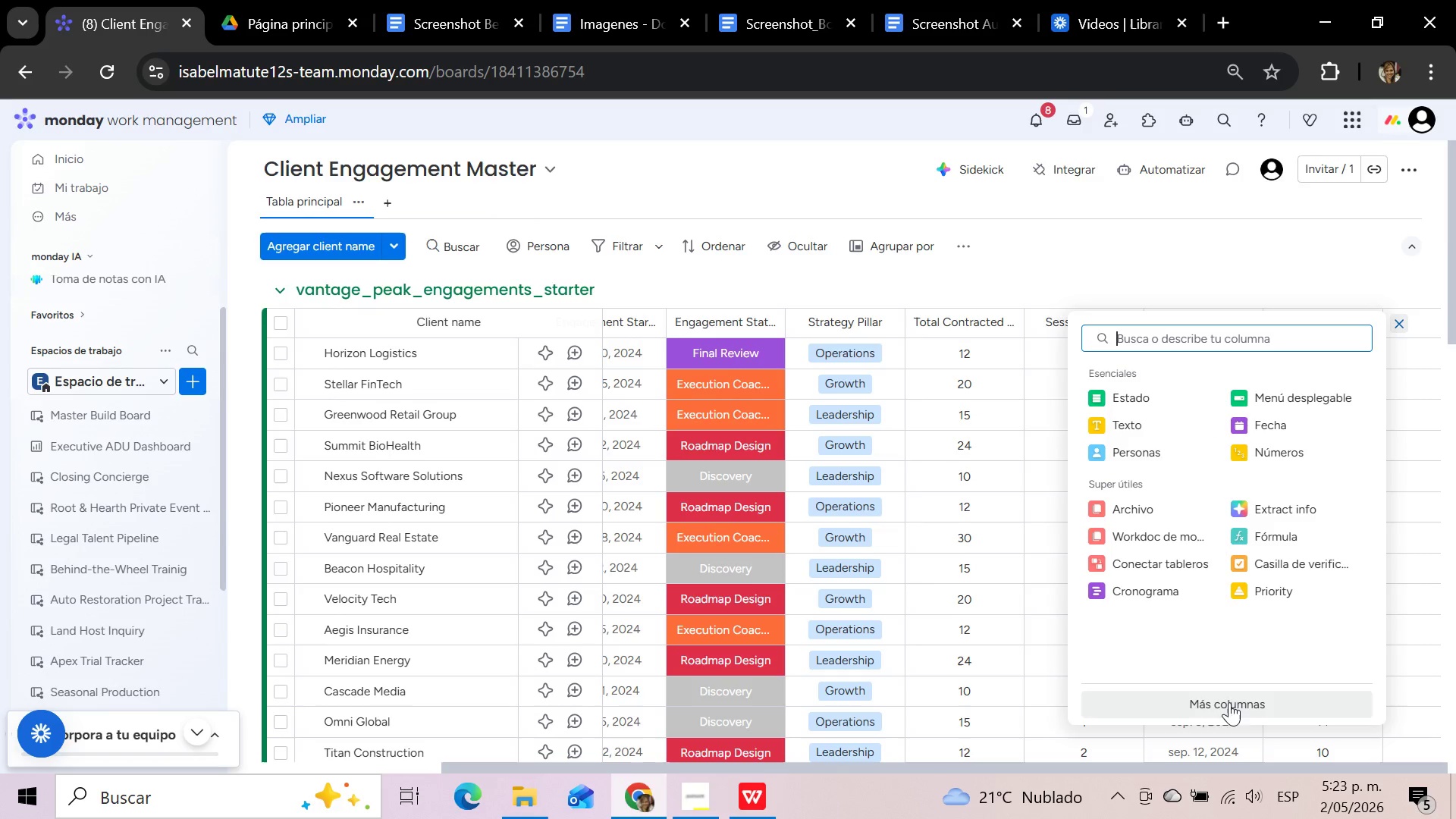 
left_click([1172, 343])
 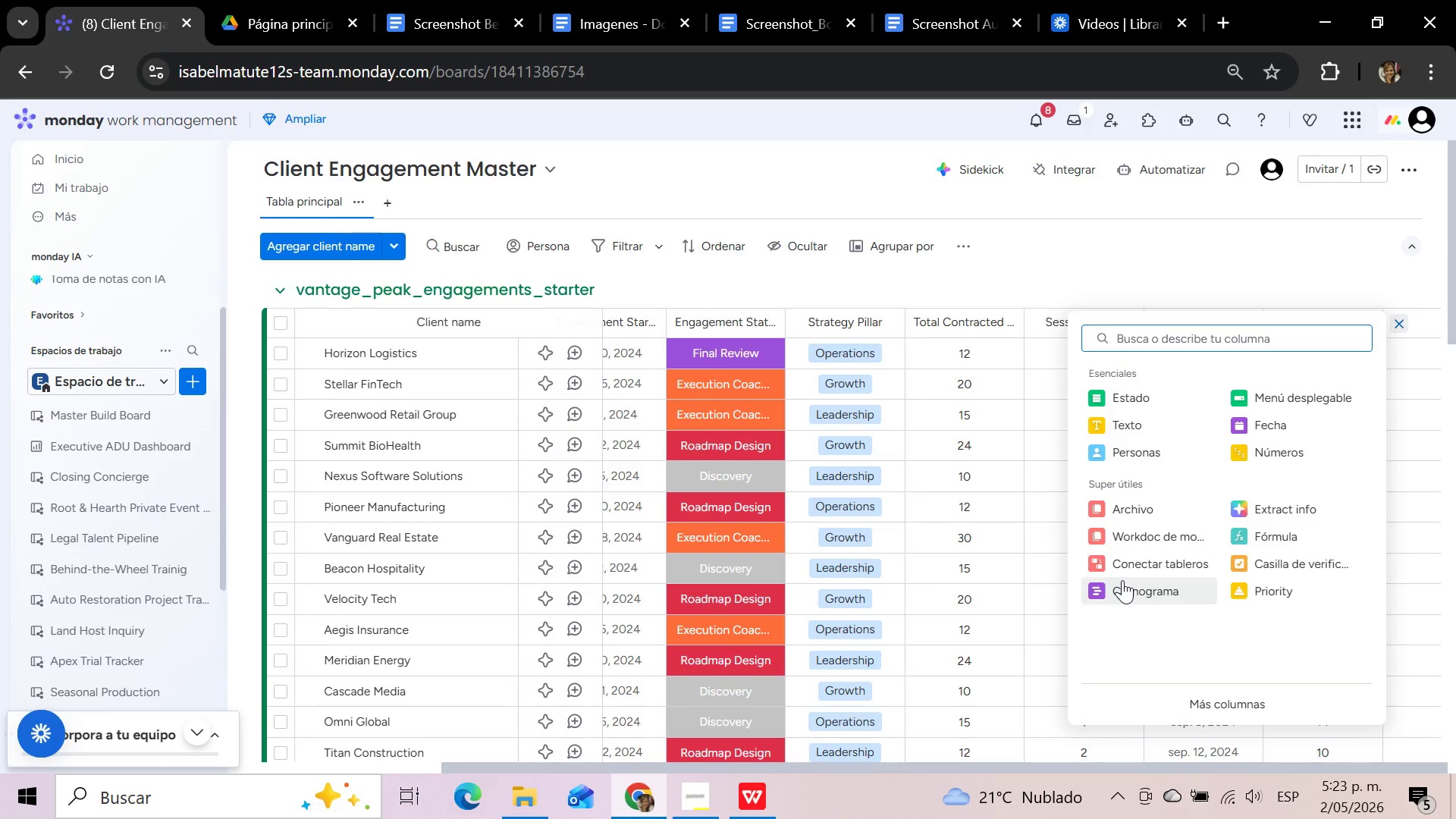 
left_click([1122, 589])
 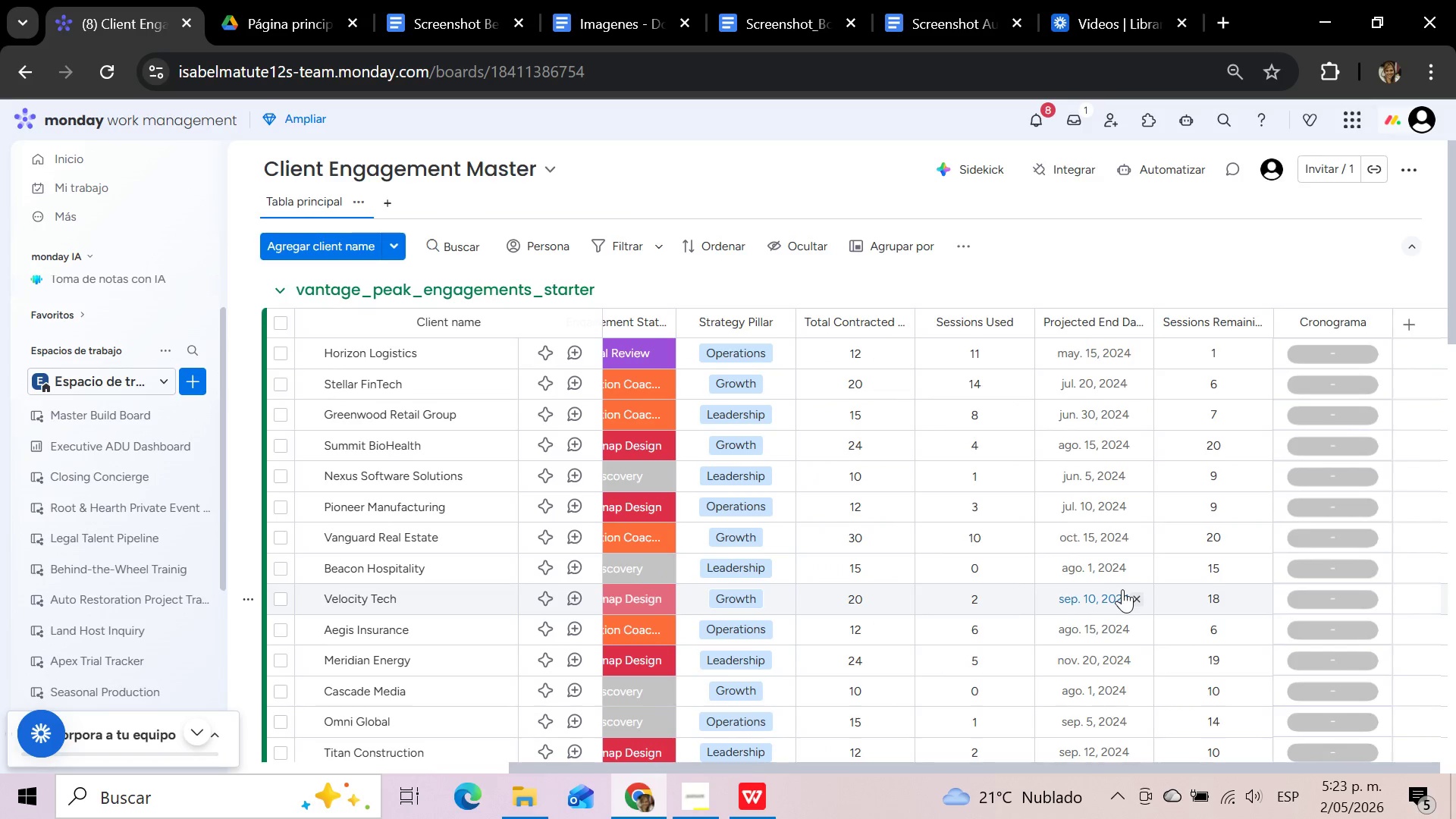 
mouse_move([1279, 366])
 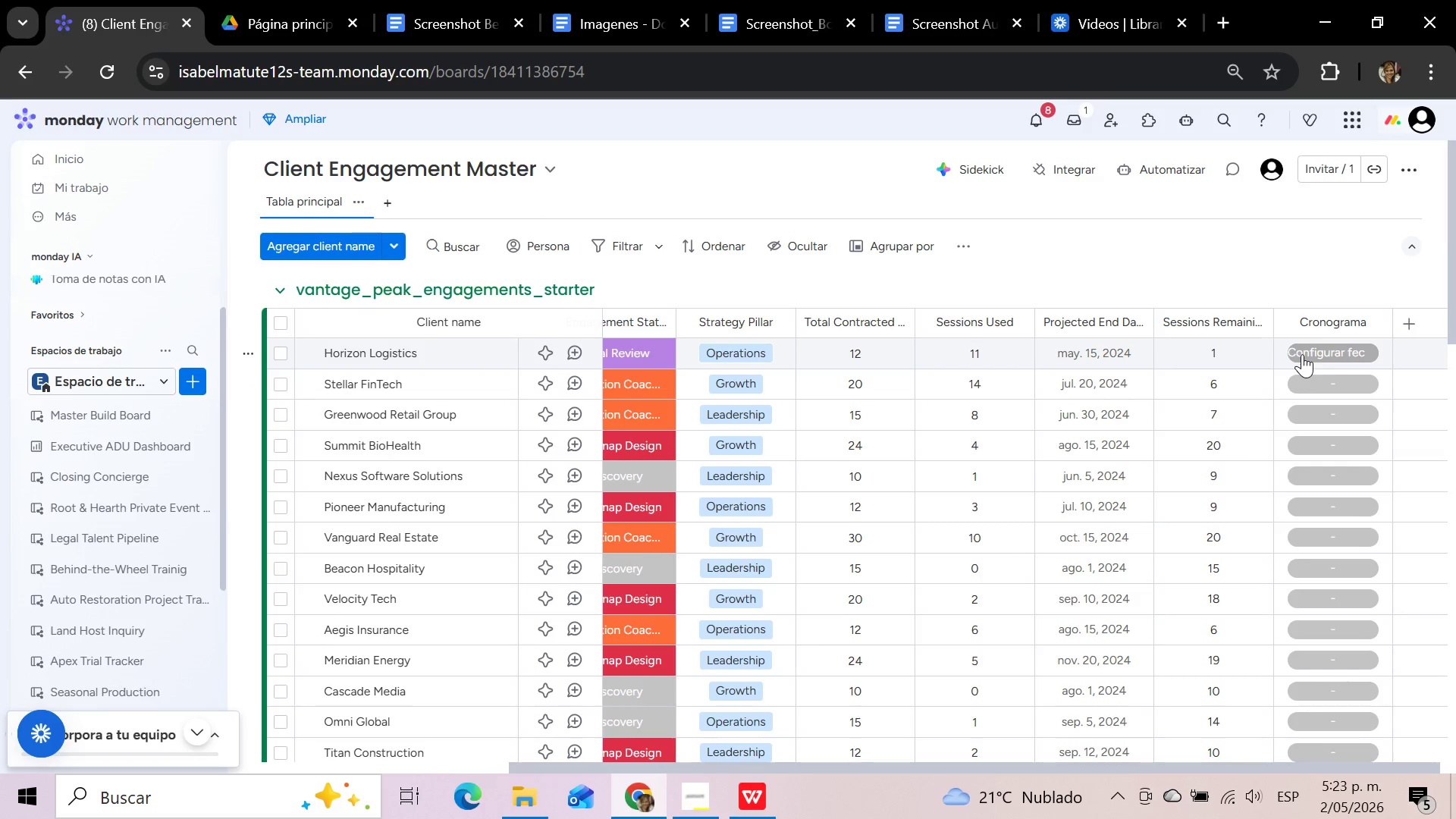 
wait(6.8)
 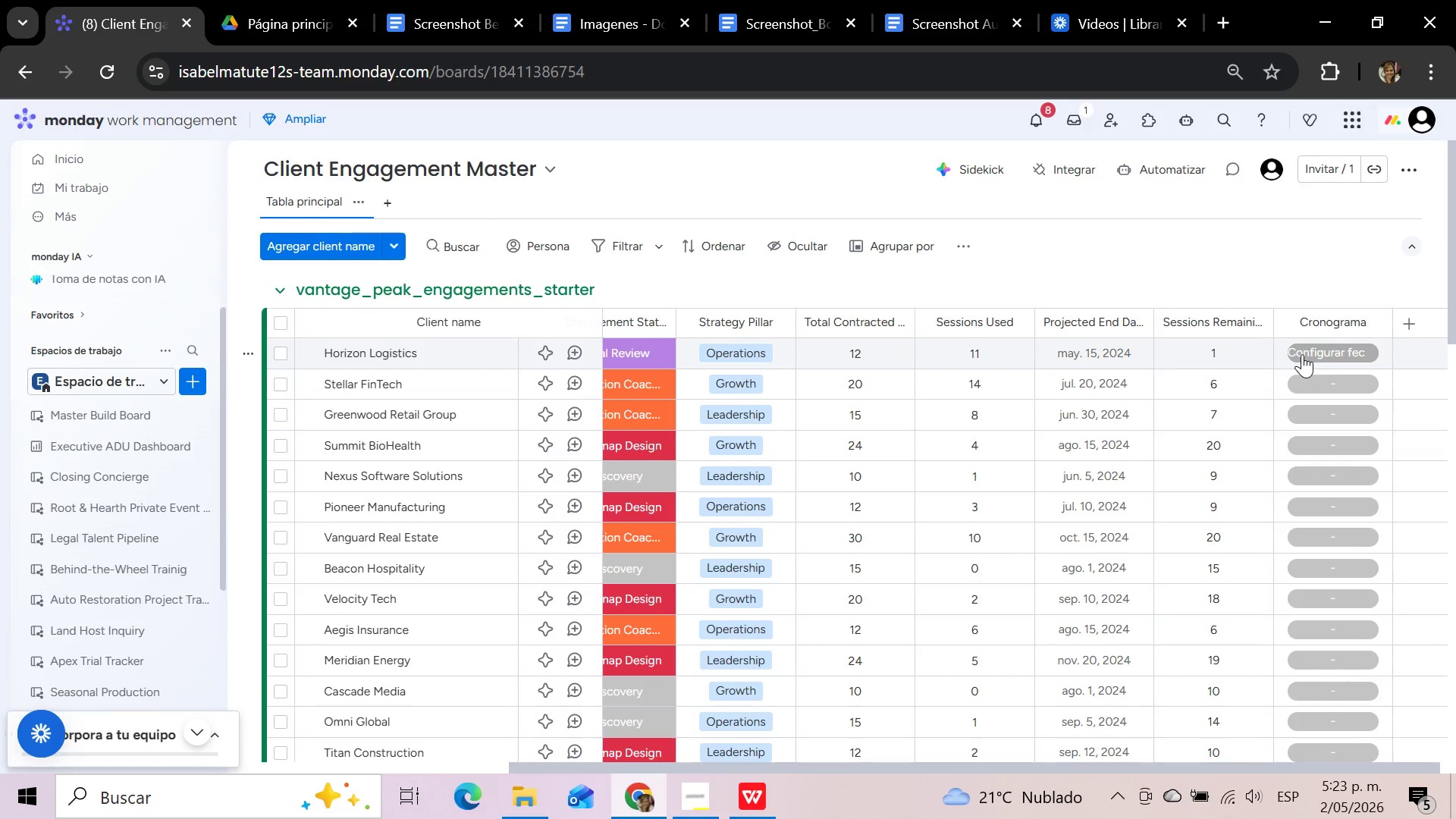 
left_click([1301, 354])
 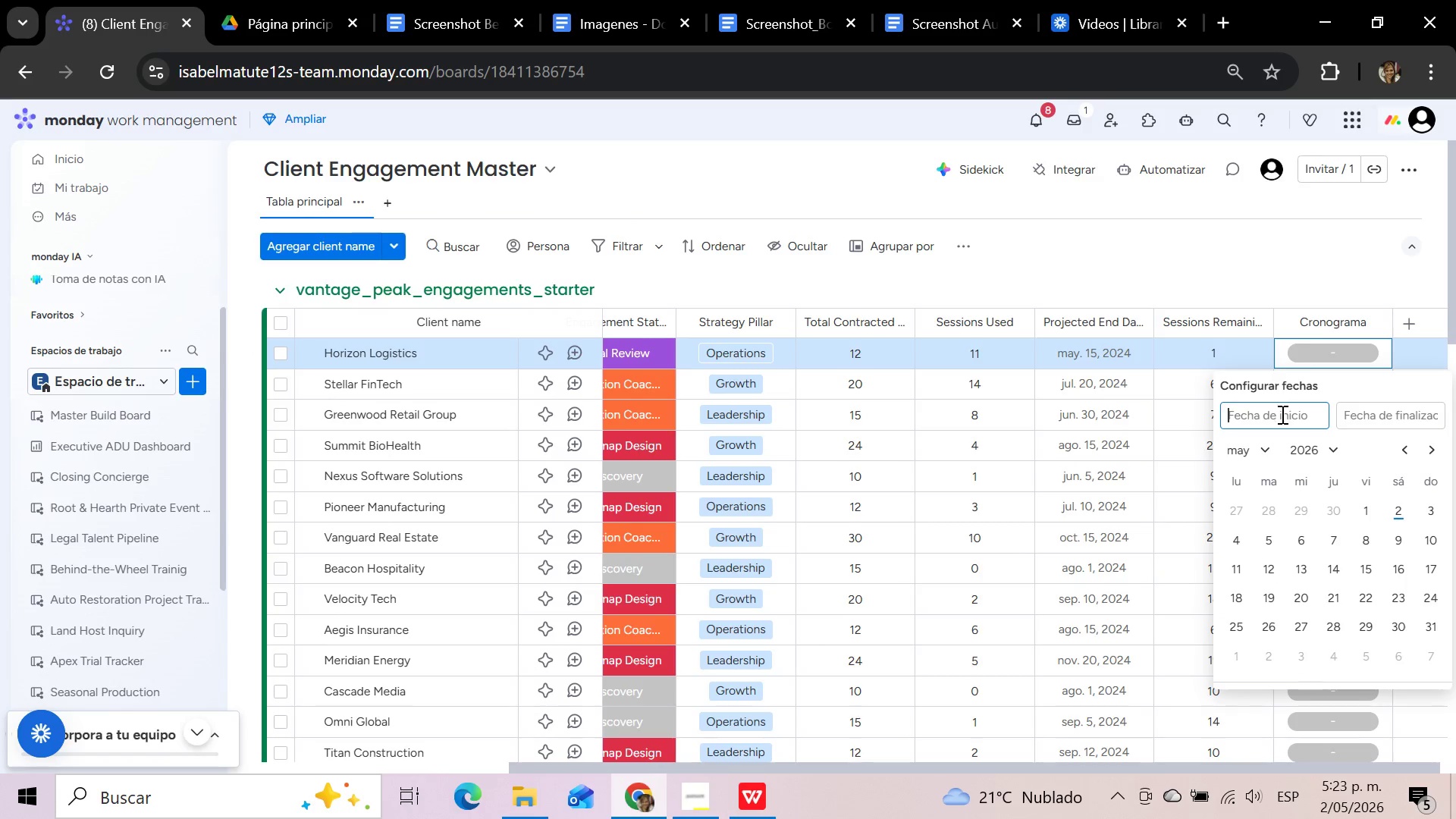 
left_click([1281, 414])
 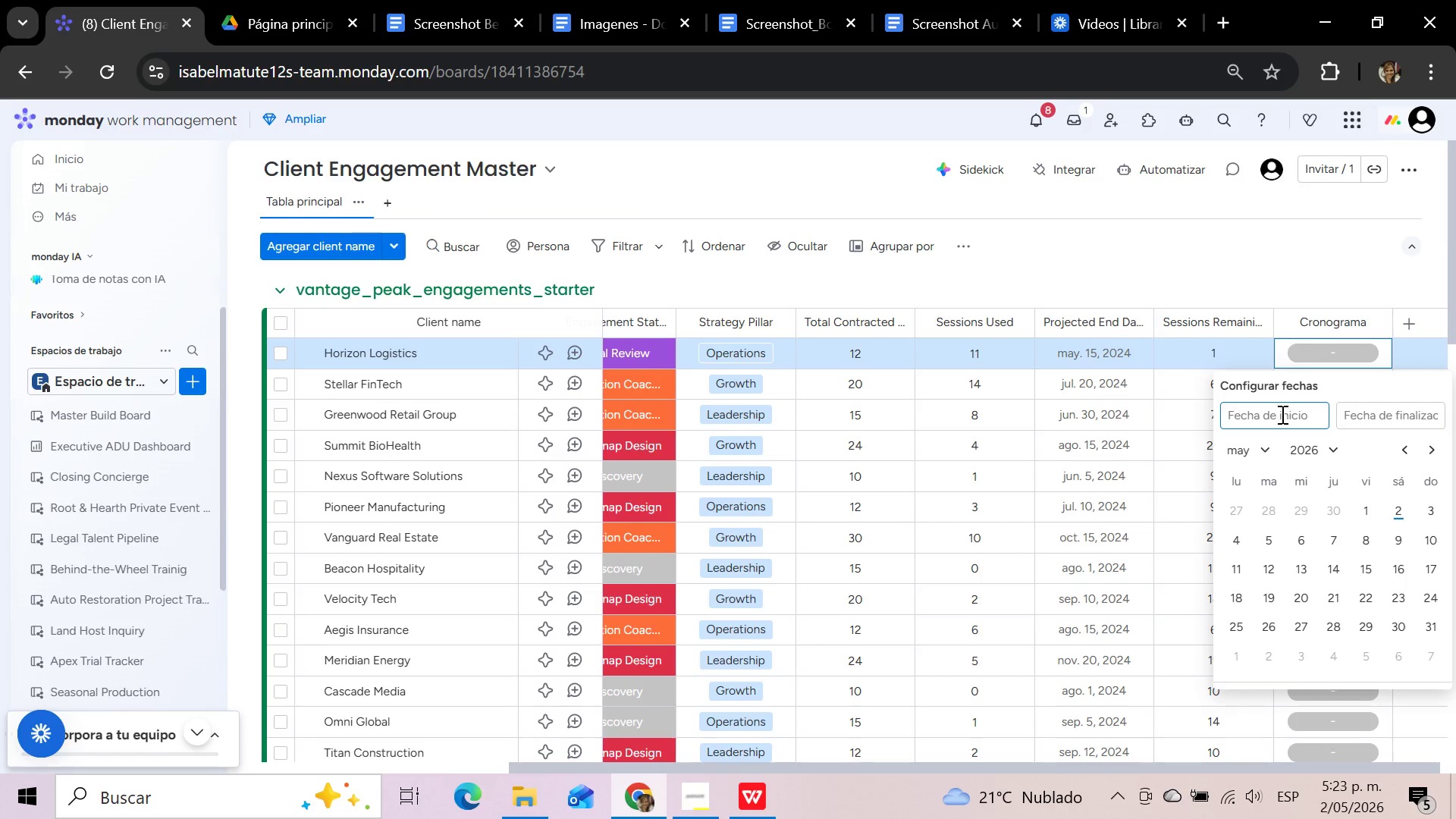 
wait(8.77)
 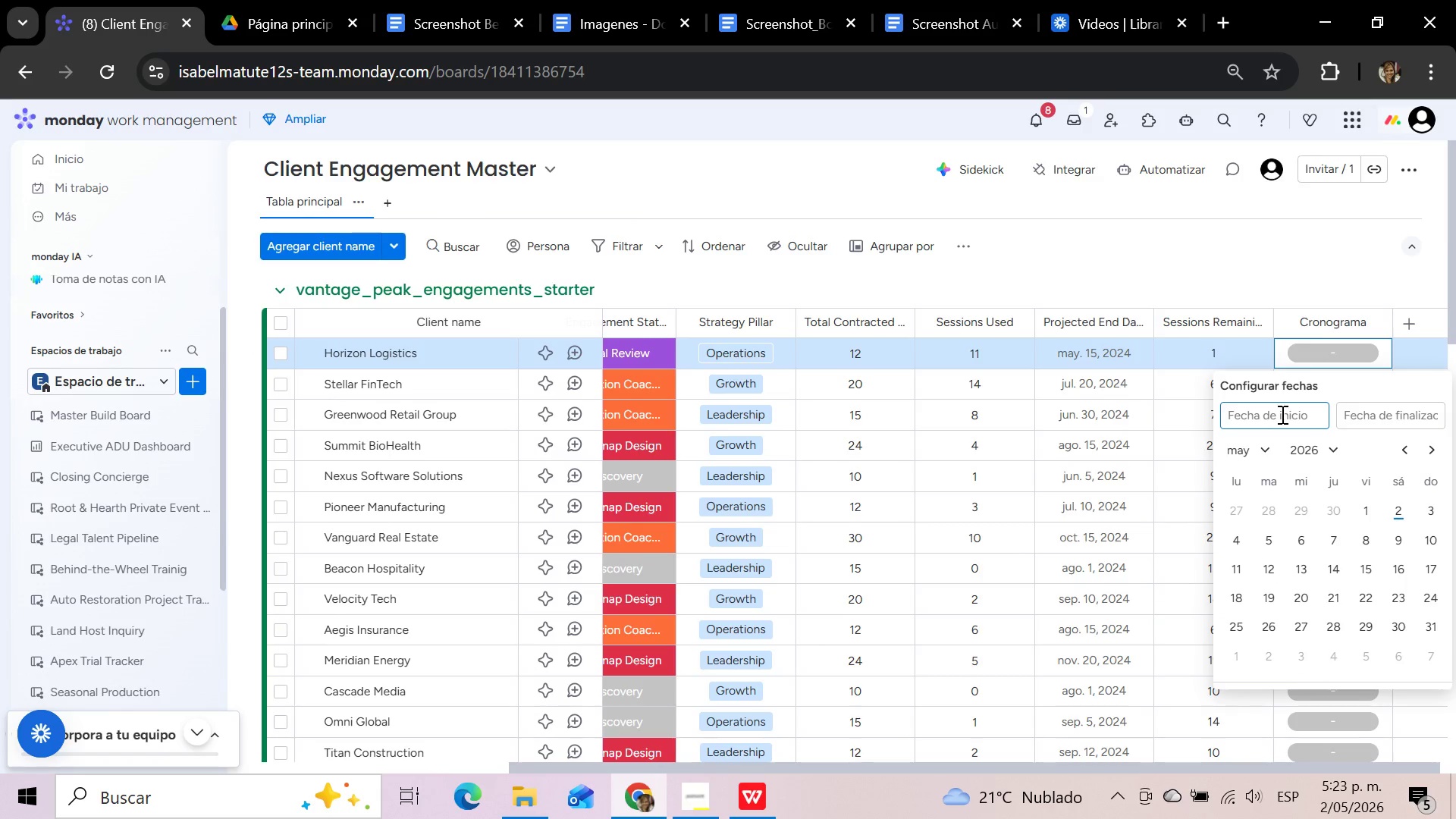 
left_click_drag(start_coordinate=[902, 767], to_coordinate=[643, 764])
 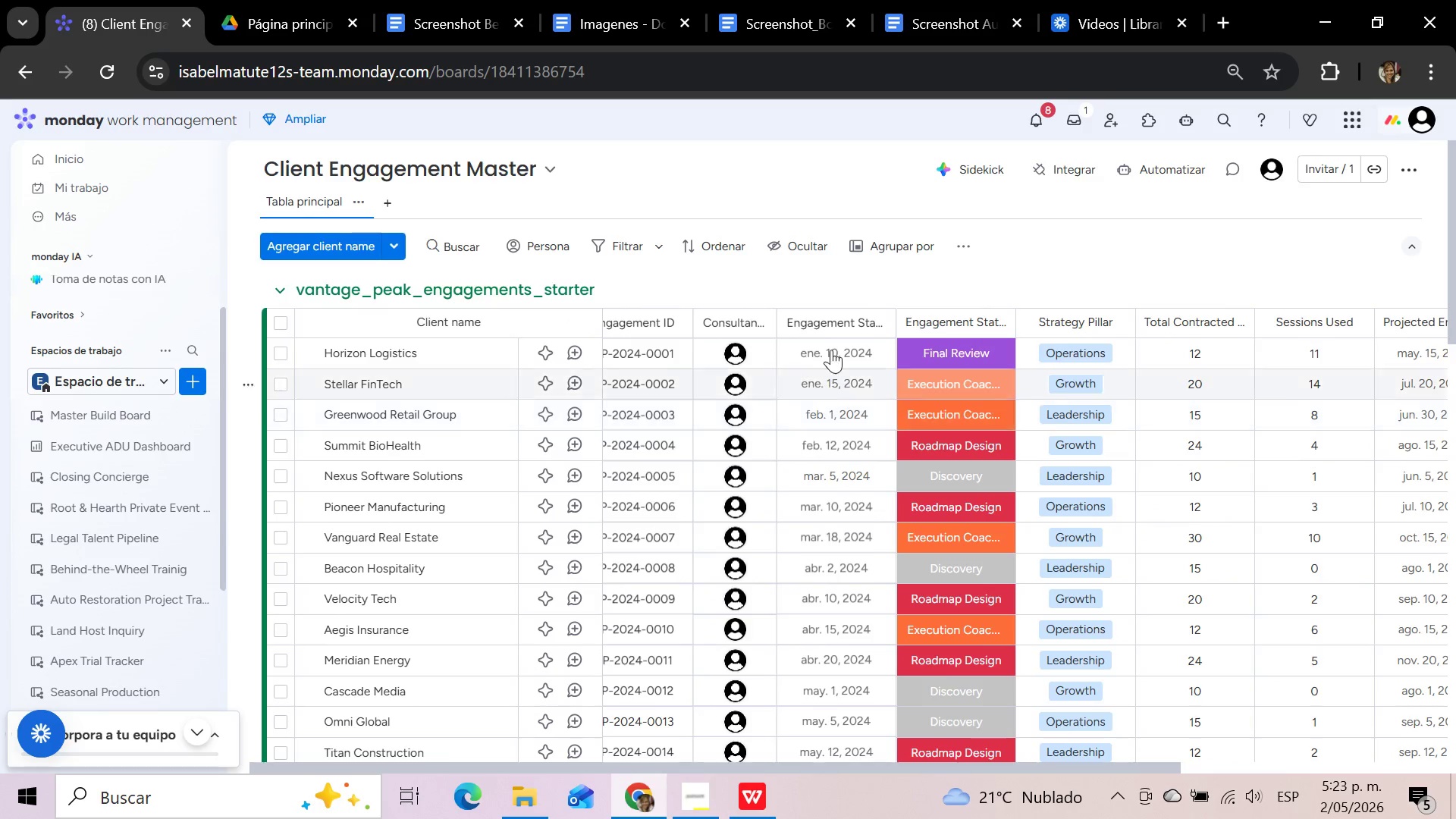 
left_click([830, 350])
 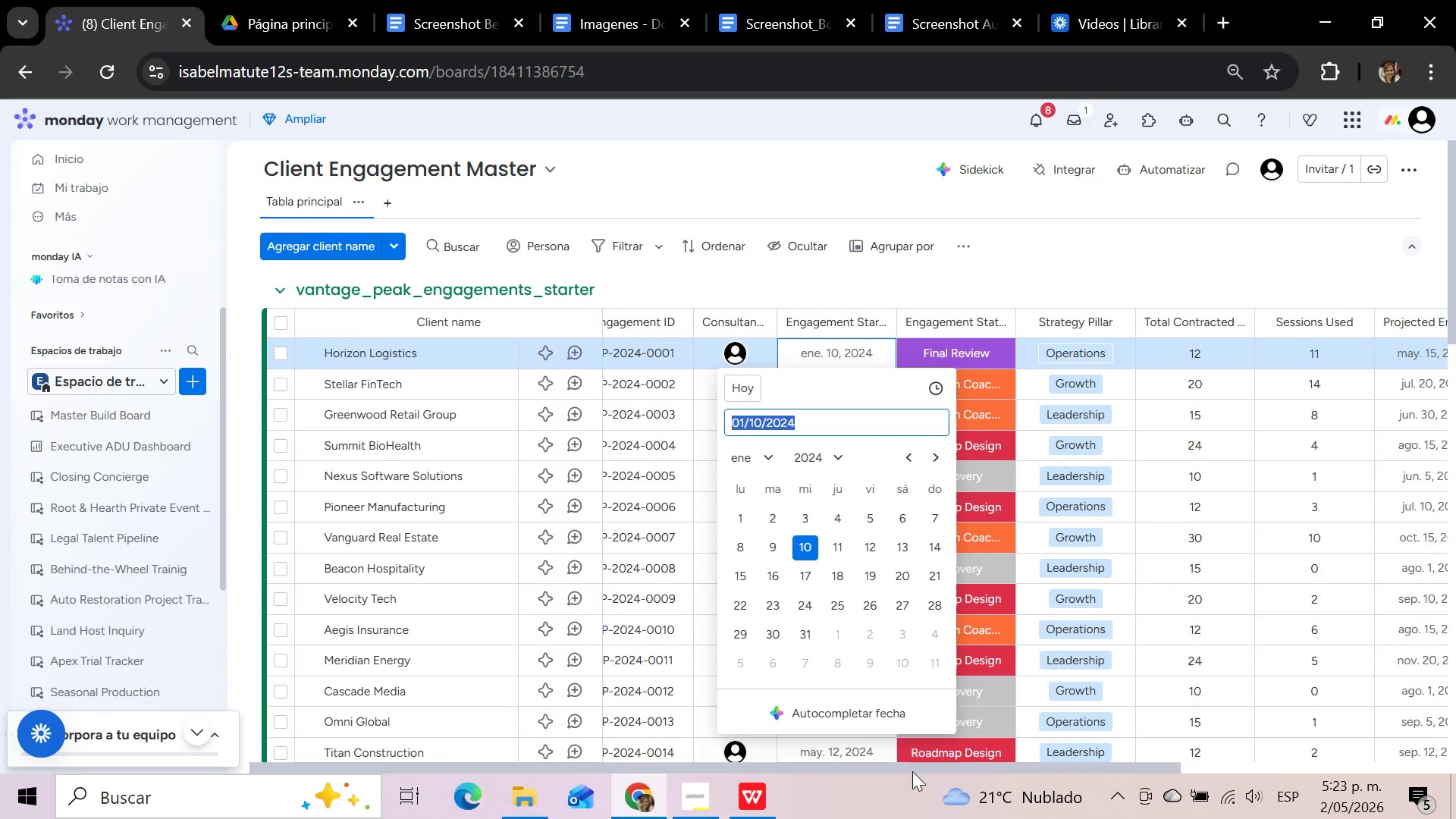 
left_click_drag(start_coordinate=[925, 767], to_coordinate=[1351, 817])
 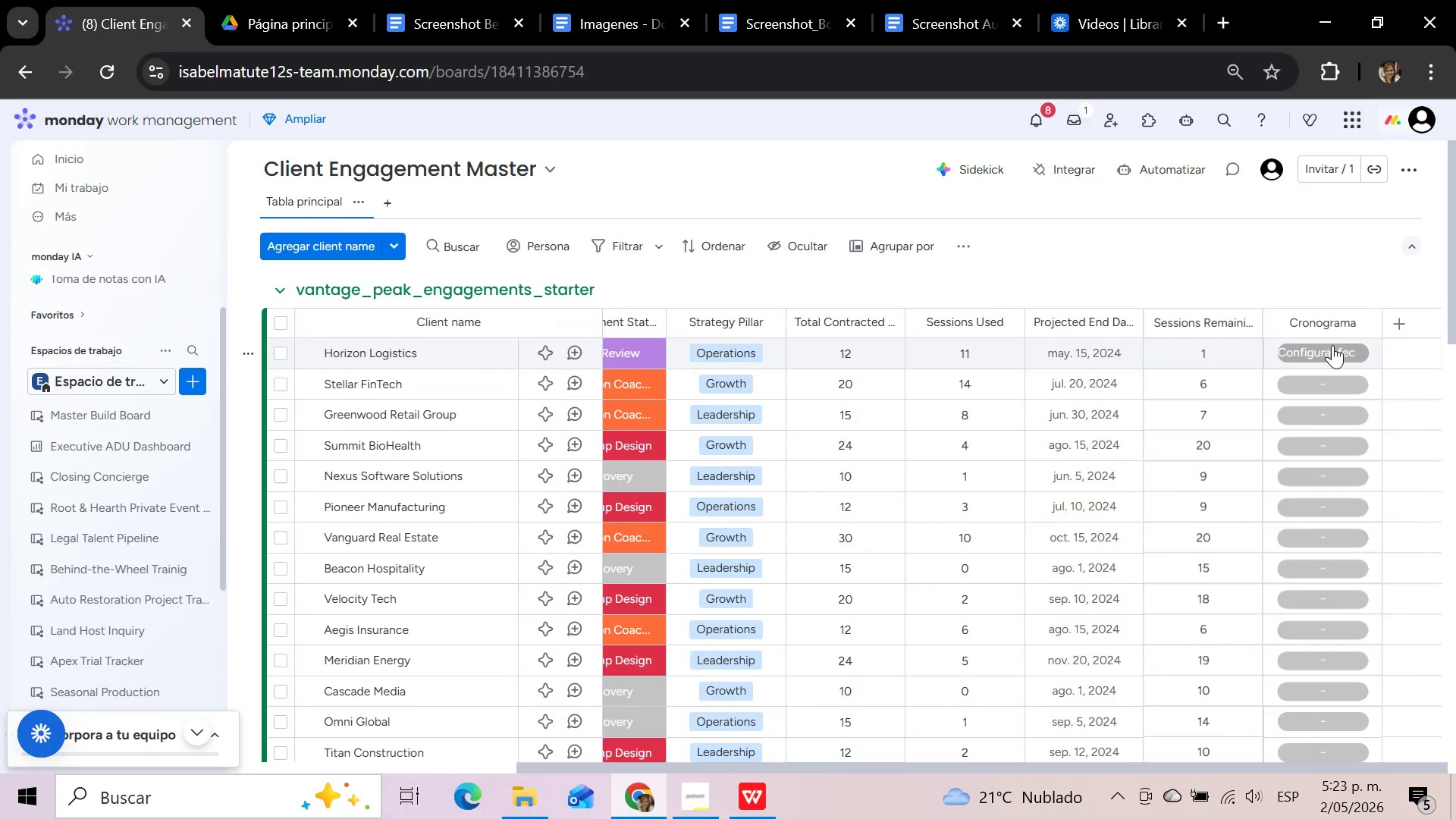 
left_click([1332, 345])
 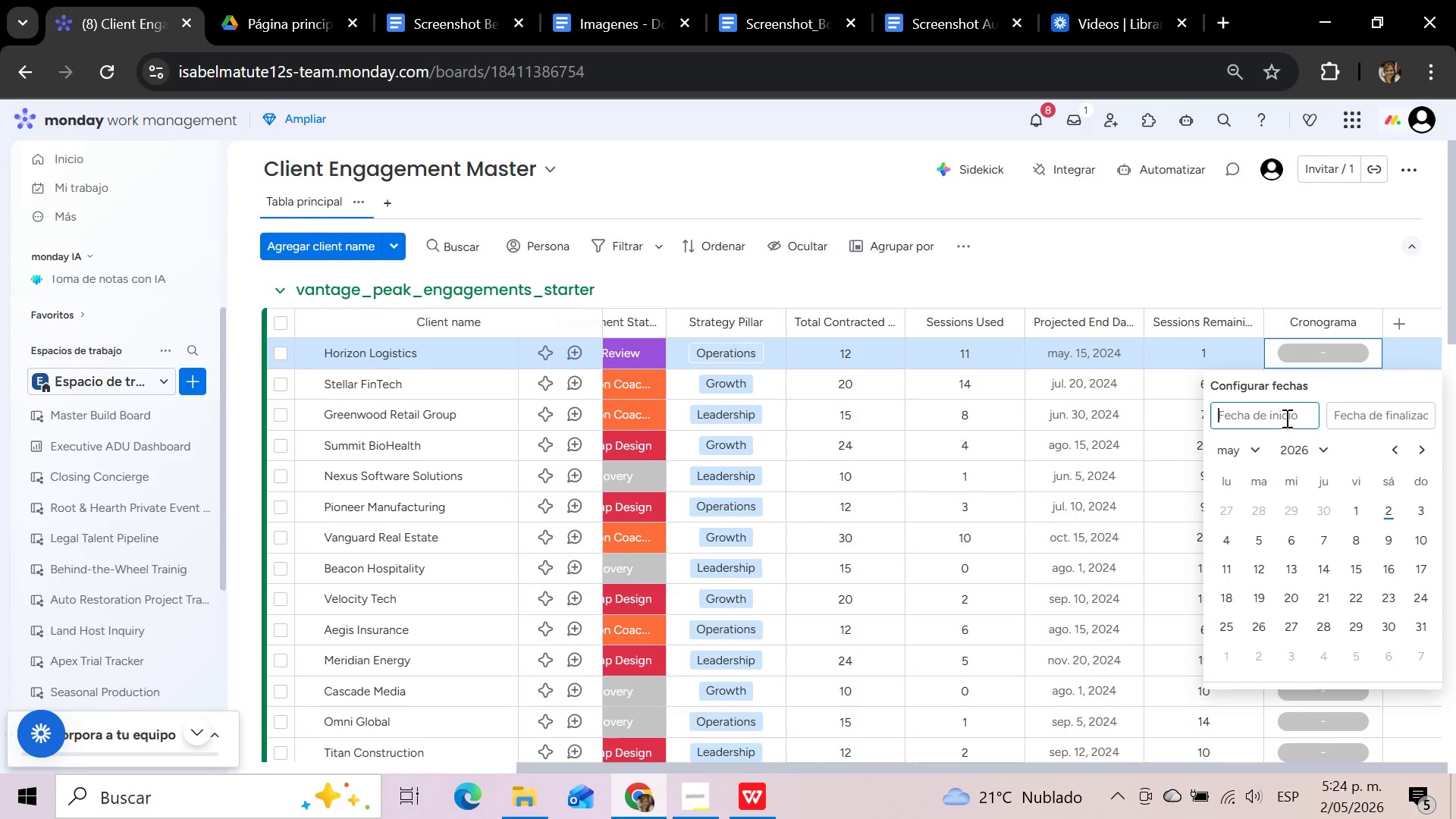 
wait(6.52)
 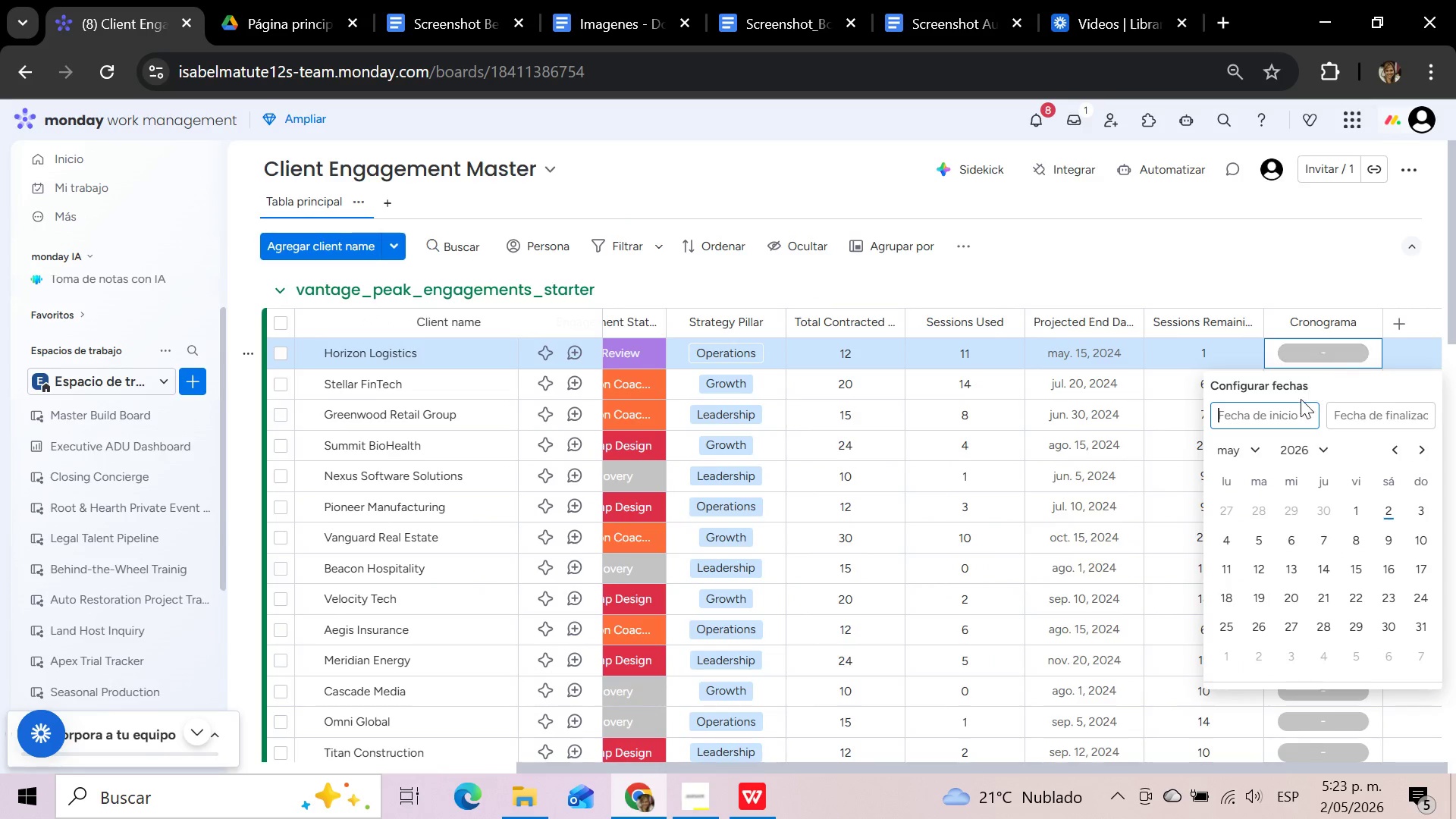 
left_click_drag(start_coordinate=[1027, 765], to_coordinate=[1285, 805])
 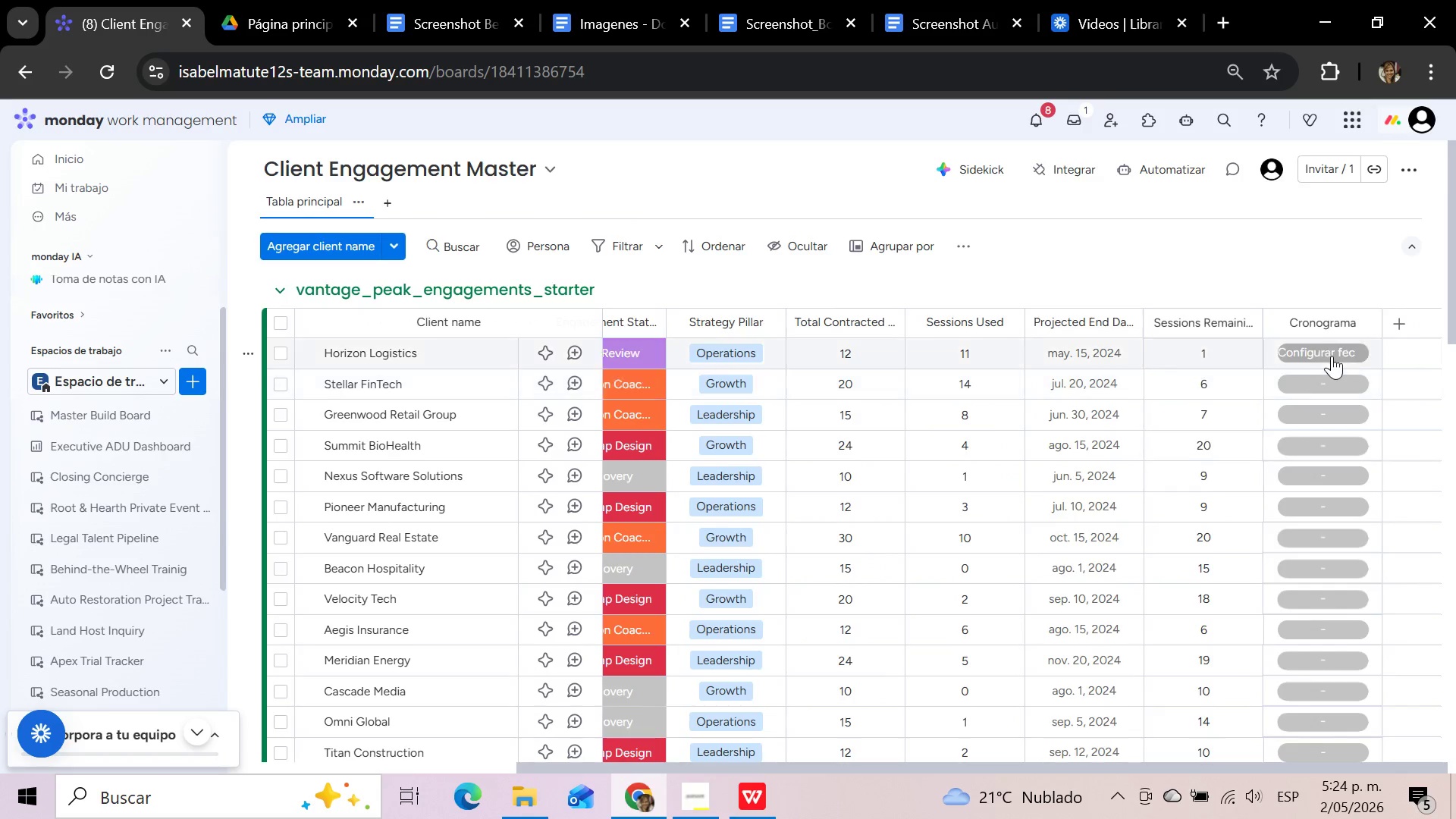 
left_click([1332, 356])
 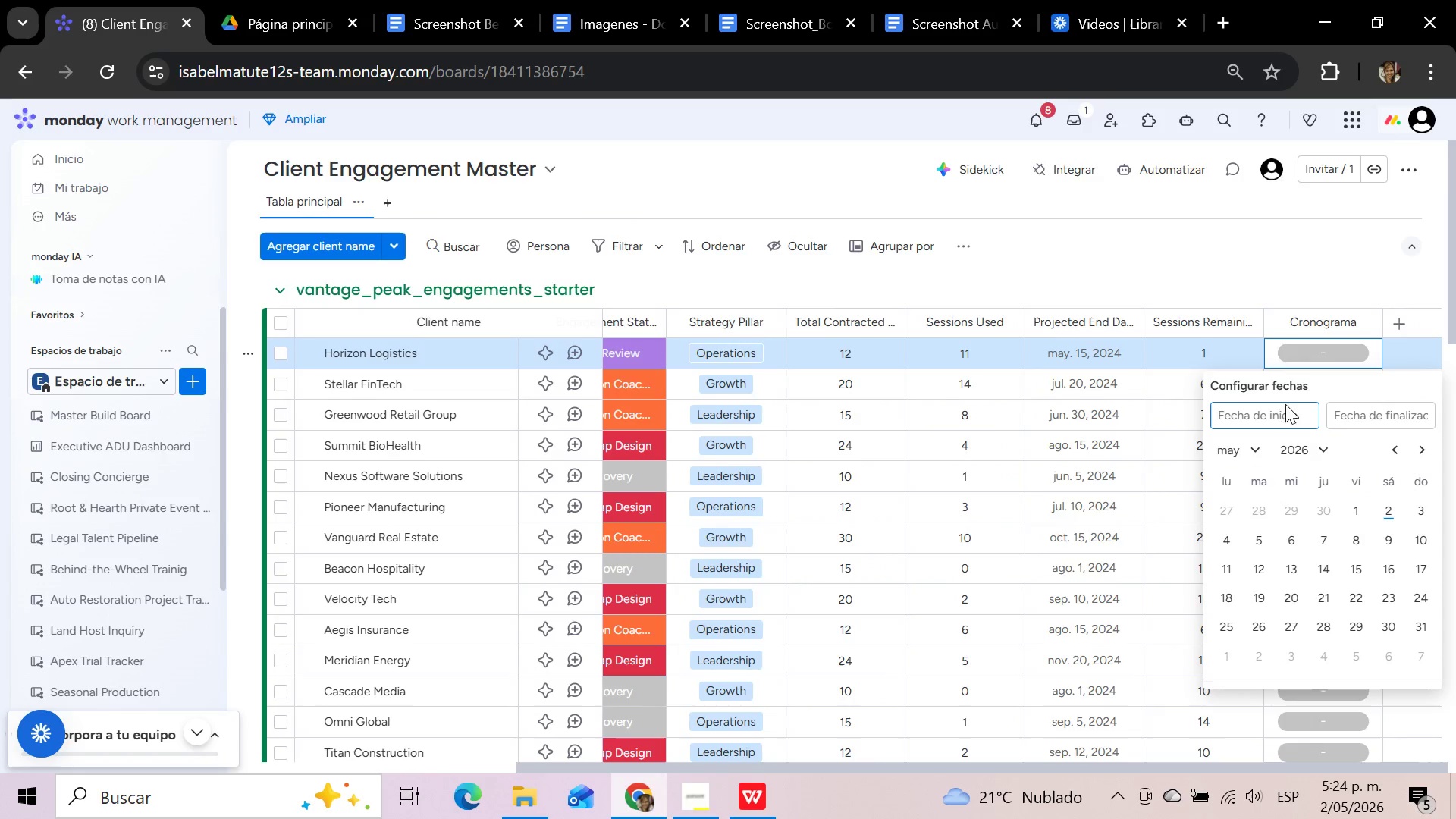 
left_click([1282, 409])
 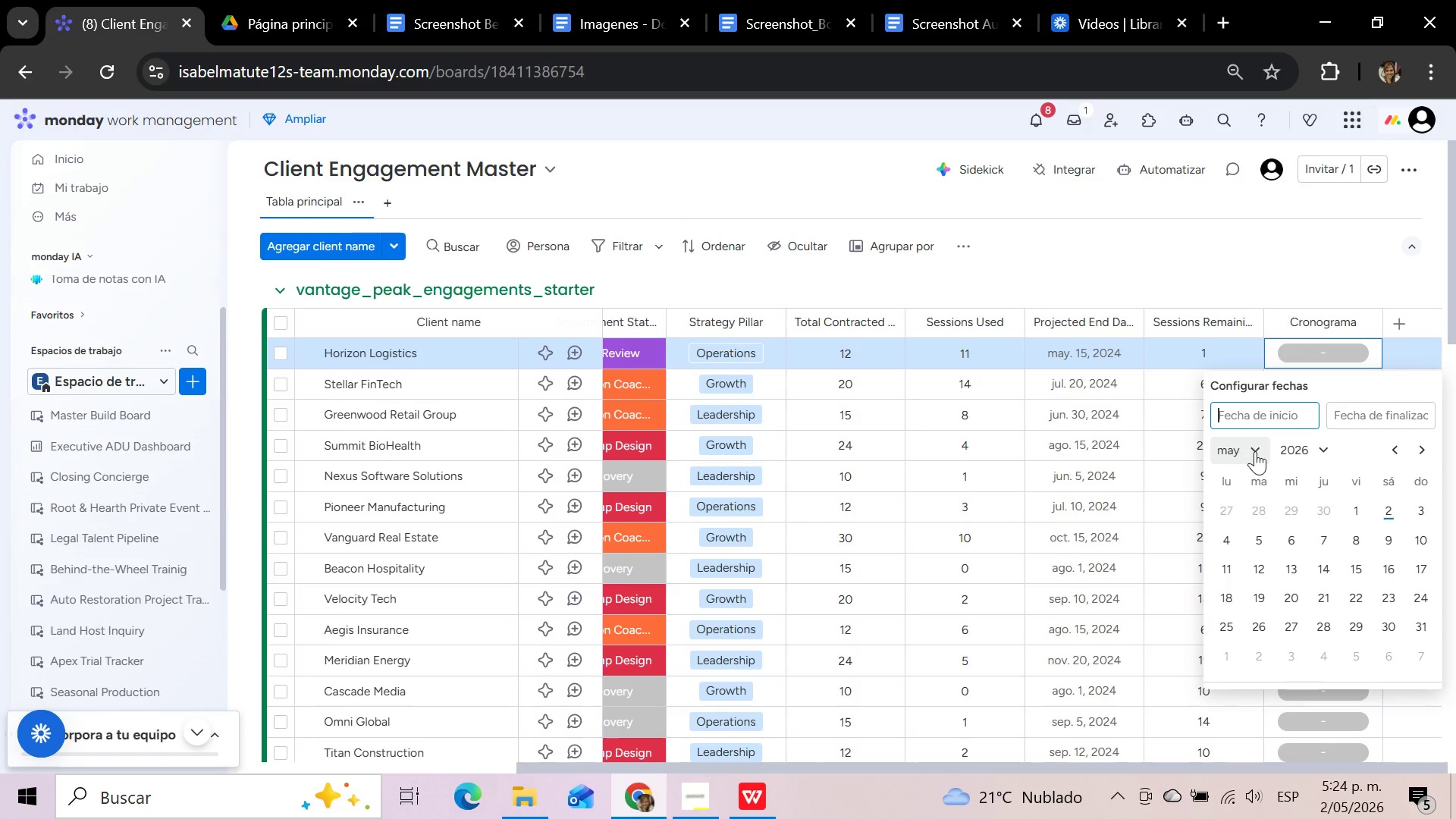 
left_click([1255, 451])
 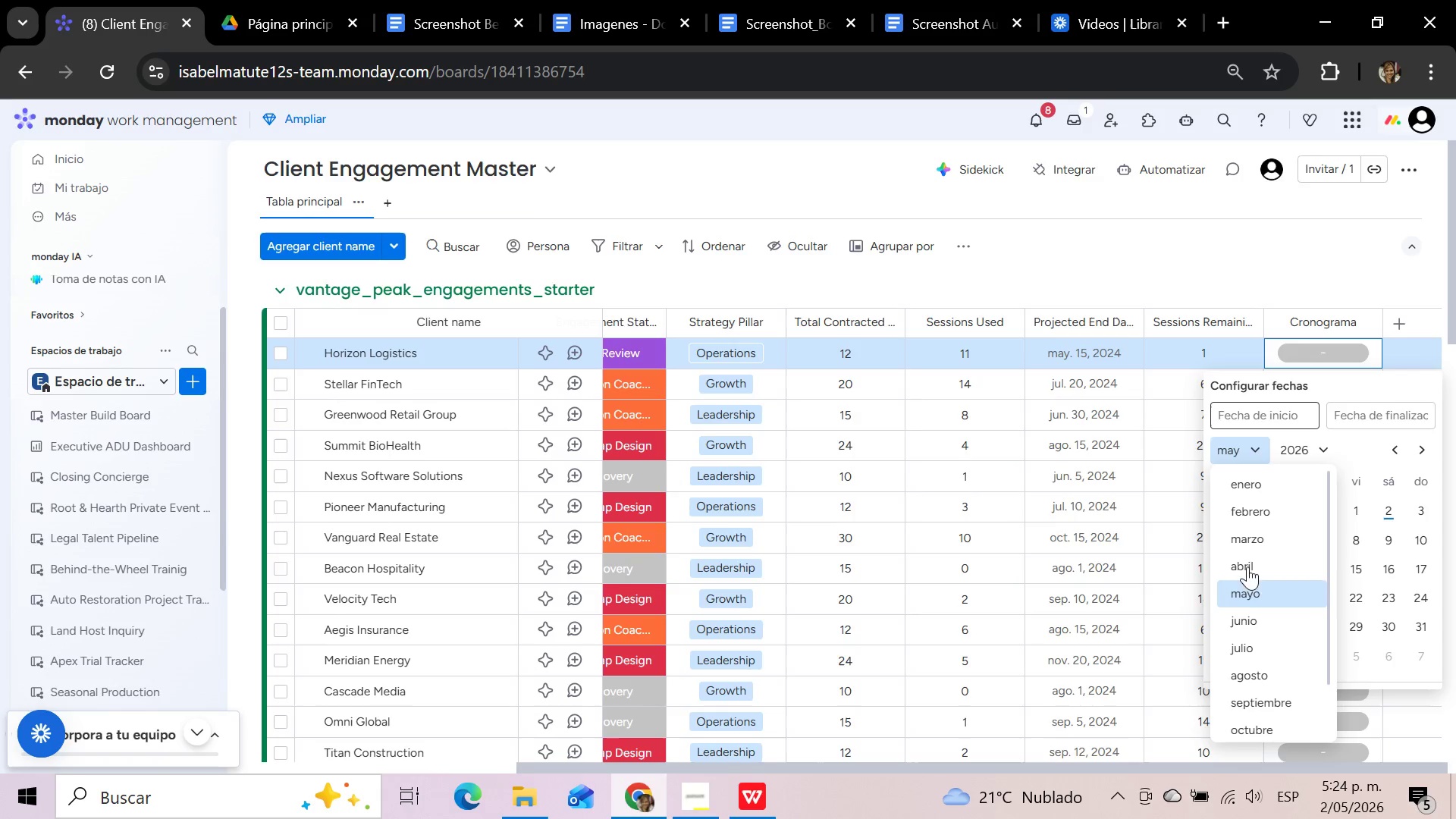 
left_click([1249, 489])
 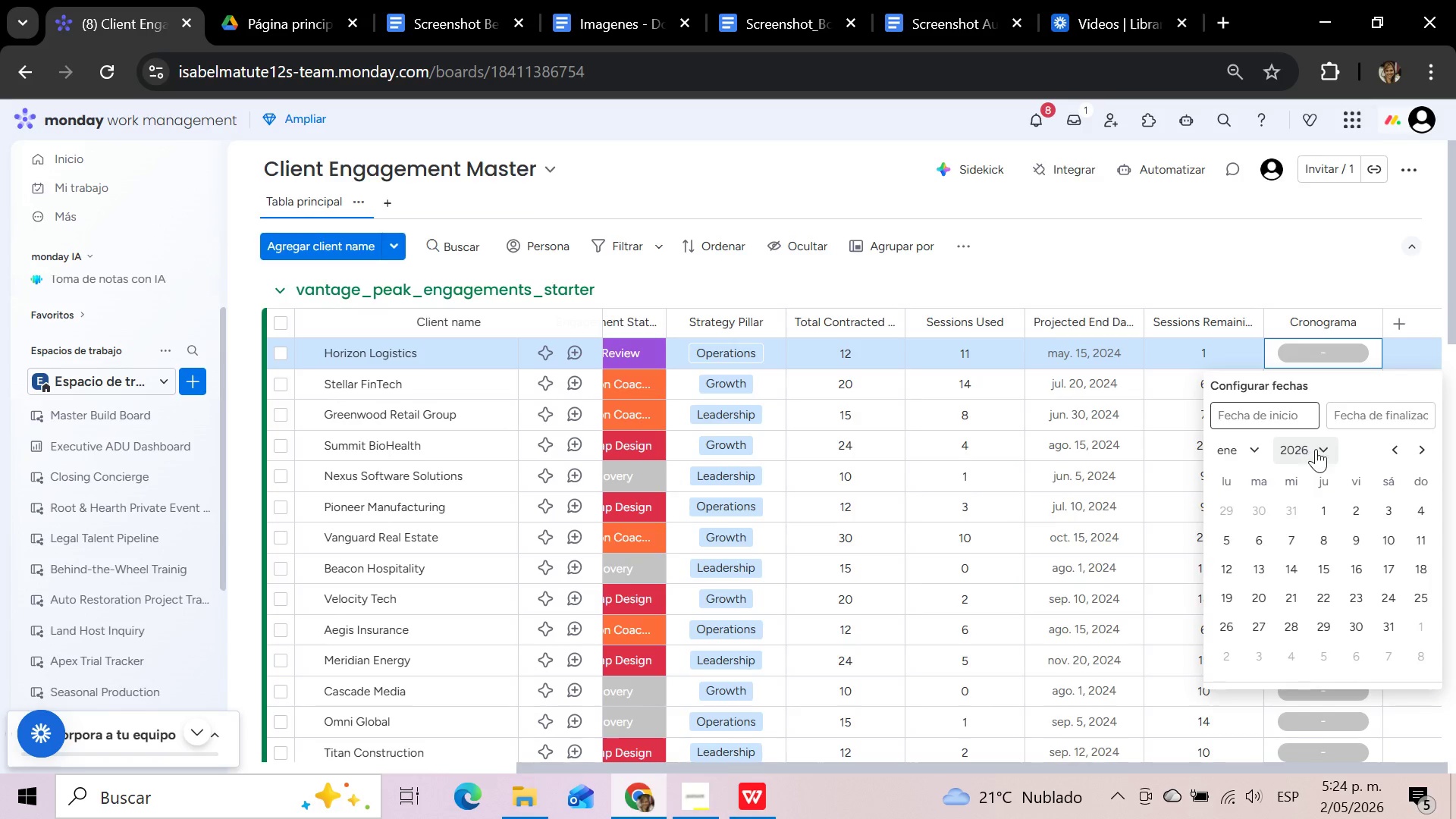 
left_click([1322, 450])
 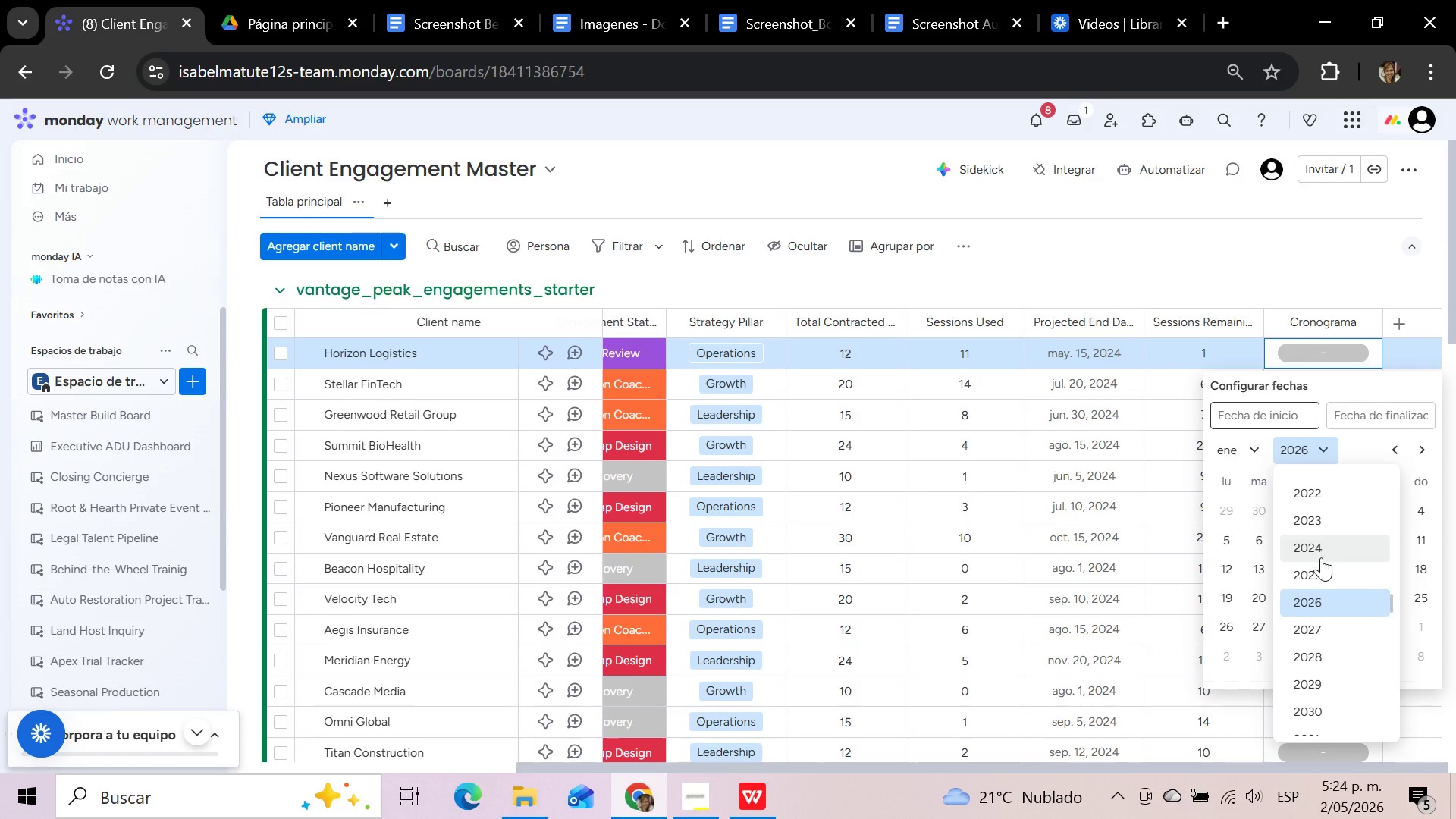 
left_click([1321, 549])
 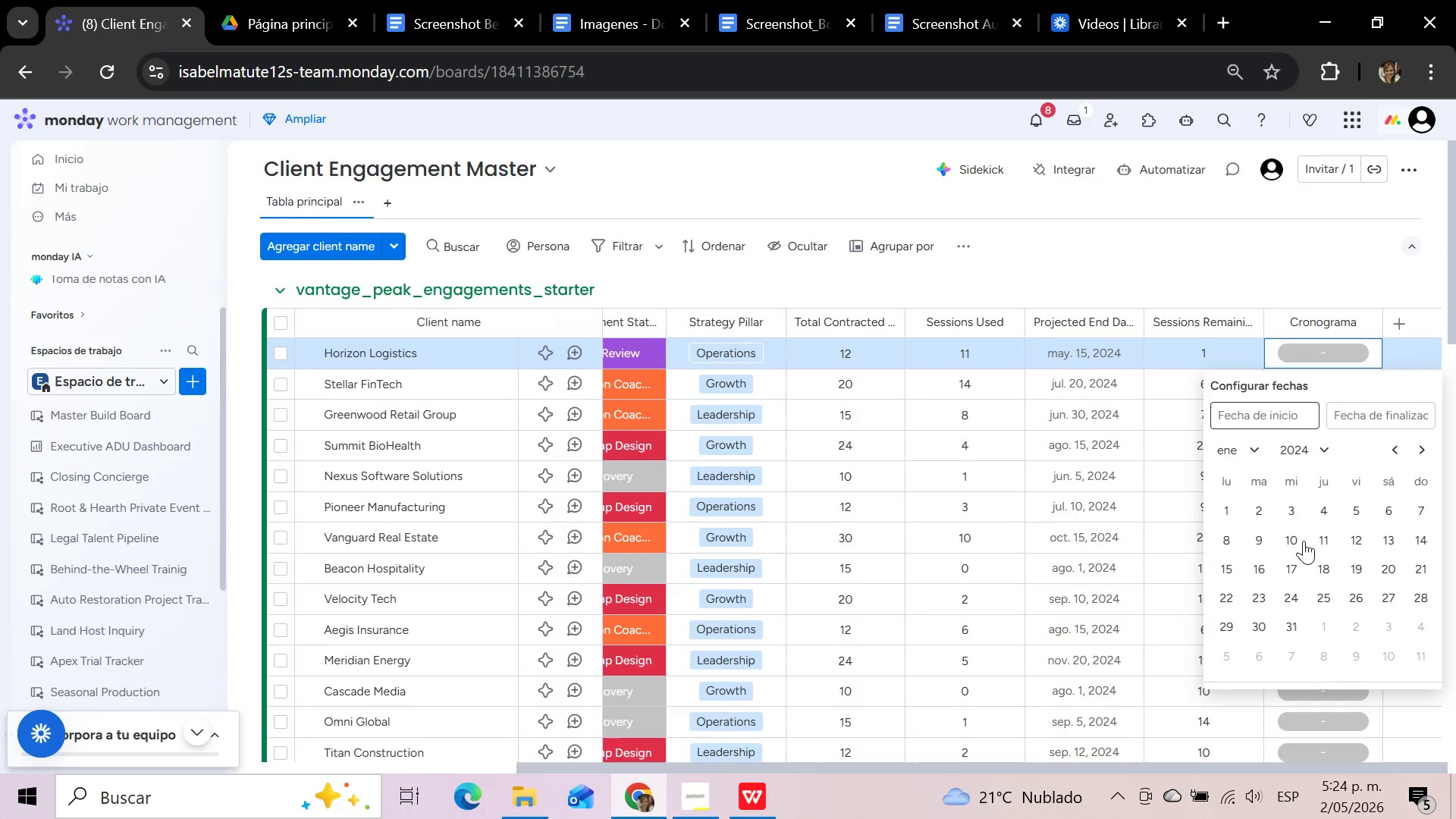 
left_click([1294, 536])
 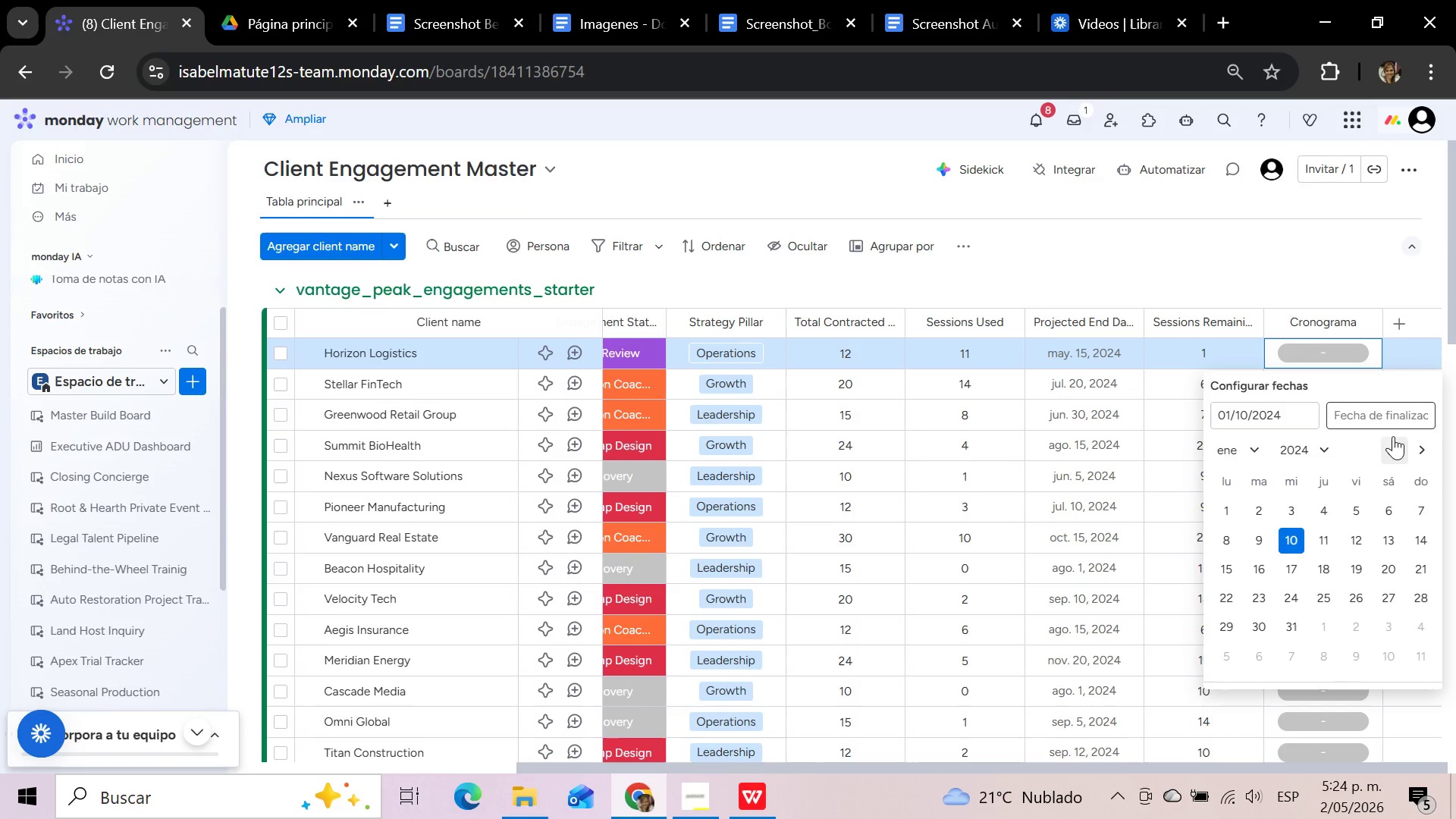 
left_click([1398, 416])
 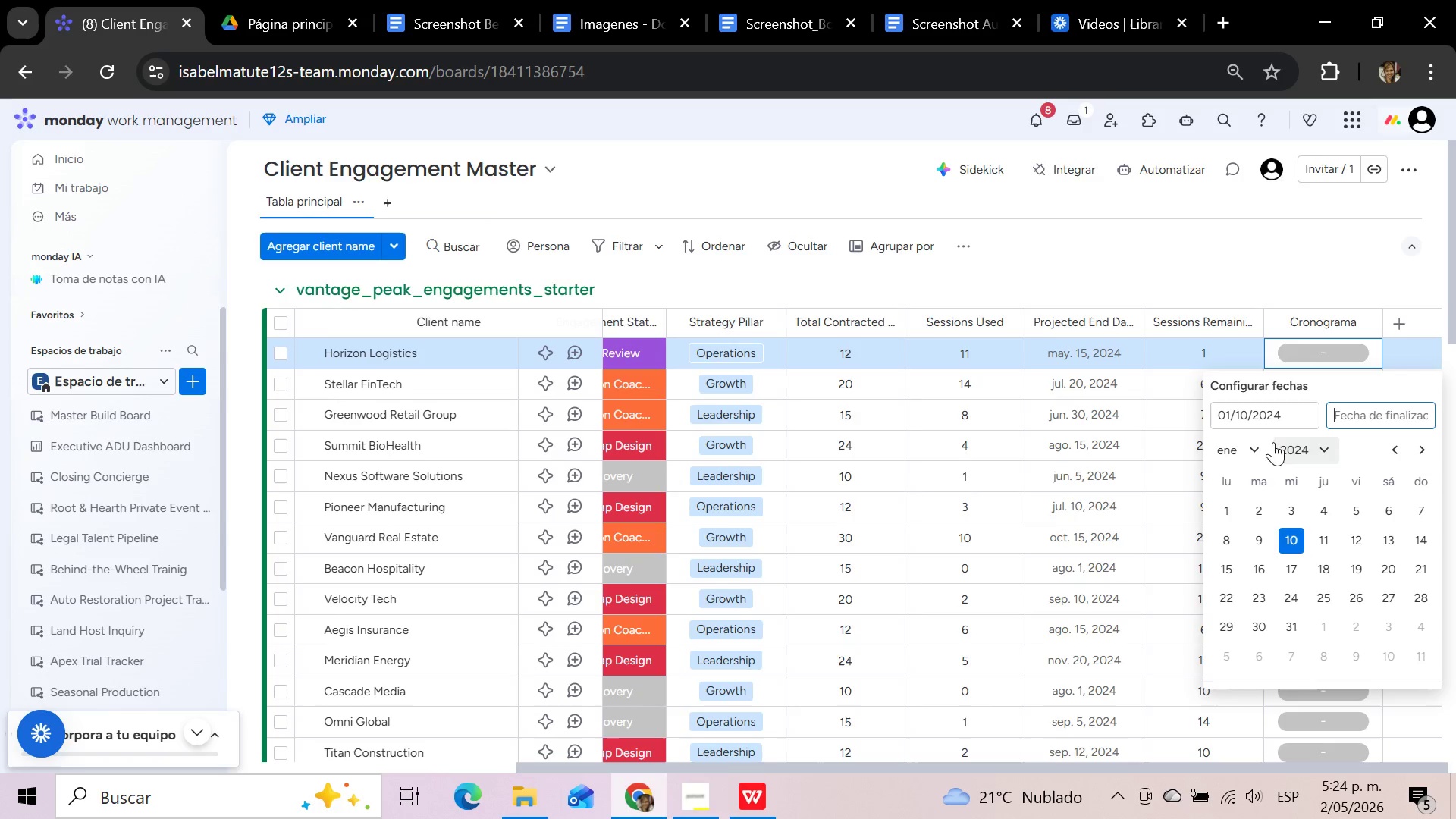 
left_click([1255, 447])
 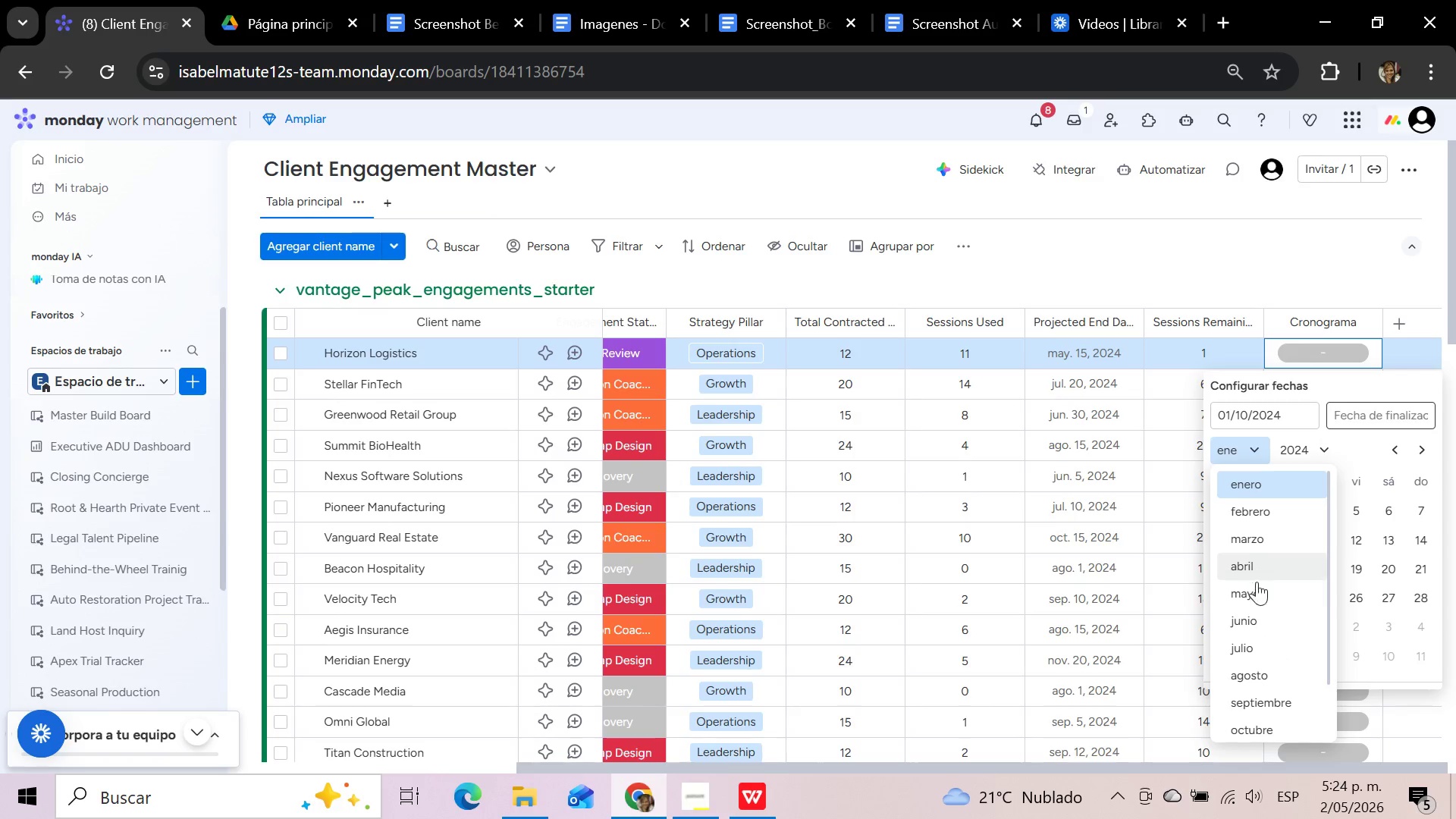 
left_click([1257, 593])
 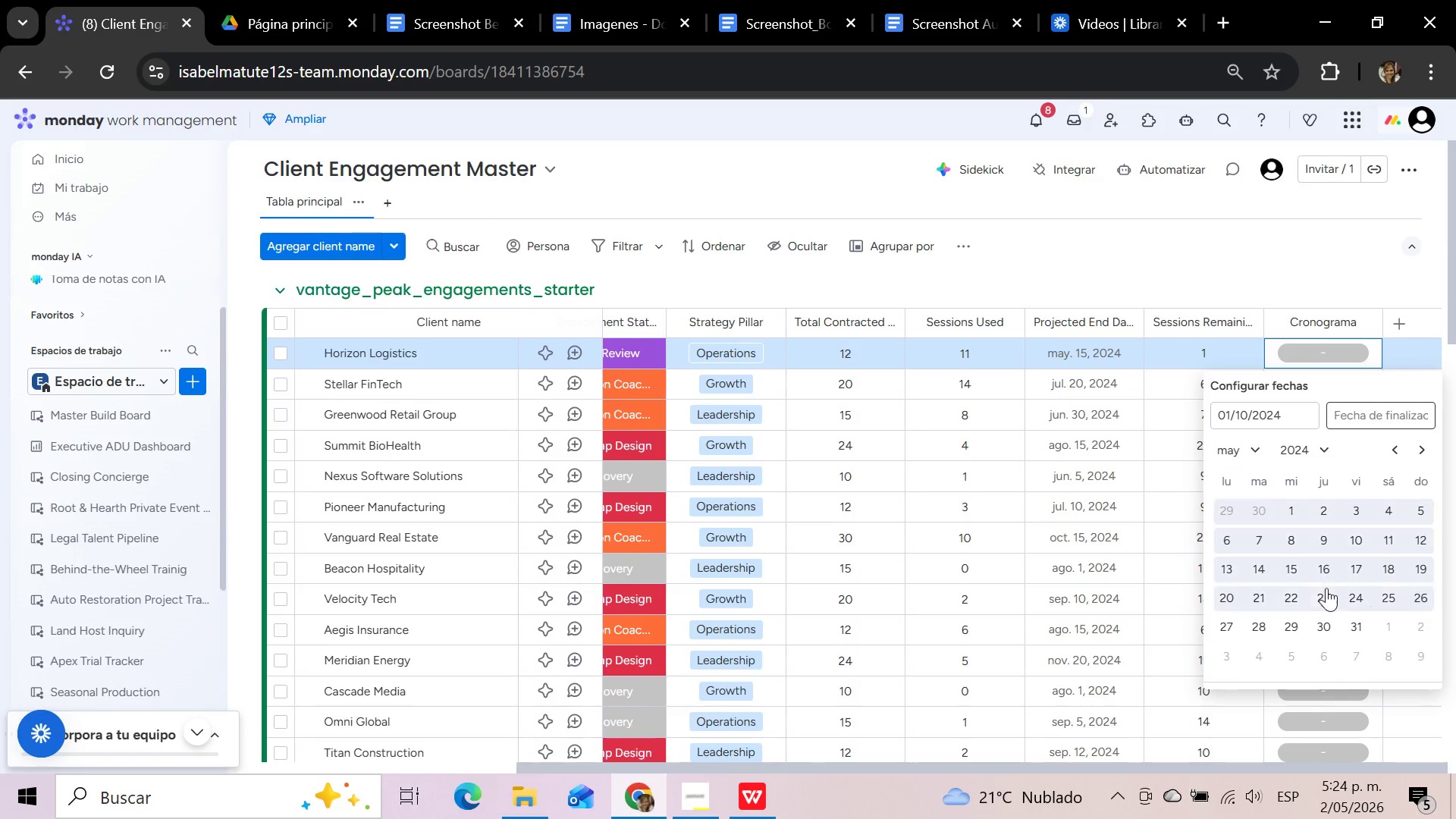 
left_click([1294, 567])
 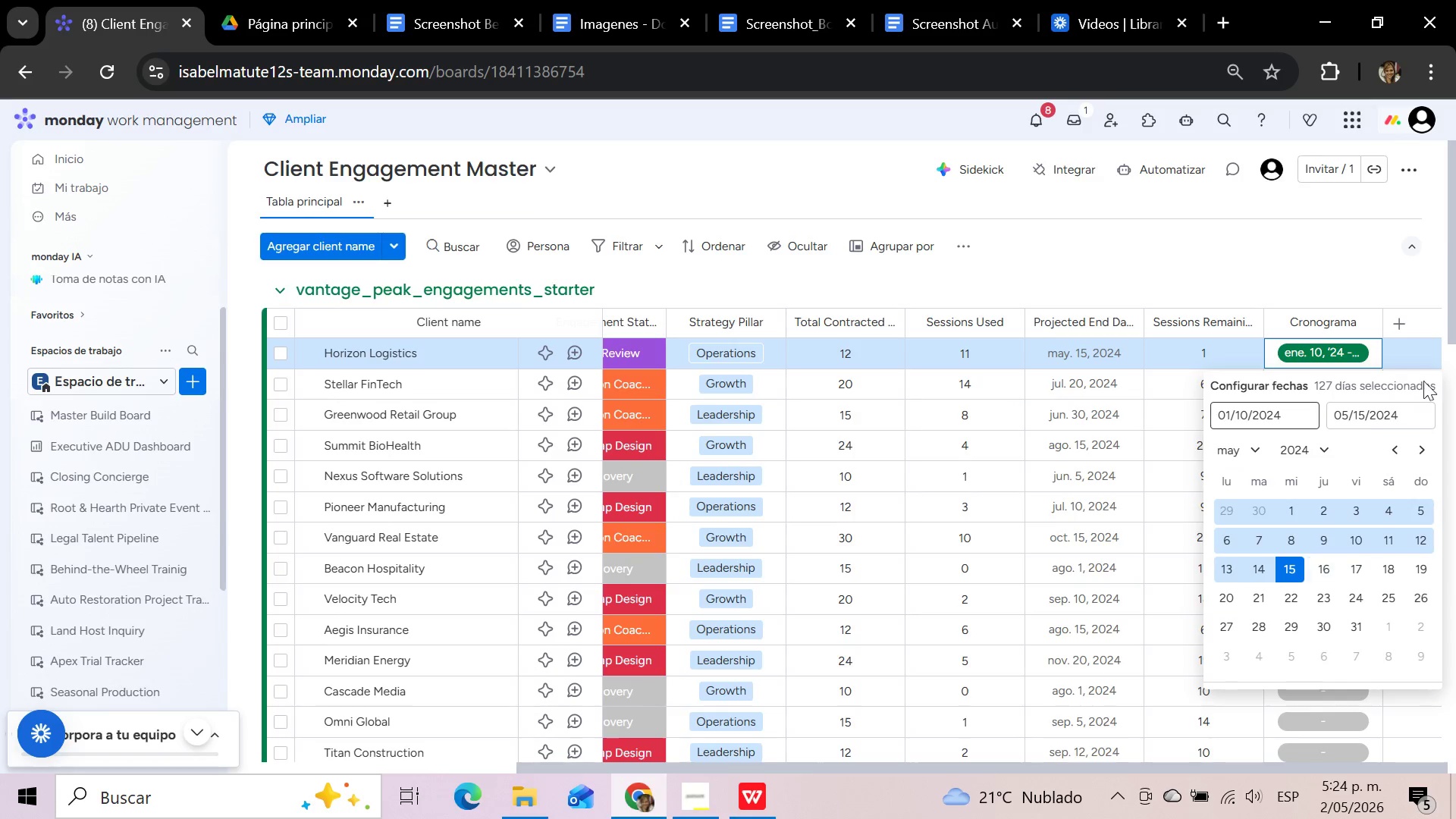 
left_click([1356, 266])
 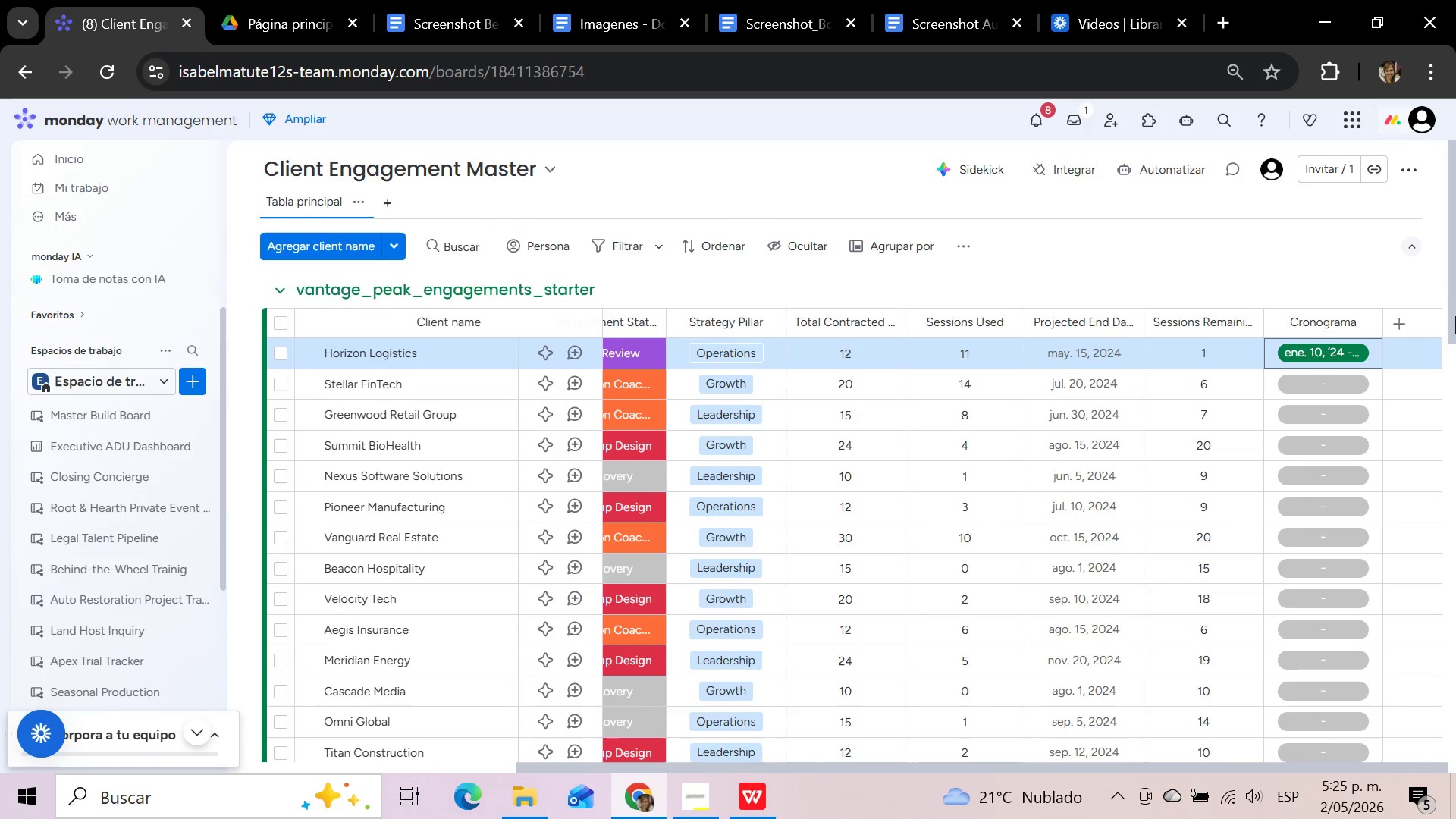 
wait(61.83)
 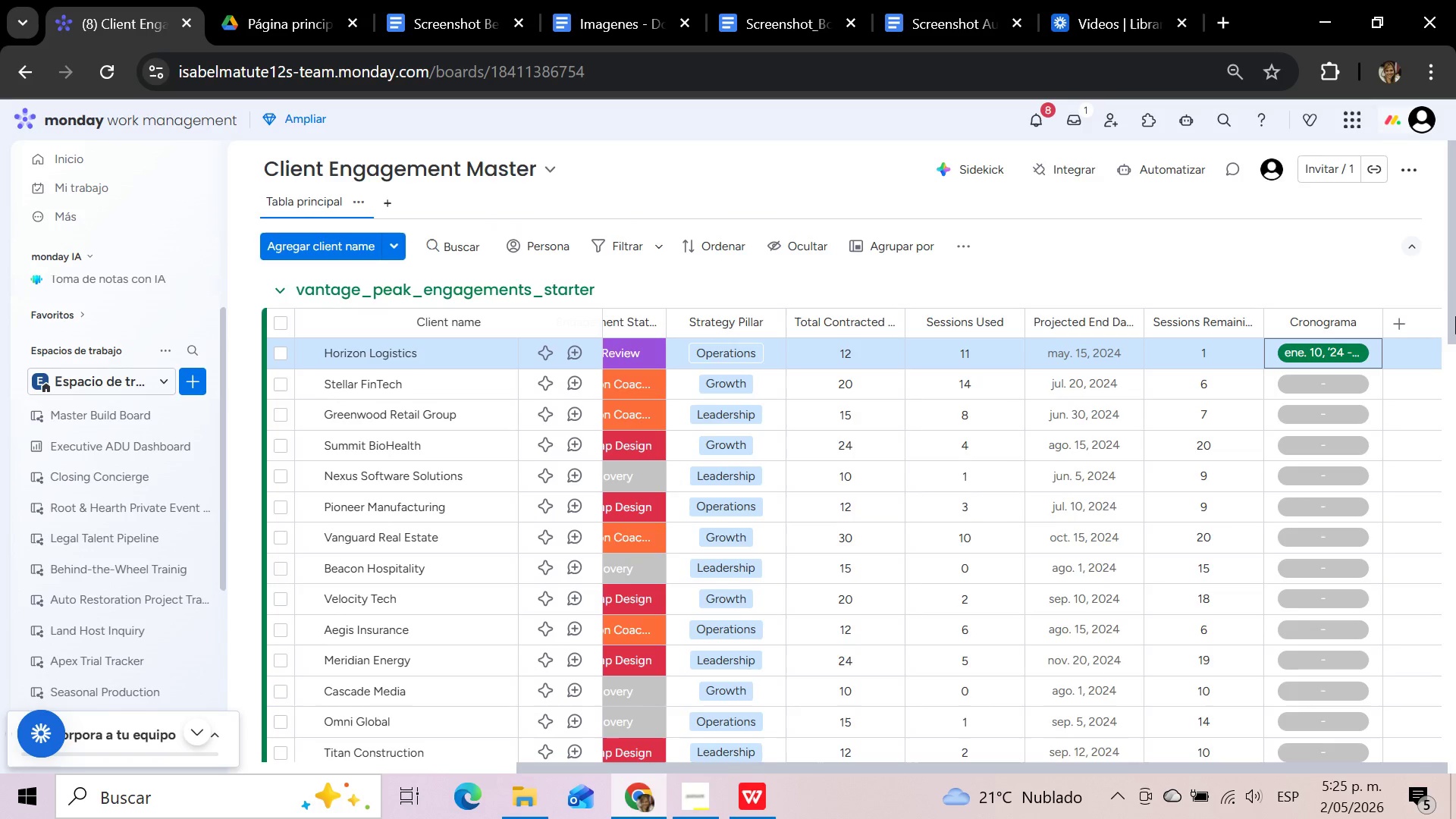 
left_click_drag(start_coordinate=[828, 765], to_coordinate=[334, 754])
 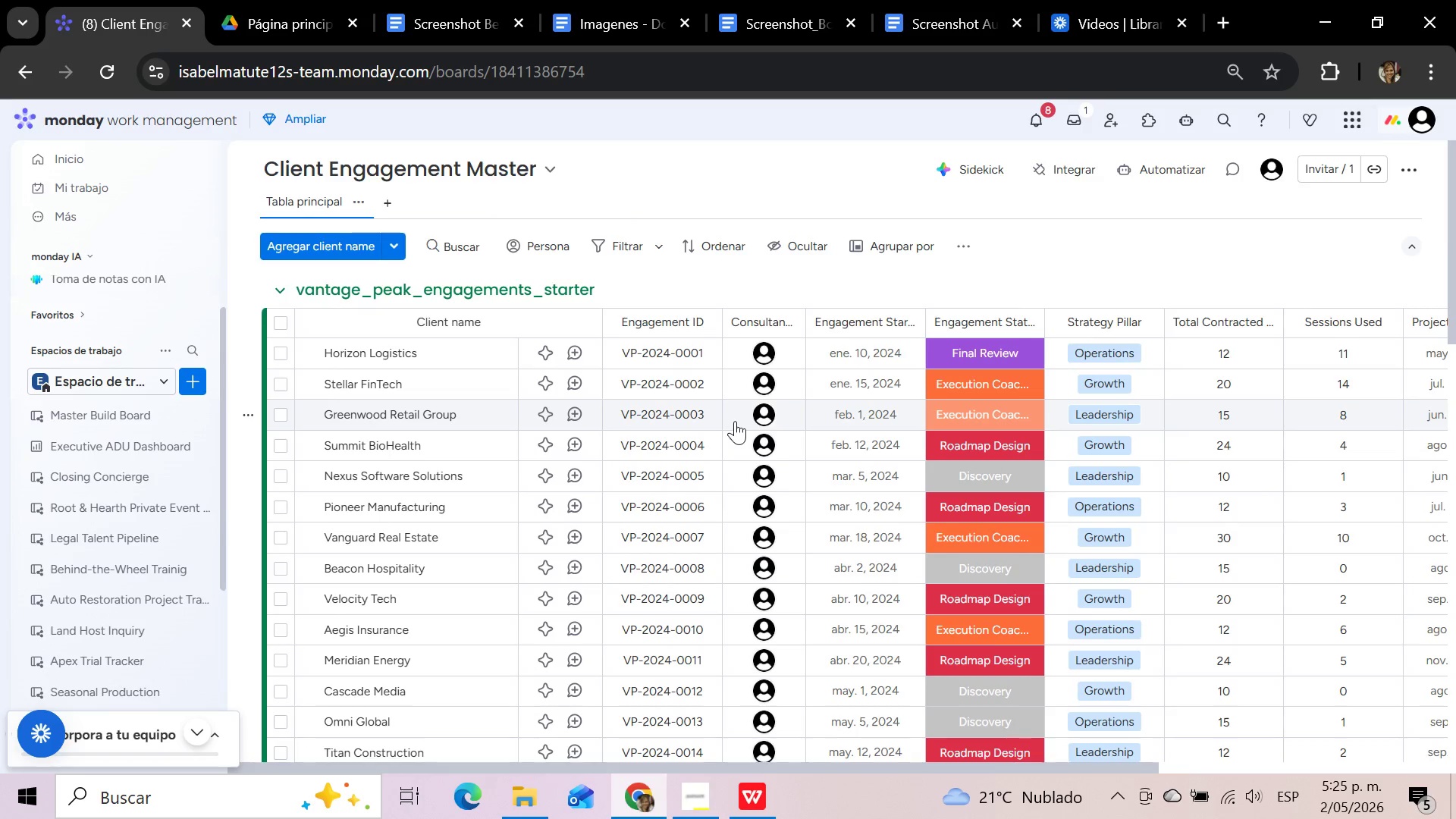 
wait(15.53)
 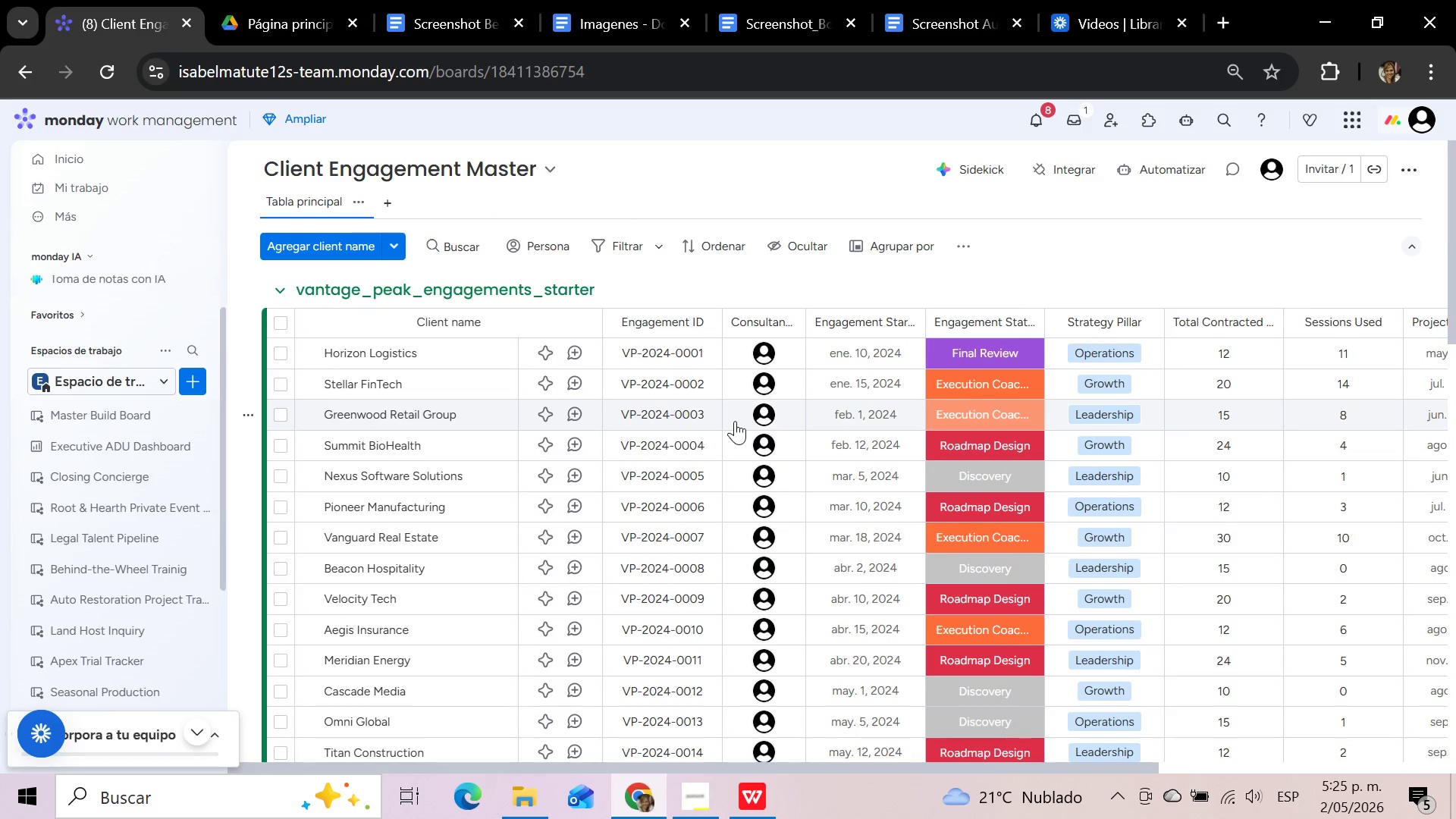 
scroll: coordinate [567, 526], scroll_direction: up, amount: 12.0
 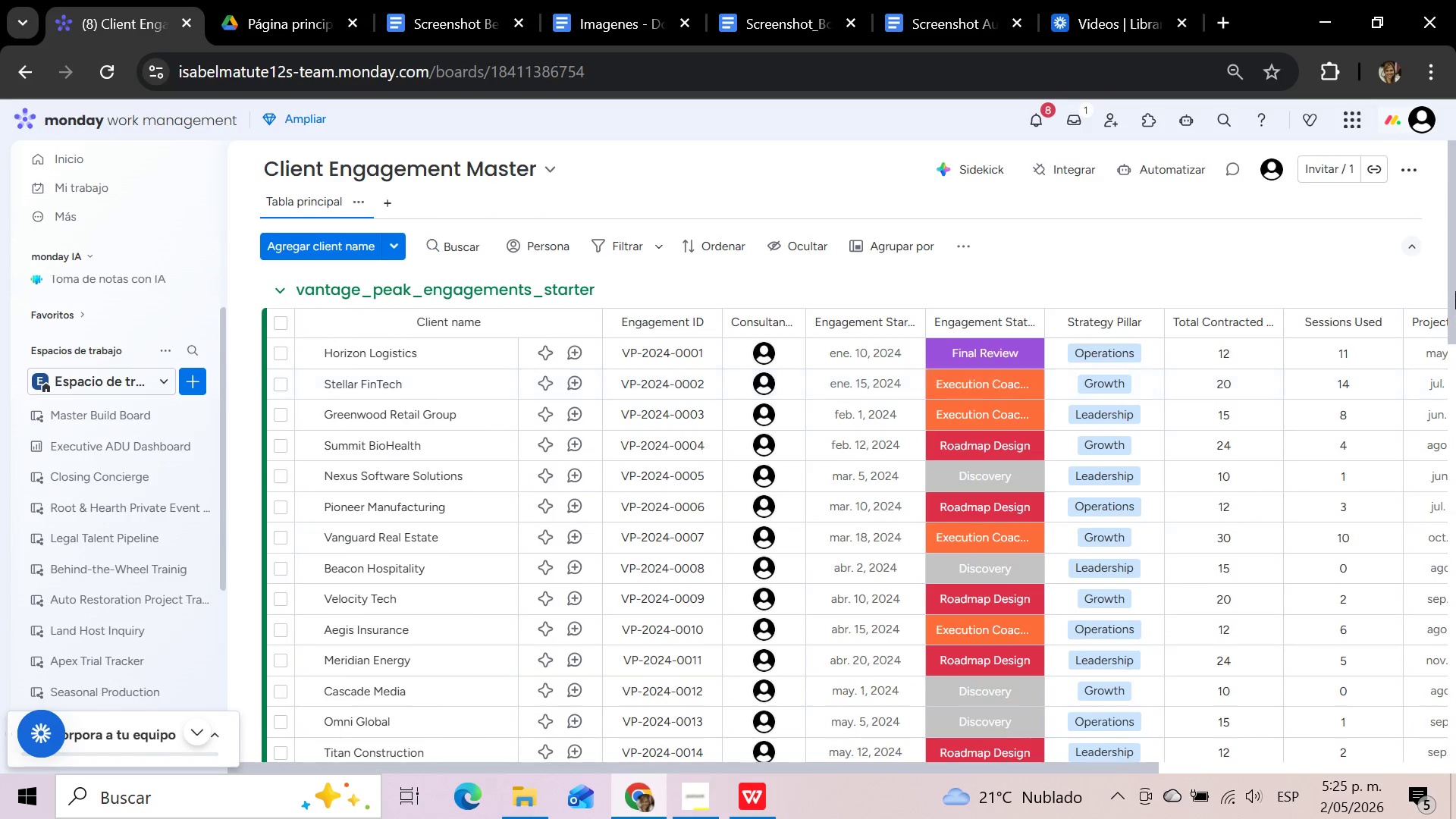 
left_click_drag(start_coordinate=[1454, 281], to_coordinate=[1418, 254])
 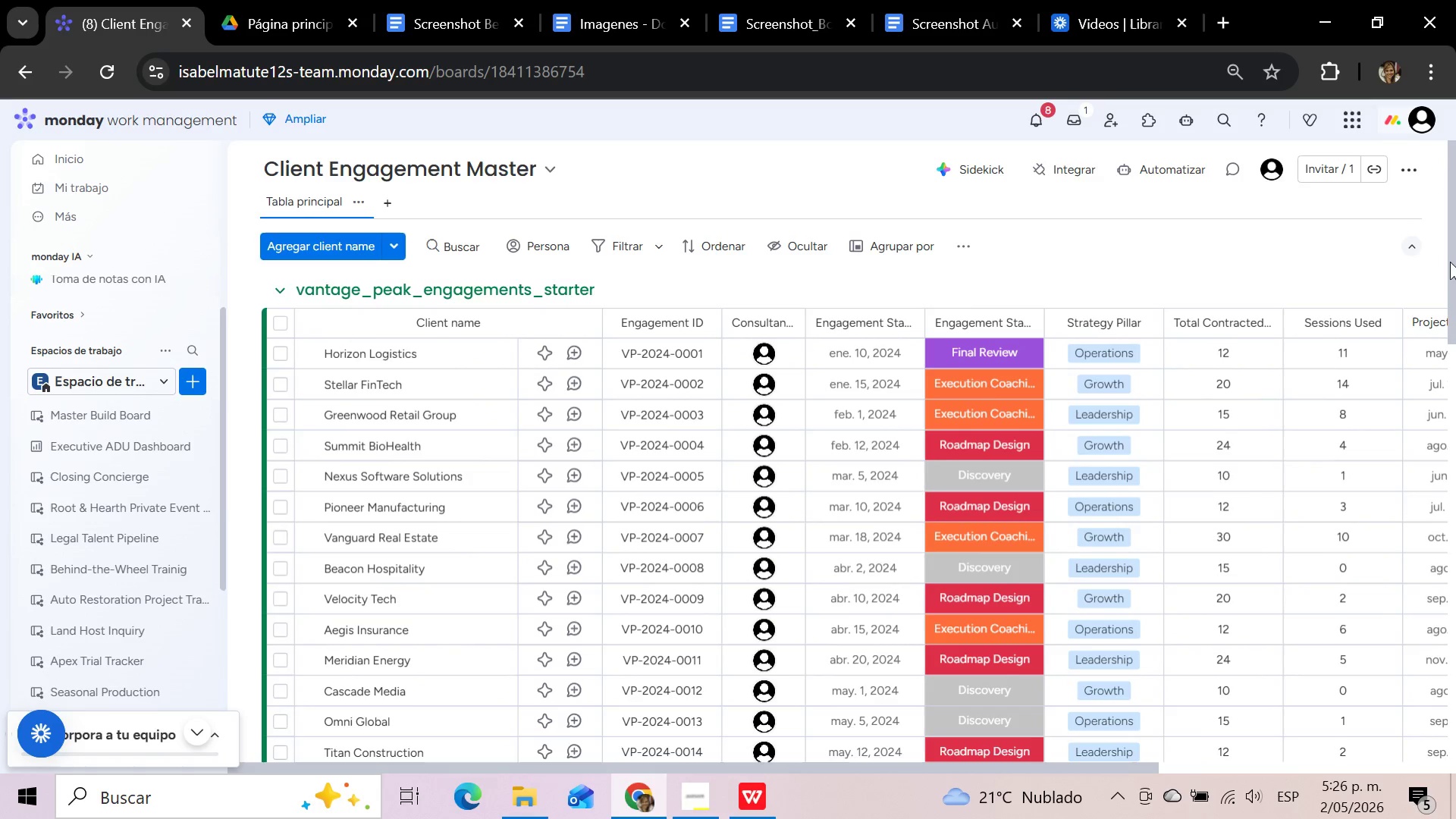 
left_click_drag(start_coordinate=[1449, 262], to_coordinate=[1432, 222])
 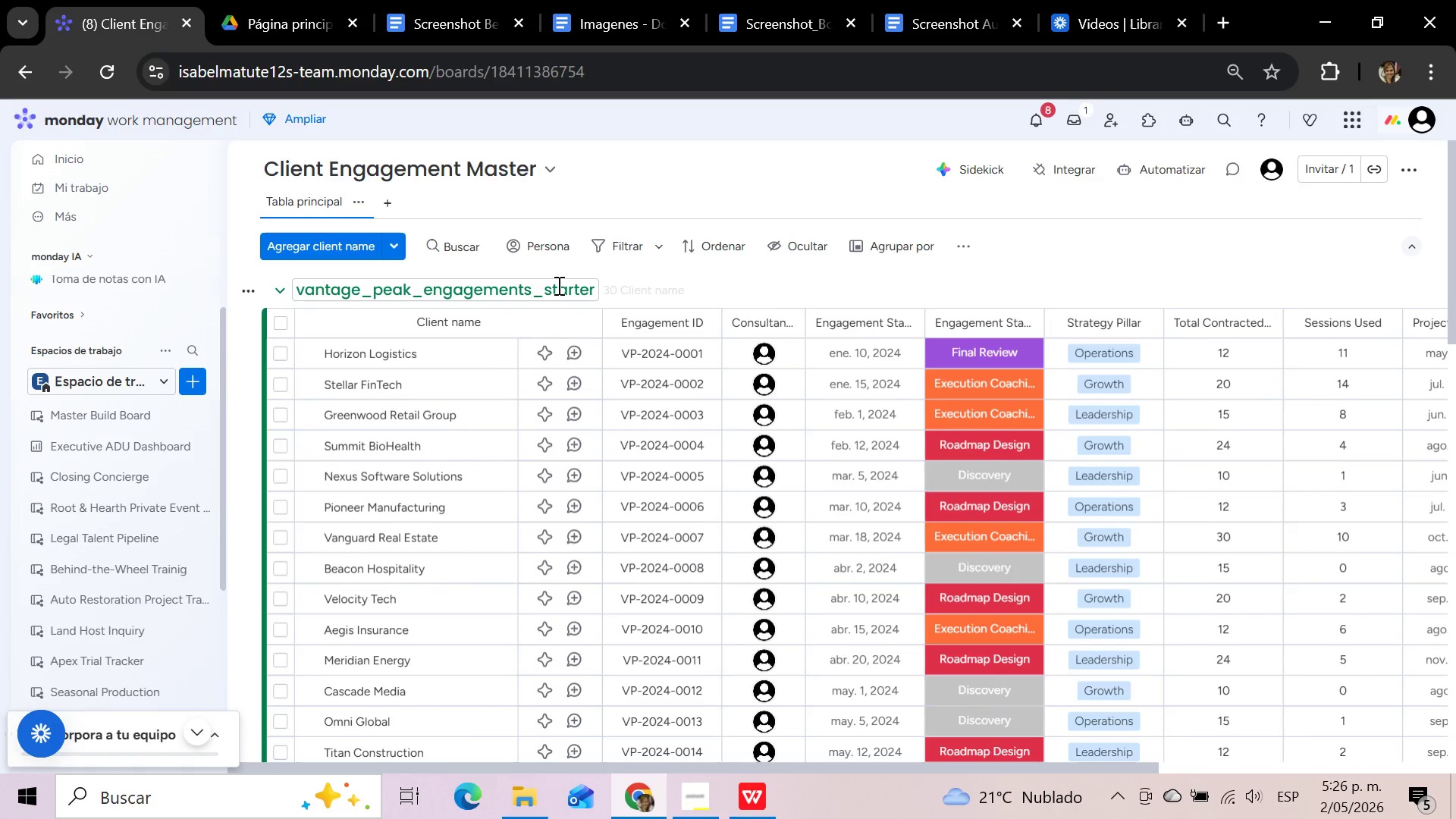 
left_click([557, 285])
 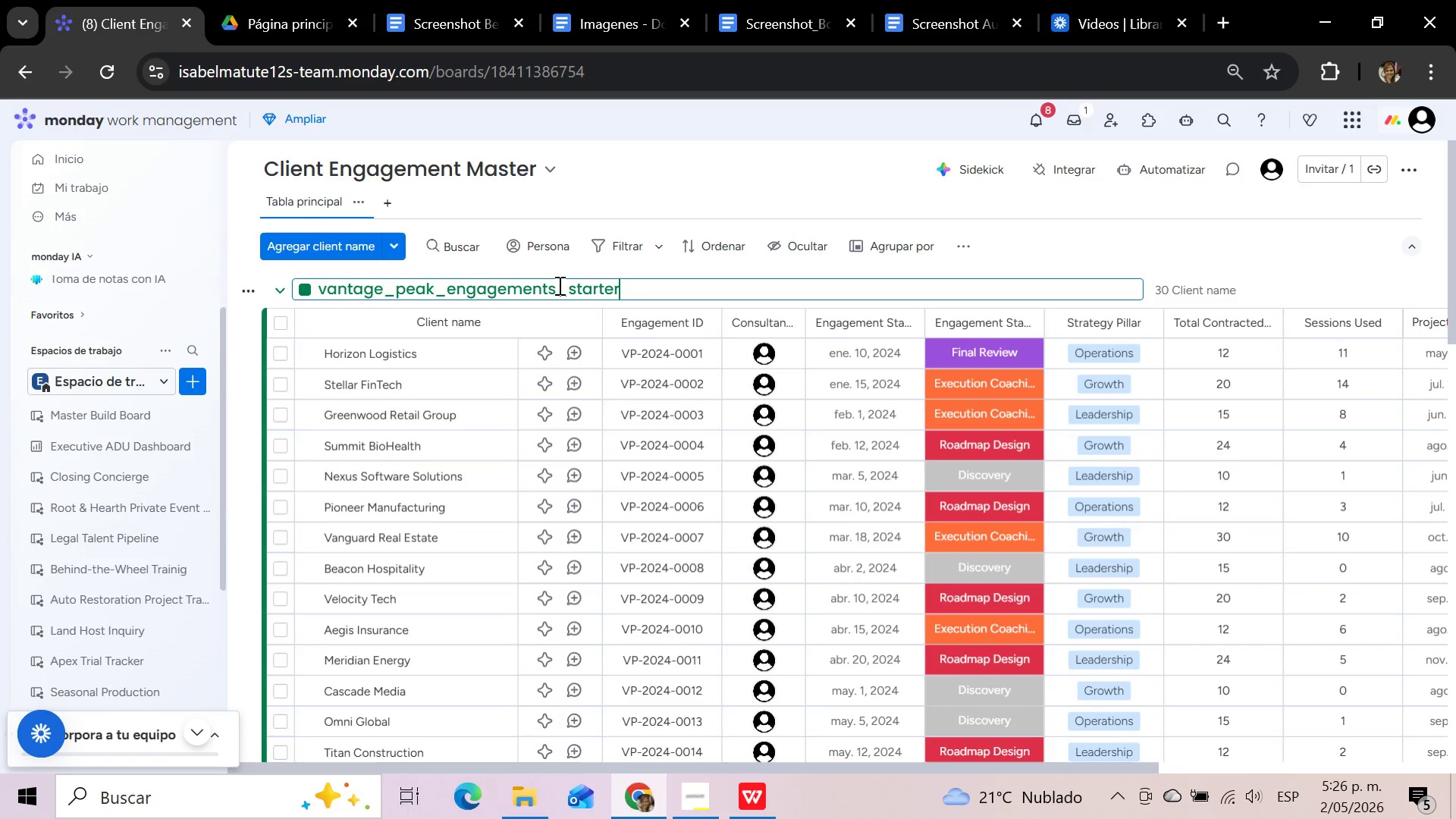 
hold_key(key=Backspace, duration=1.5)
 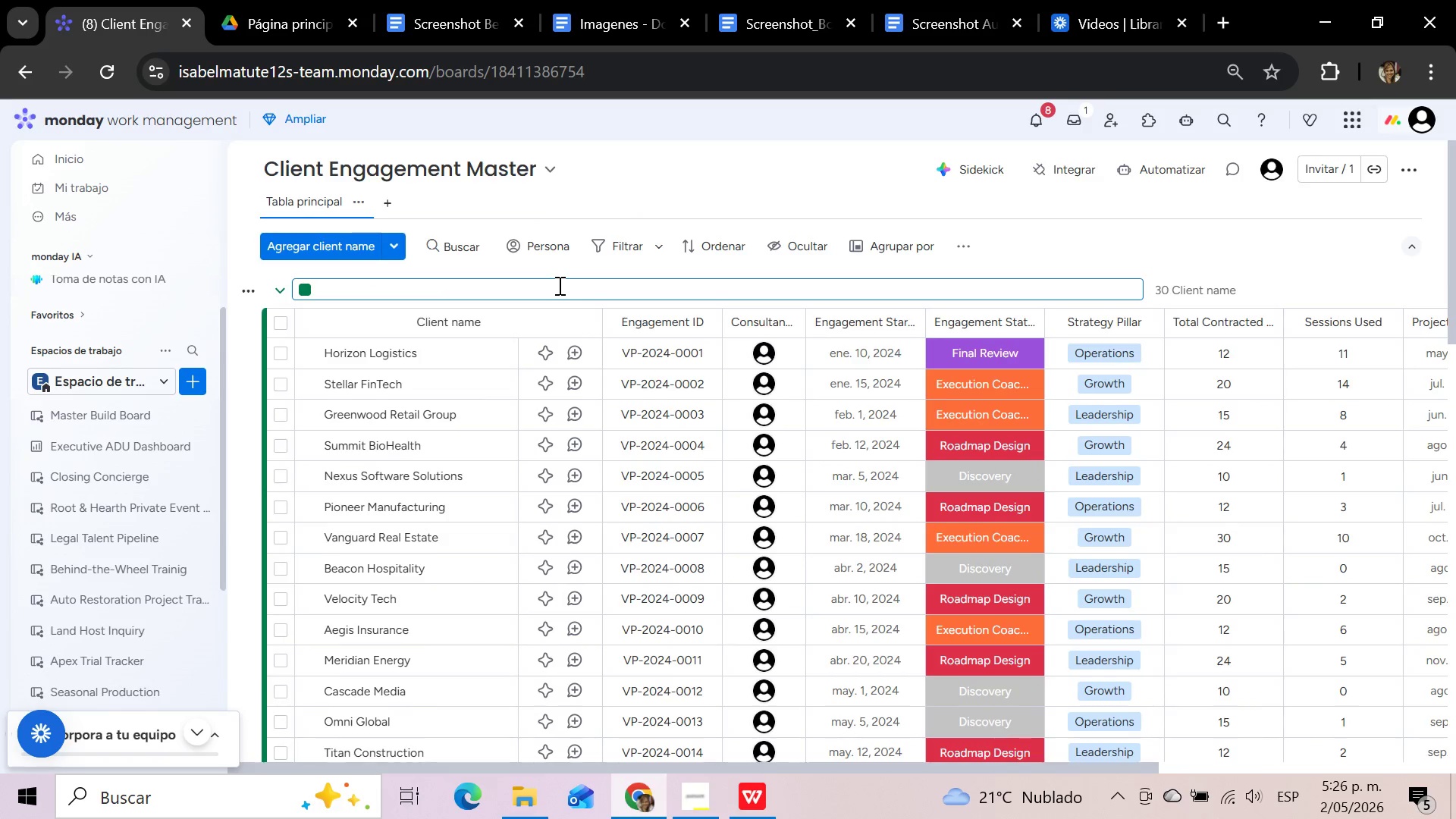 
hold_key(key=Backspace, duration=0.41)
 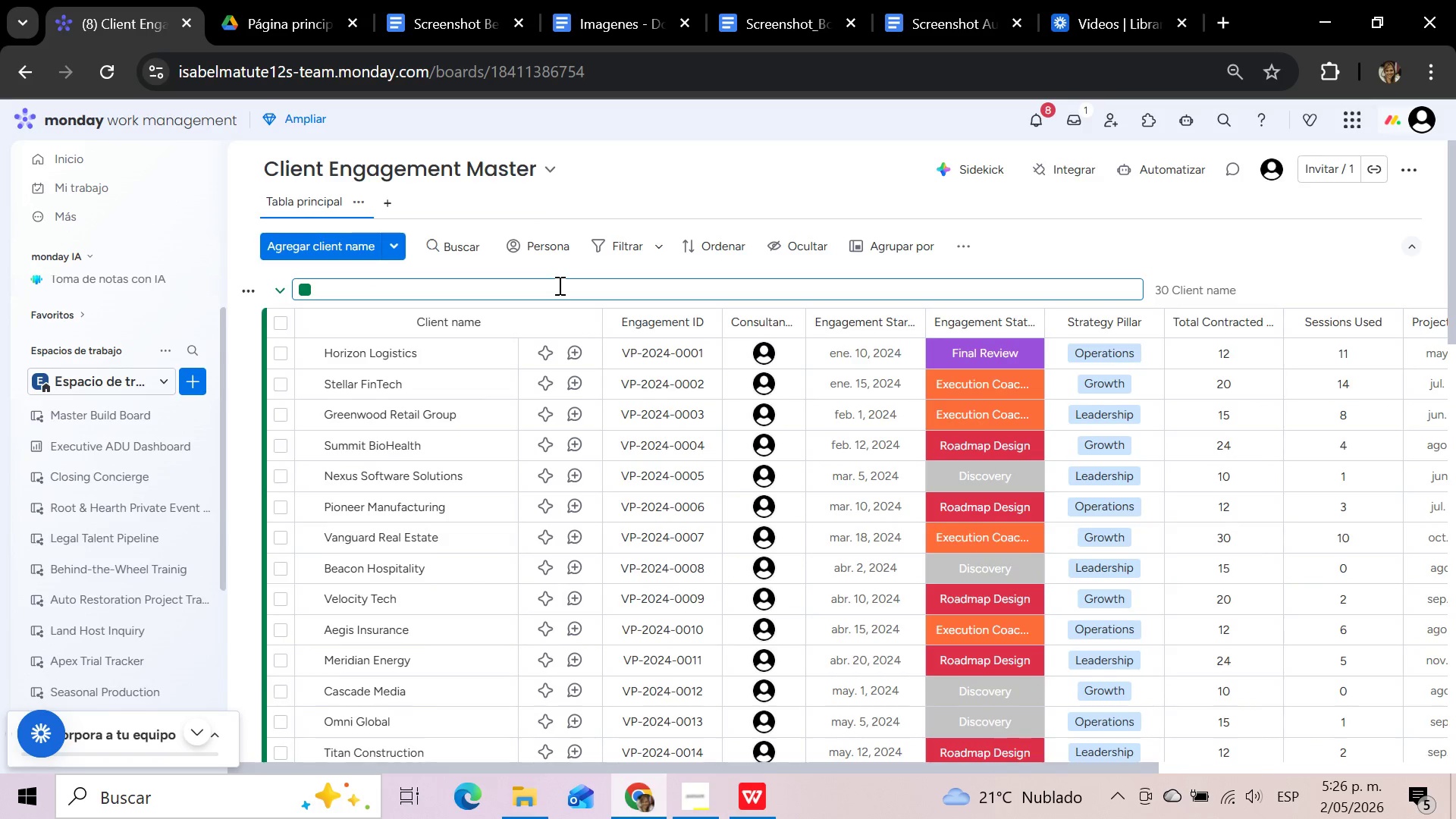 
type(Active Engamenet)
key(Backspace)
key(Backspace)
type(t)
 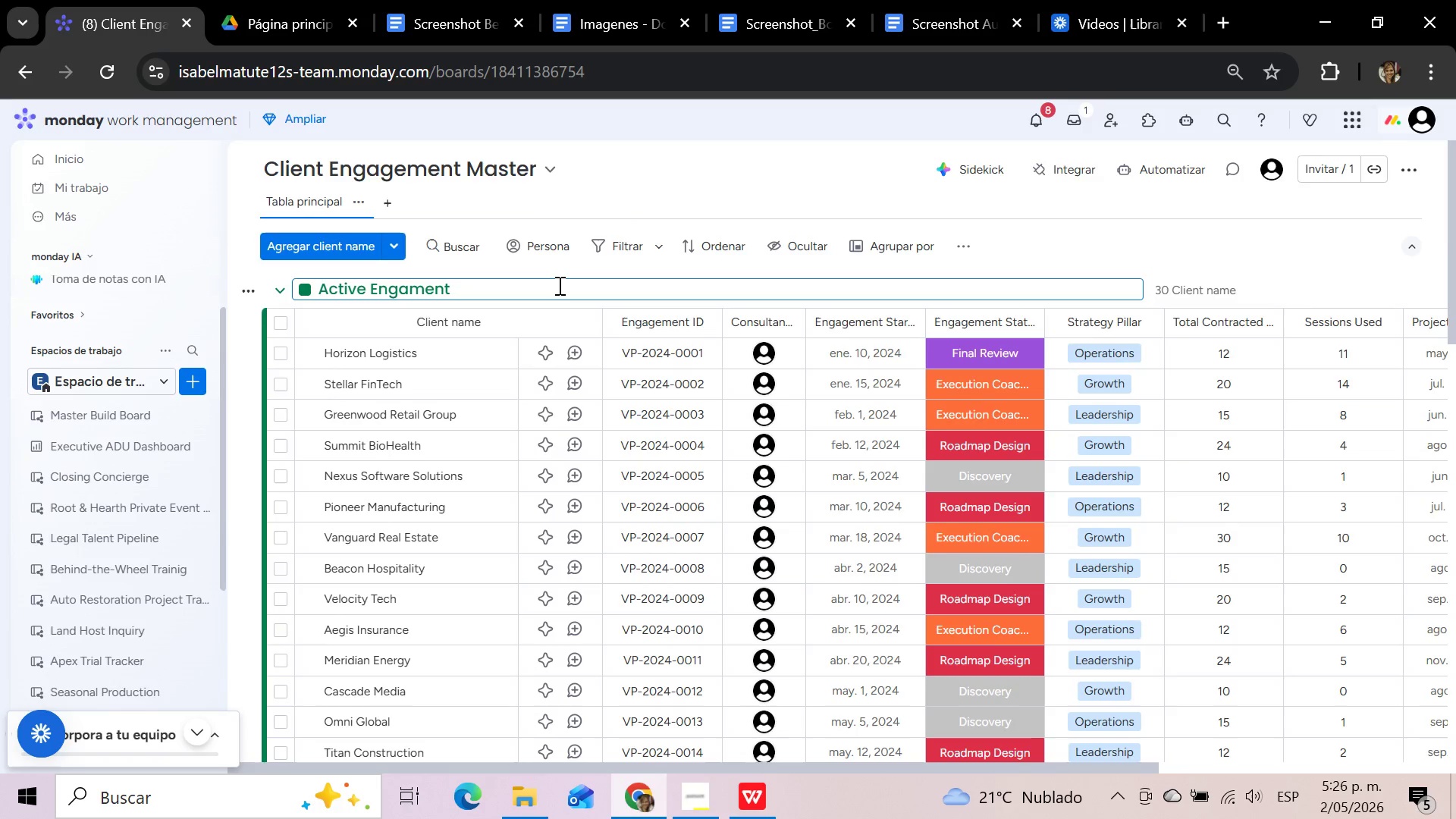 
key(ArrowLeft)
 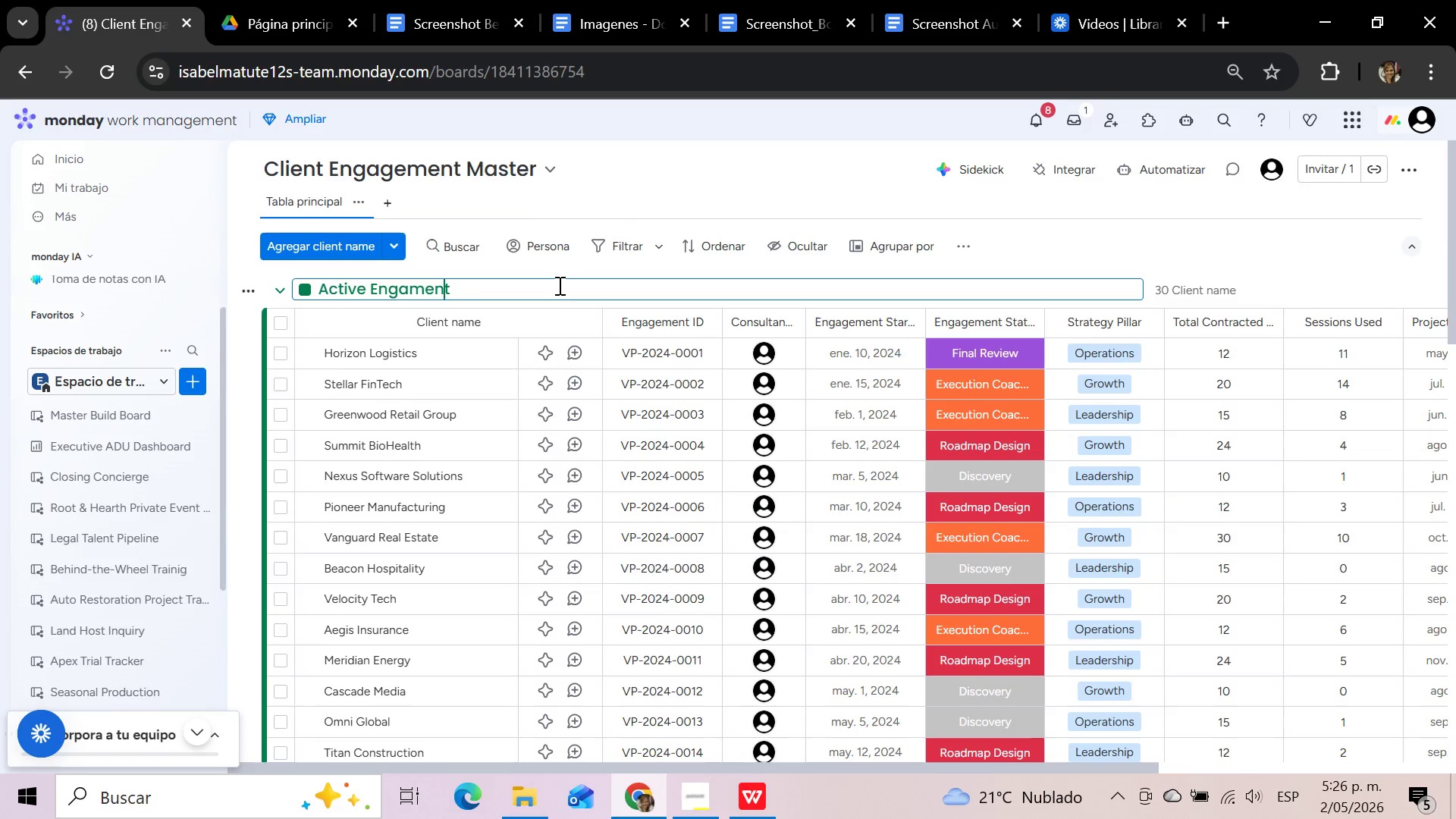 
key(ArrowLeft)
 